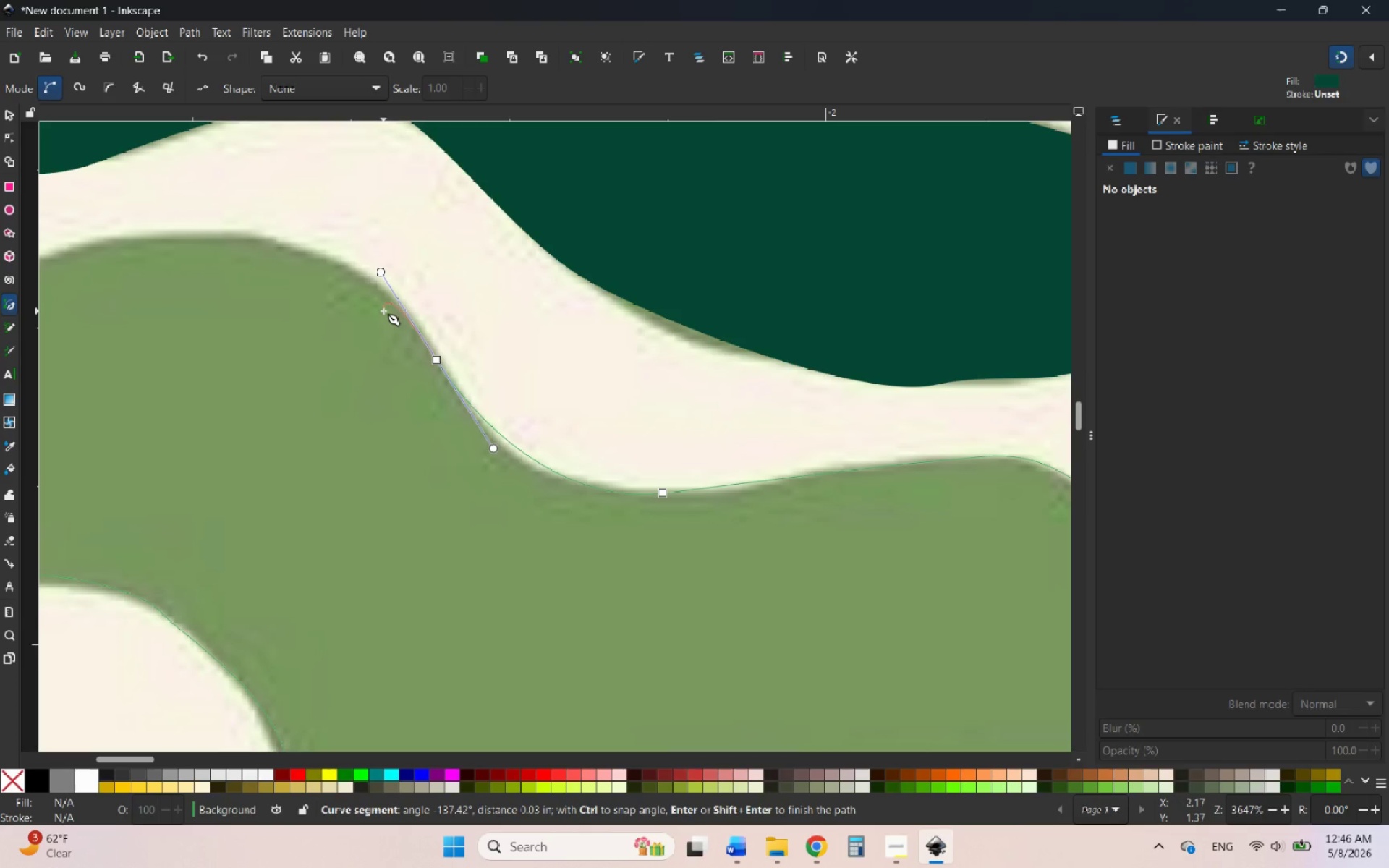 
wait(26.61)
 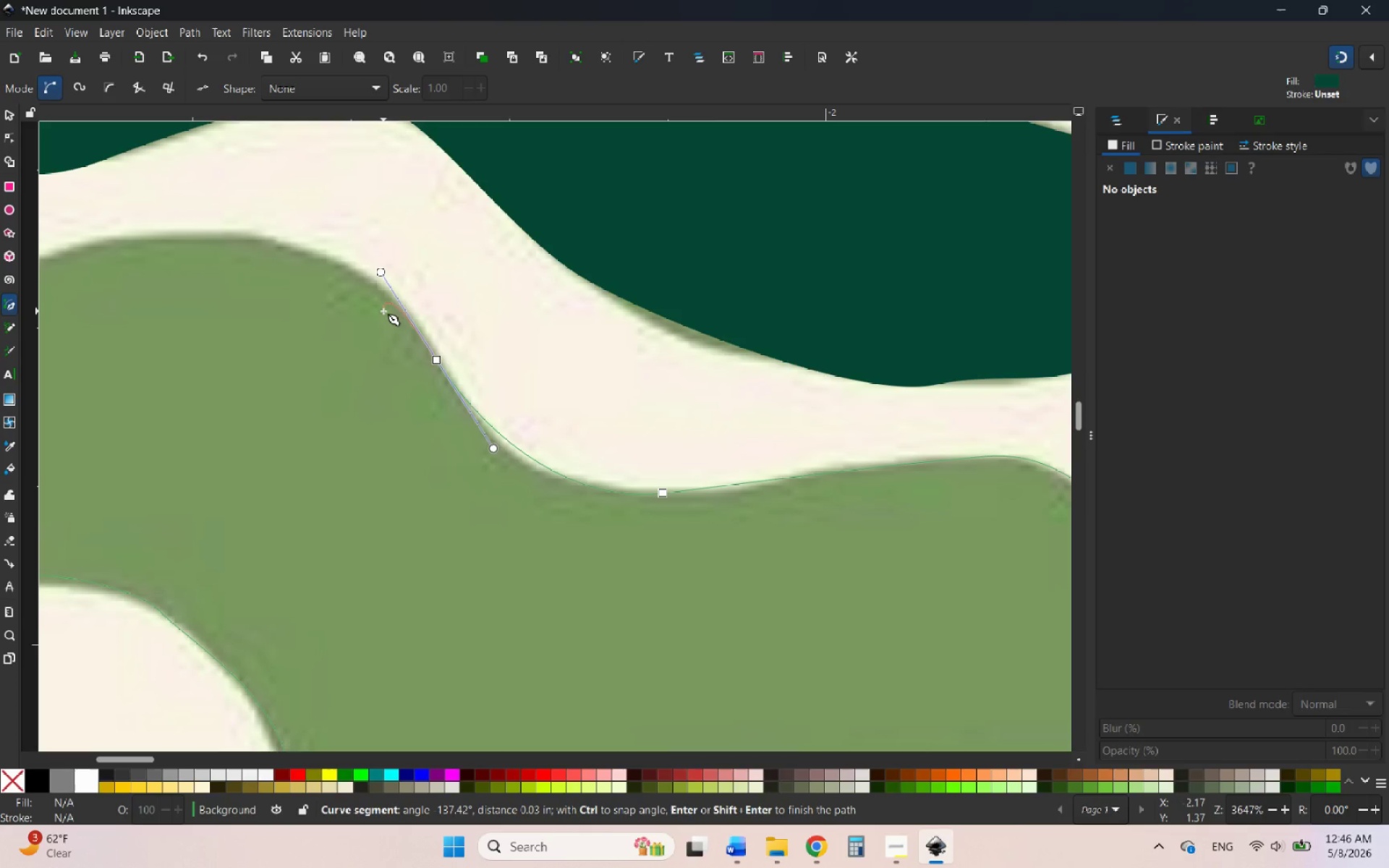 
left_click_drag(start_coordinate=[183, 234], to_coordinate=[55, 244])
 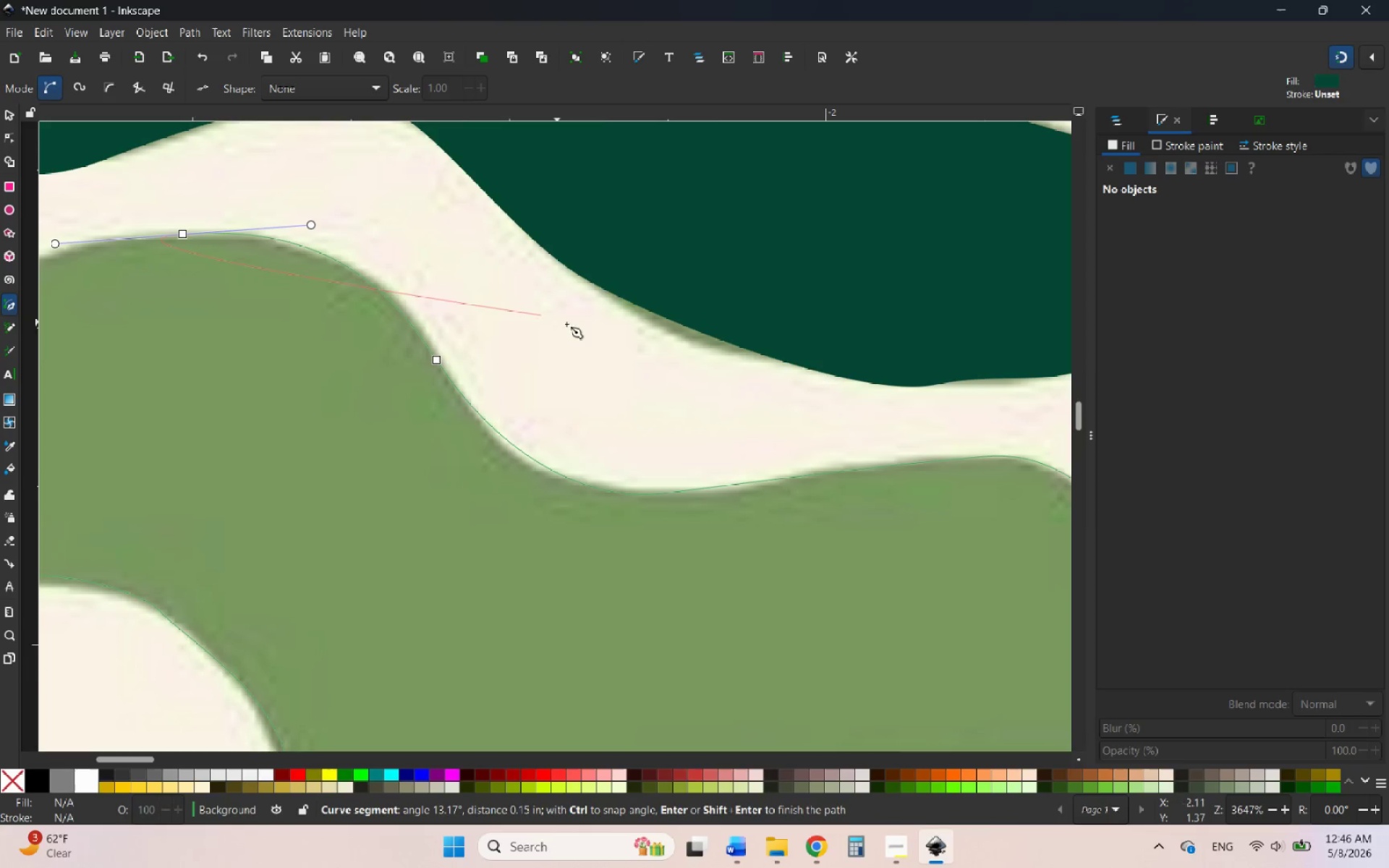 
hold_key(key=ControlLeft, duration=2.75)
scroll: coordinate [379, 335], scroll_direction: down, amount: 2.0
 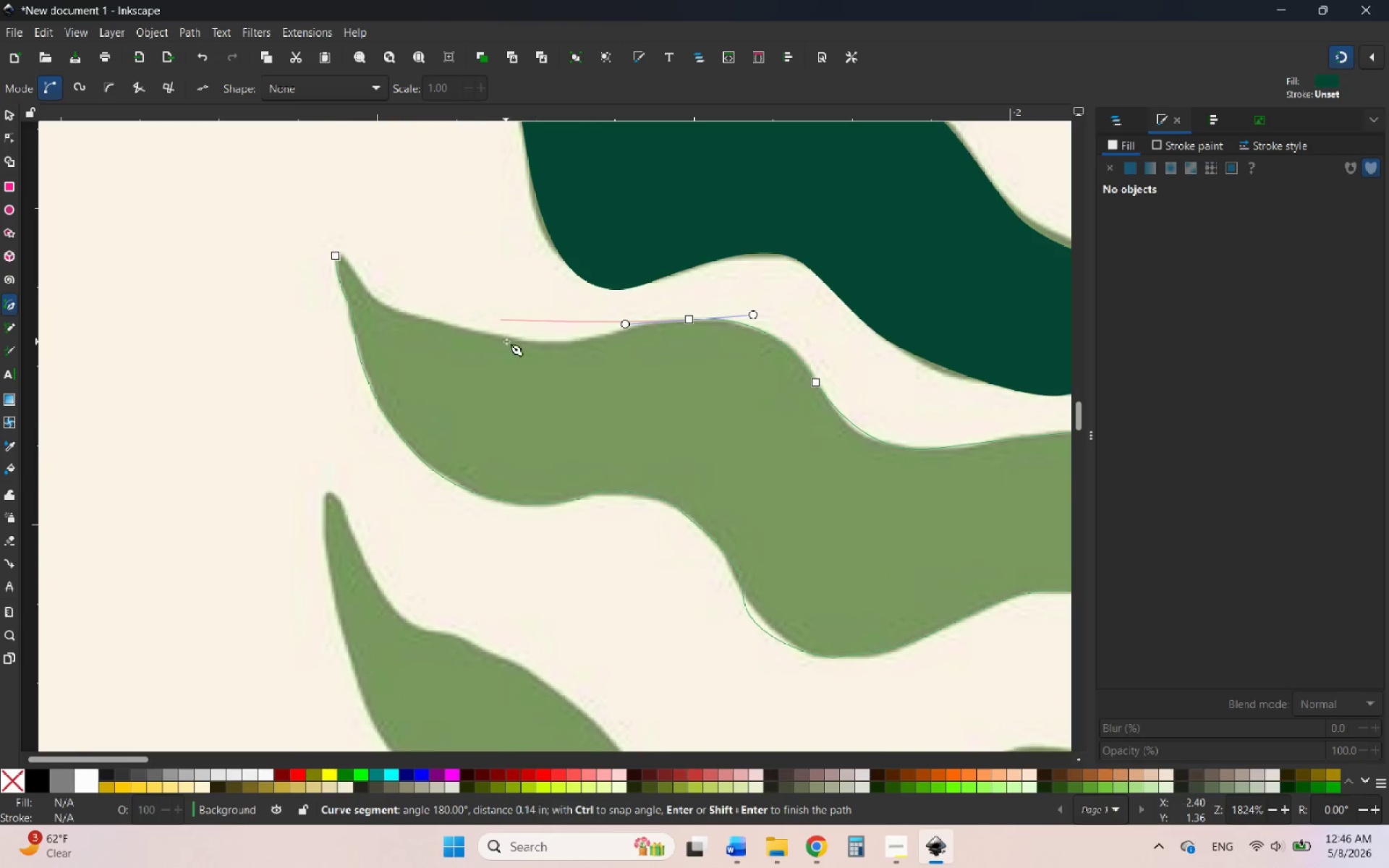 
scroll: coordinate [580, 353], scroll_direction: up, amount: 3.0
 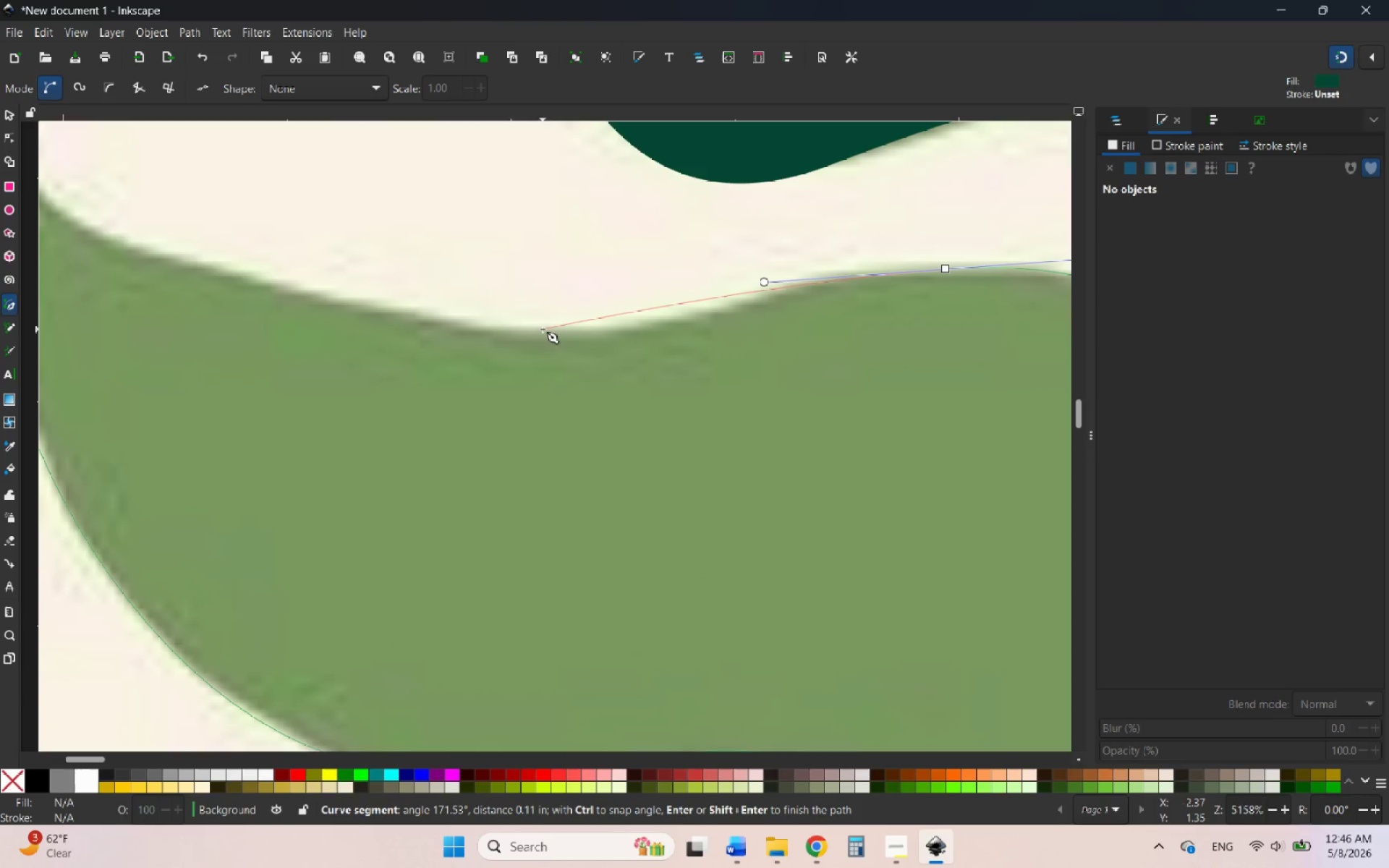 
left_click_drag(start_coordinate=[536, 331], to_coordinate=[402, 317])
 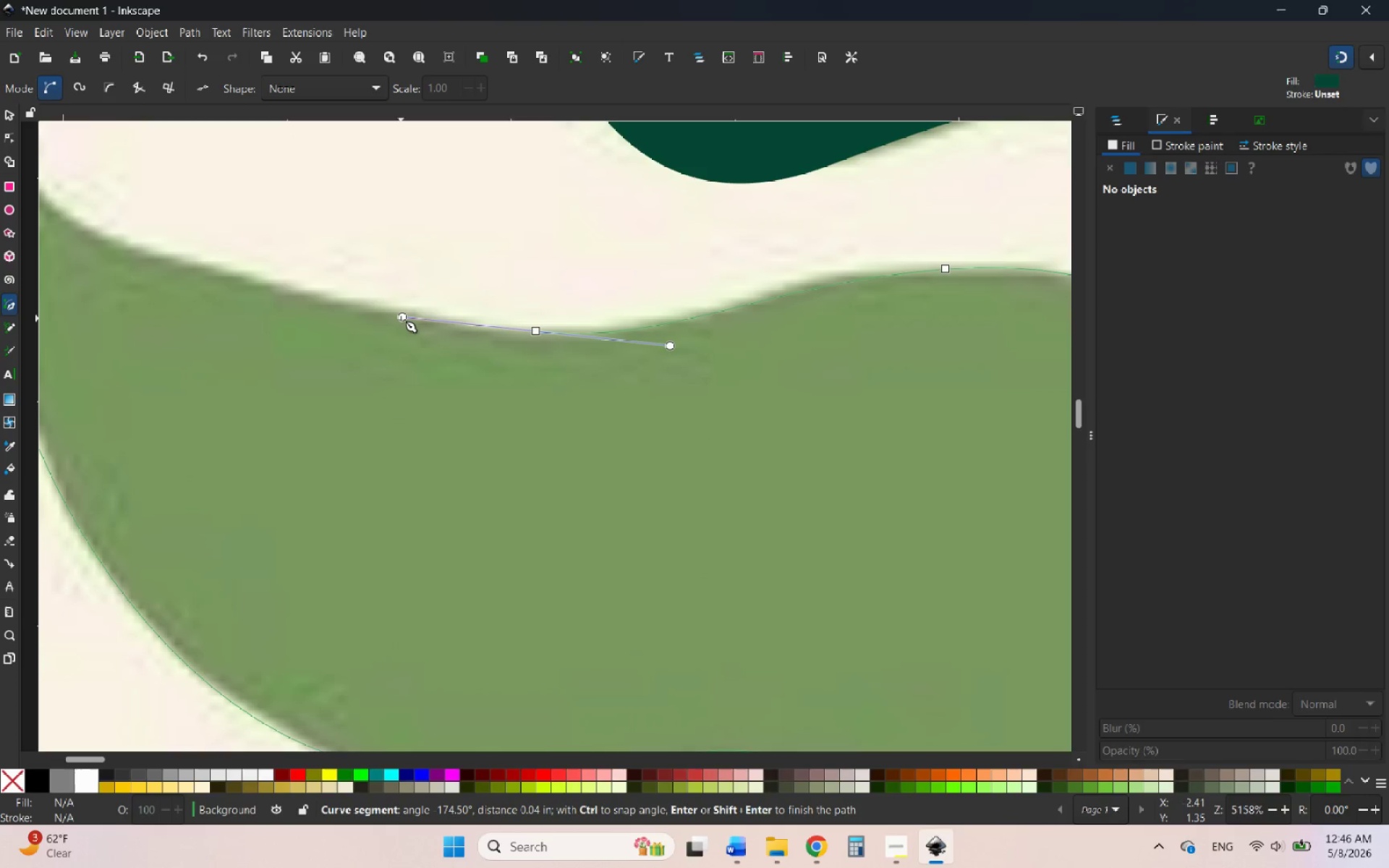 
hold_key(key=ControlLeft, duration=2.2)
scroll: coordinate [761, 429], scroll_direction: none, amount: 0.0
 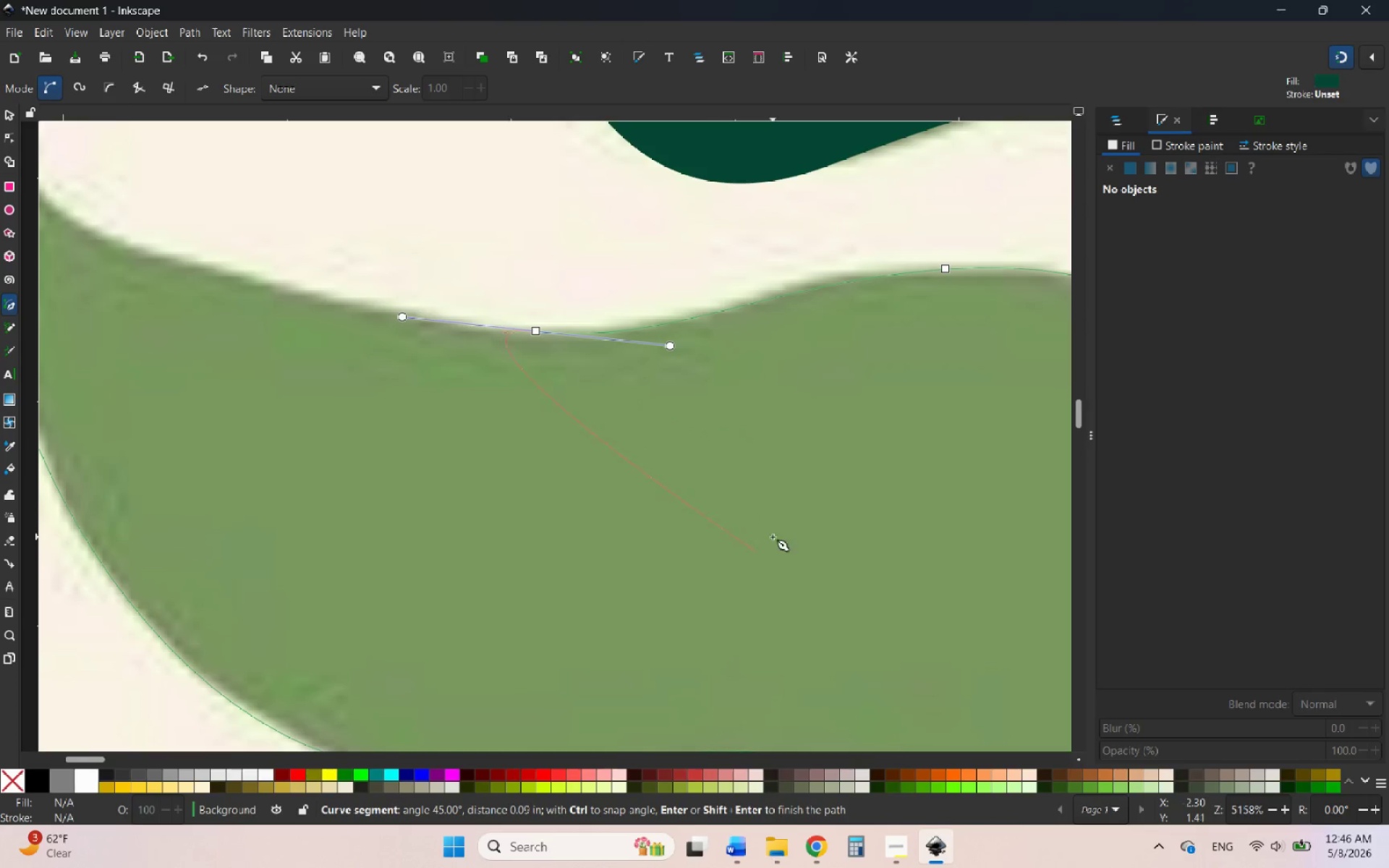 
scroll: coordinate [773, 537], scroll_direction: down, amount: 1.0
 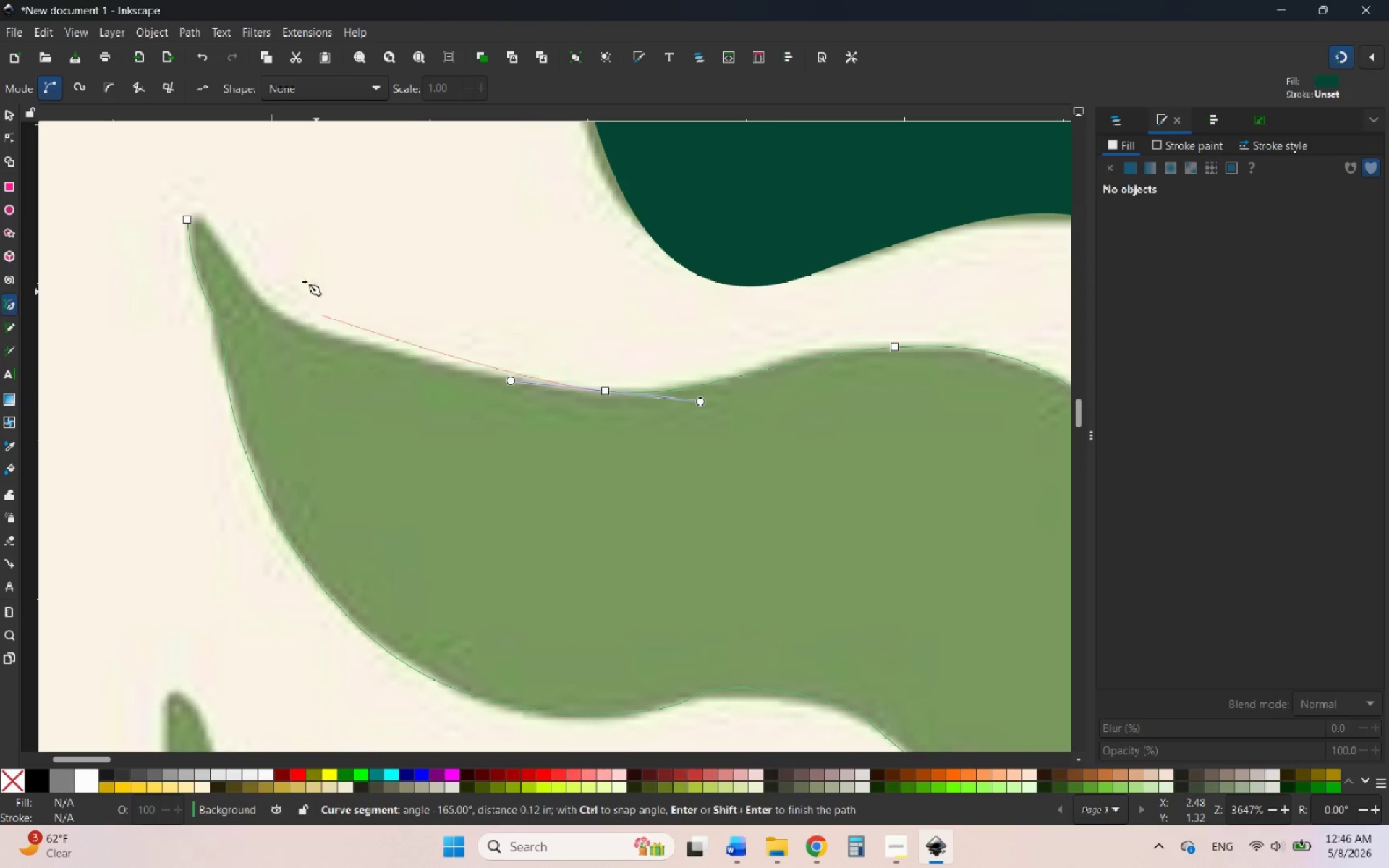 
scroll: coordinate [300, 274], scroll_direction: up, amount: 3.0
 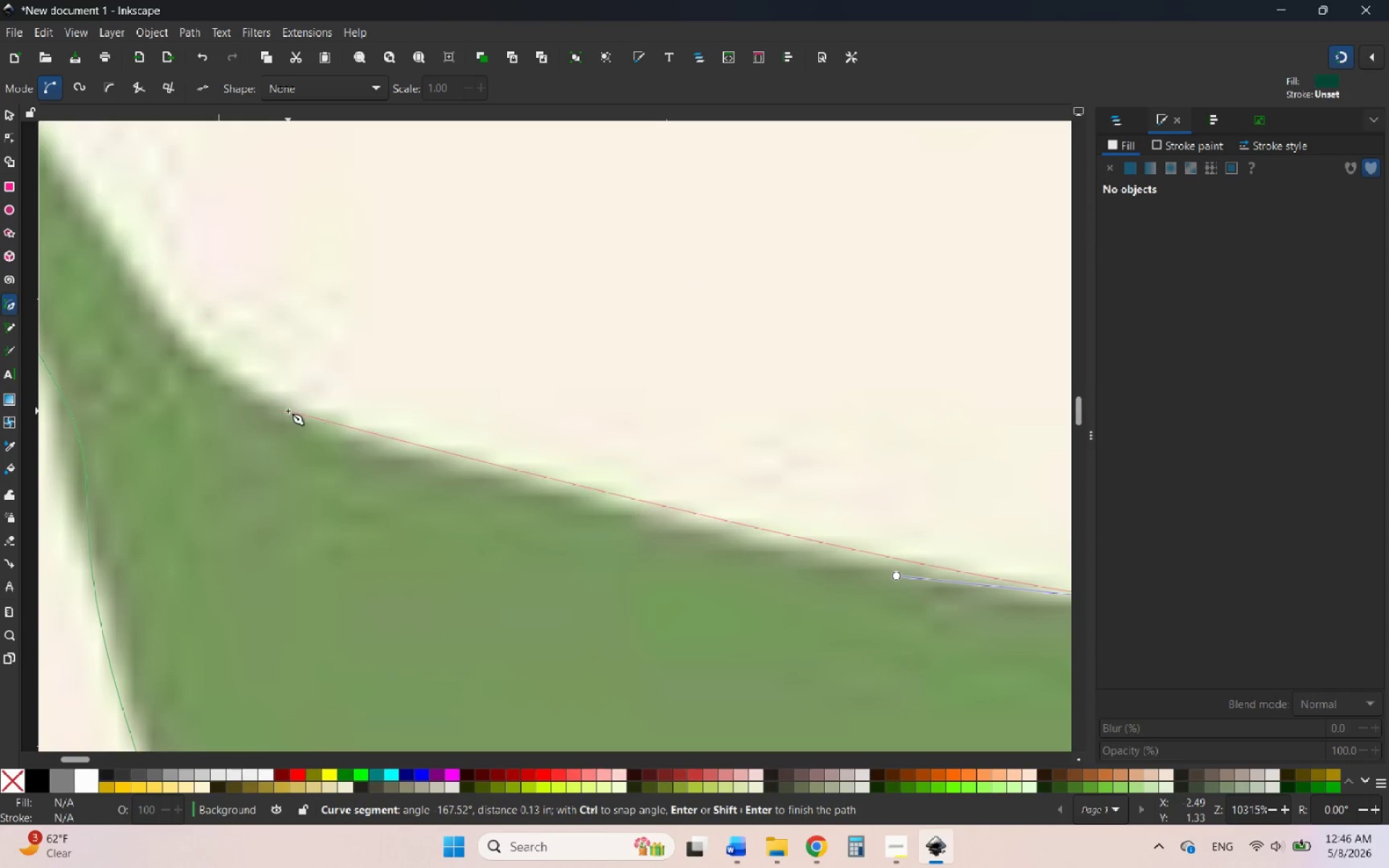 
left_click_drag(start_coordinate=[287, 411], to_coordinate=[192, 339])
 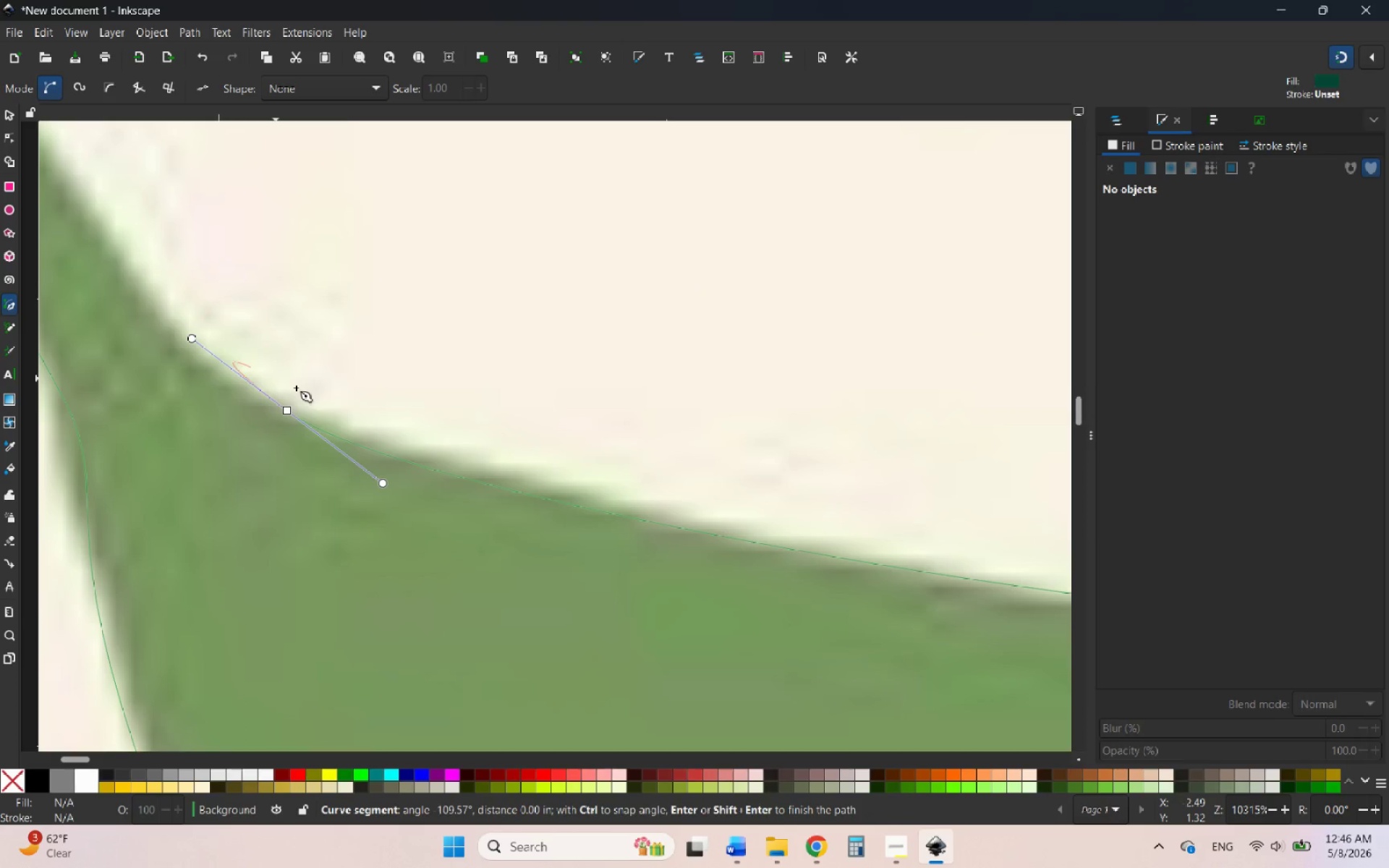 
hold_key(key=ControlLeft, duration=1.56)
scroll: coordinate [388, 482], scroll_direction: down, amount: 3.0
 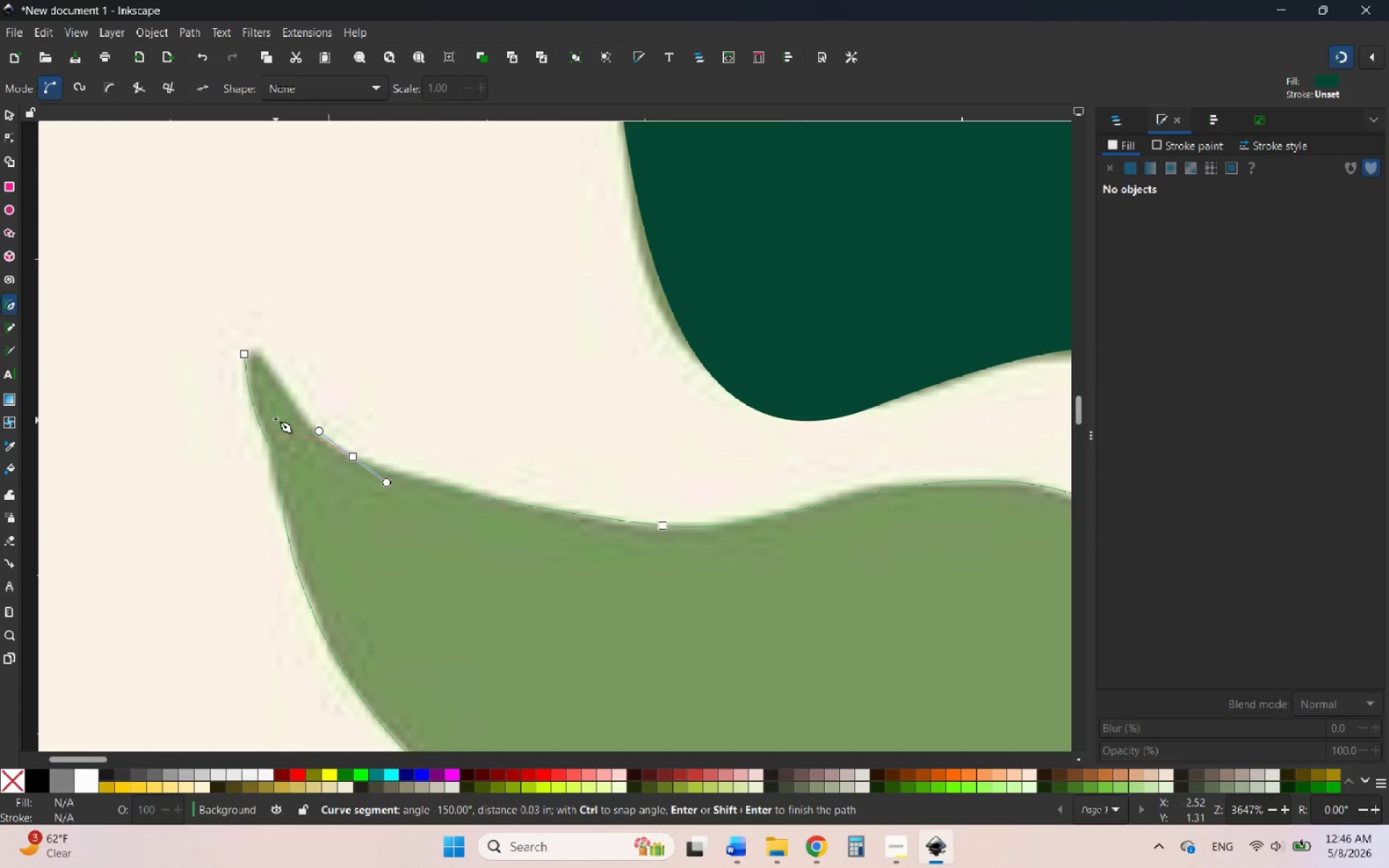 
scroll: coordinate [276, 401], scroll_direction: up, amount: 2.0
 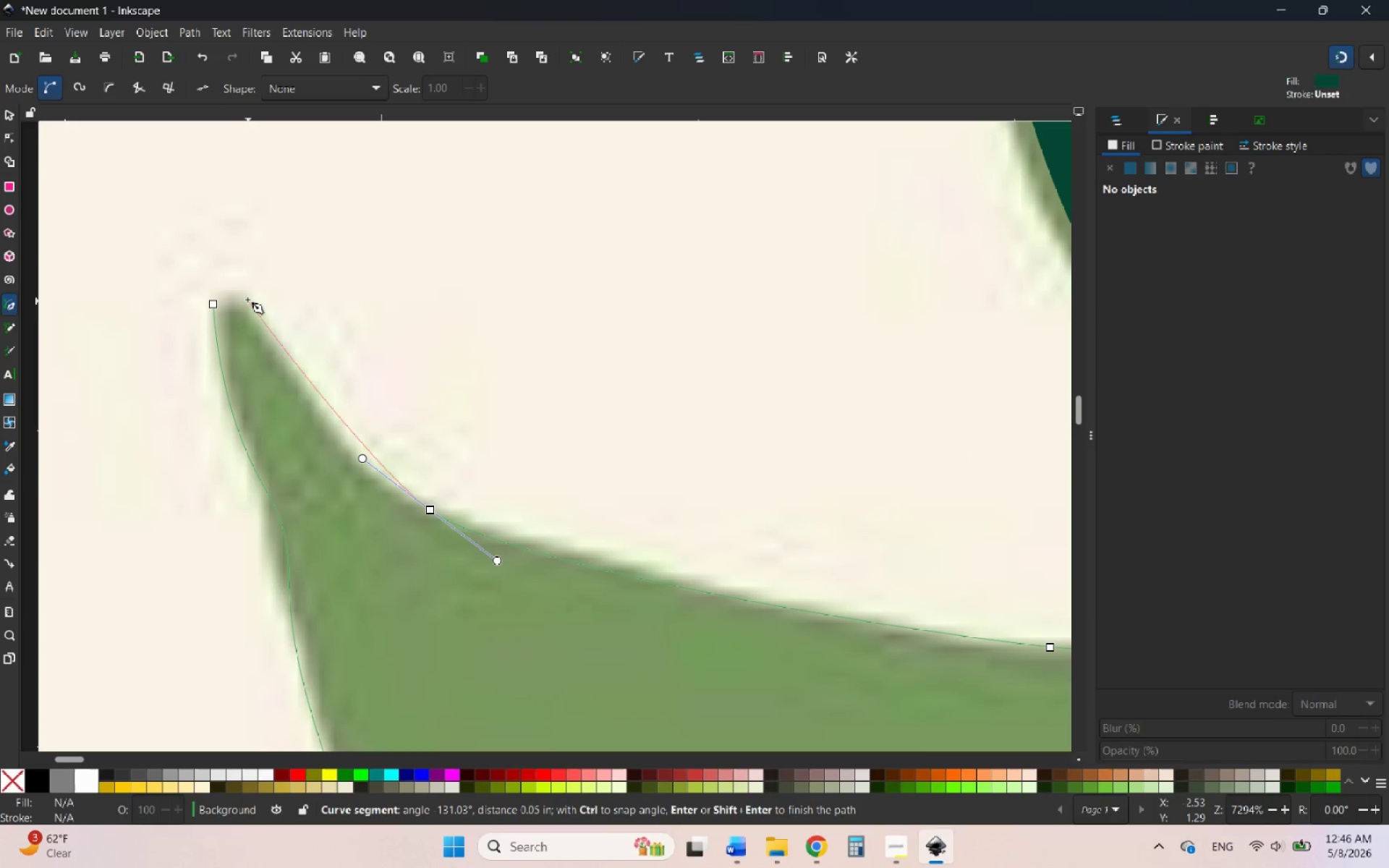 
left_click_drag(start_coordinate=[239, 294], to_coordinate=[202, 284])
 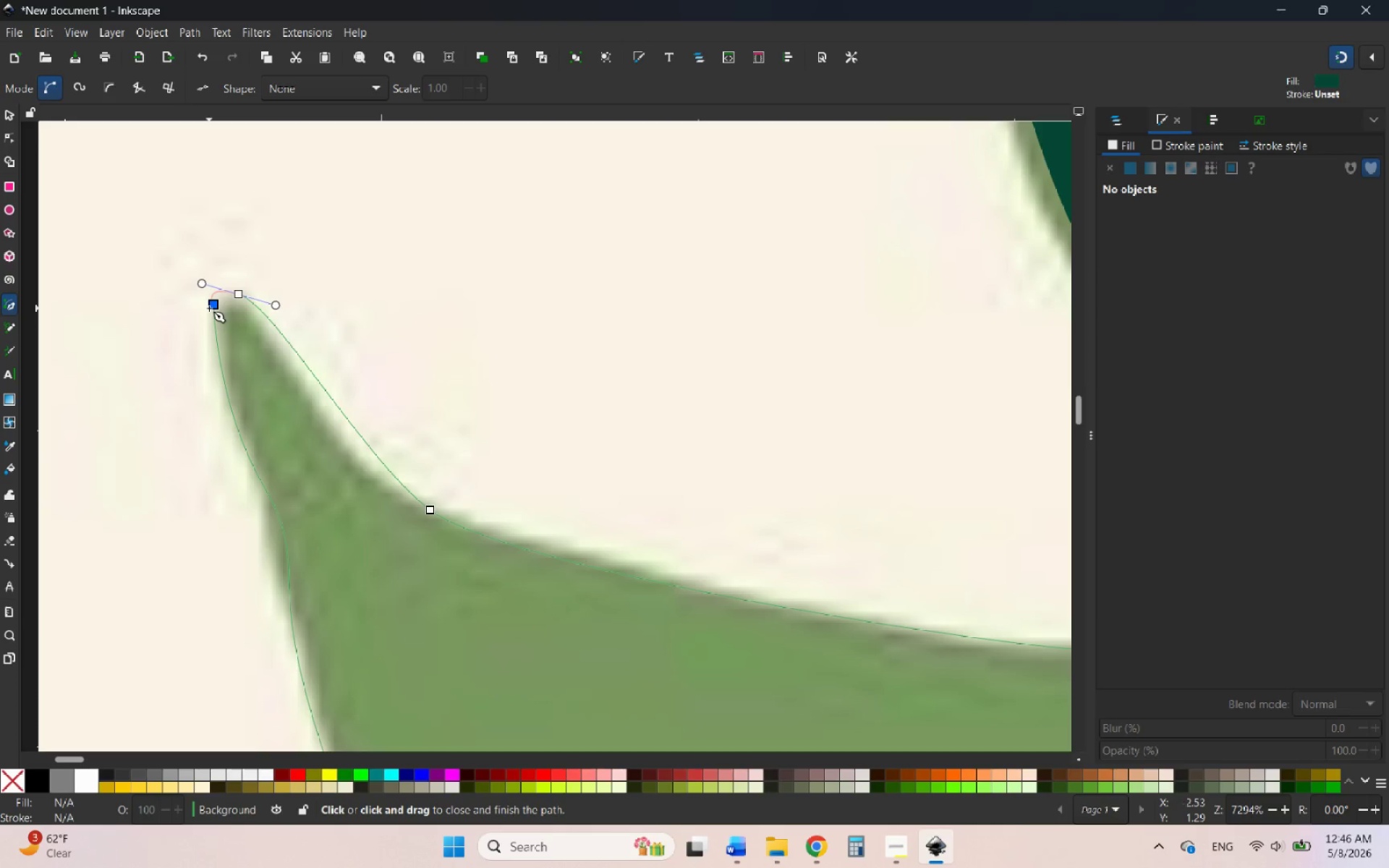 
left_click([209, 308])
 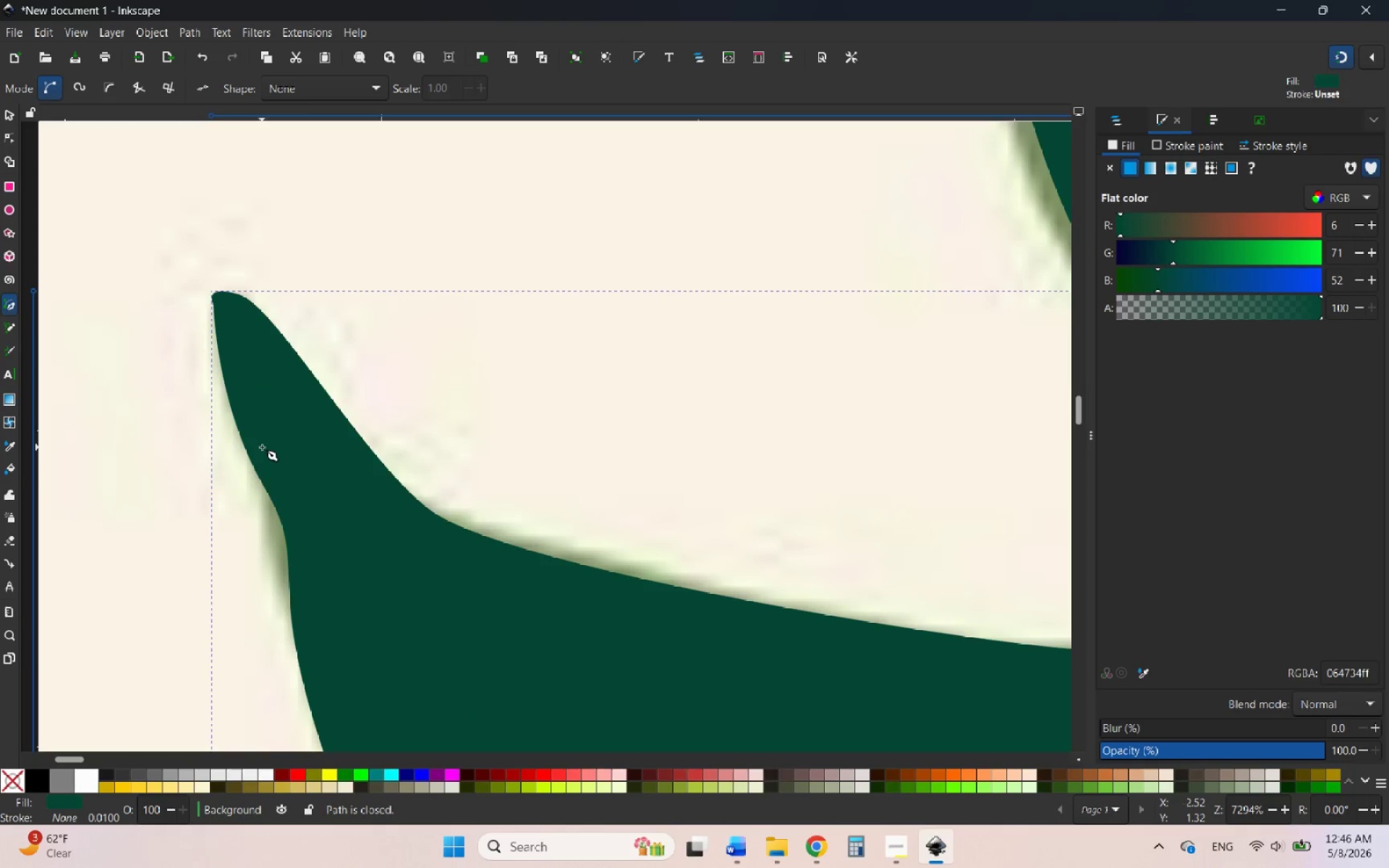 
hold_key(key=ControlLeft, duration=1.11)
scroll: coordinate [305, 417], scroll_direction: down, amount: 1.0
 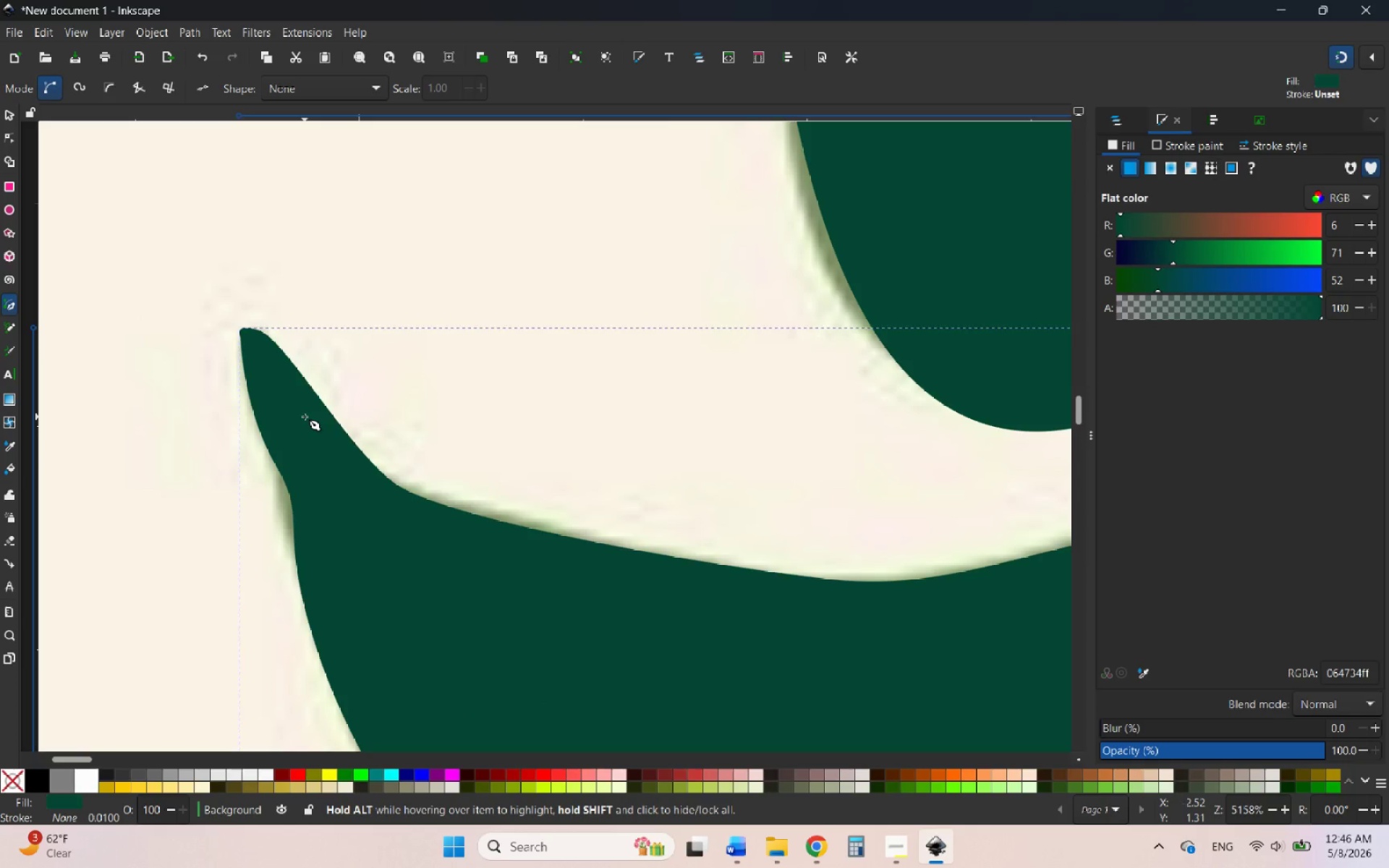 
wait(6.39)
 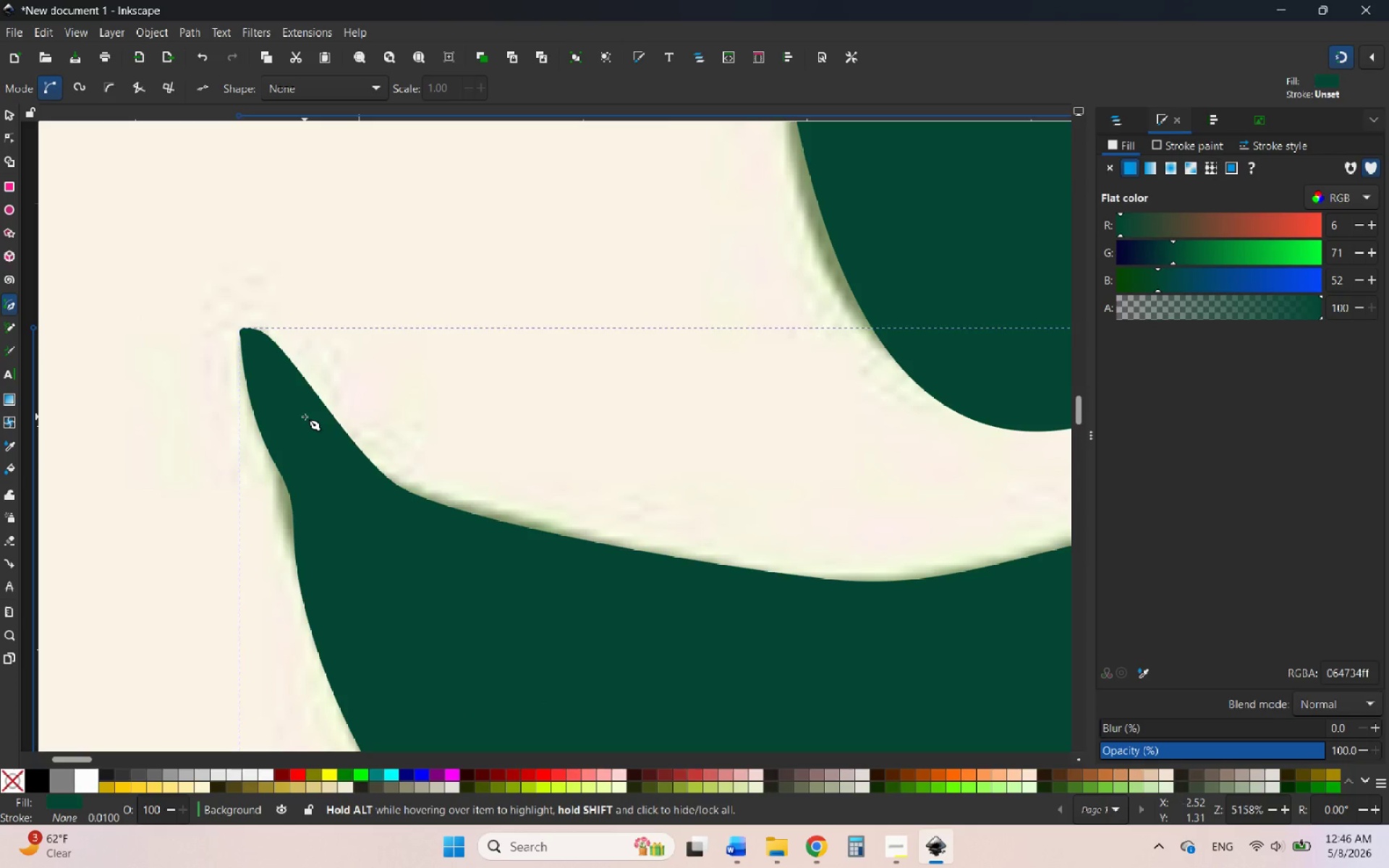 
hold_key(key=ControlLeft, duration=2.97)
scroll: coordinate [325, 396], scroll_direction: down, amount: 9.0
 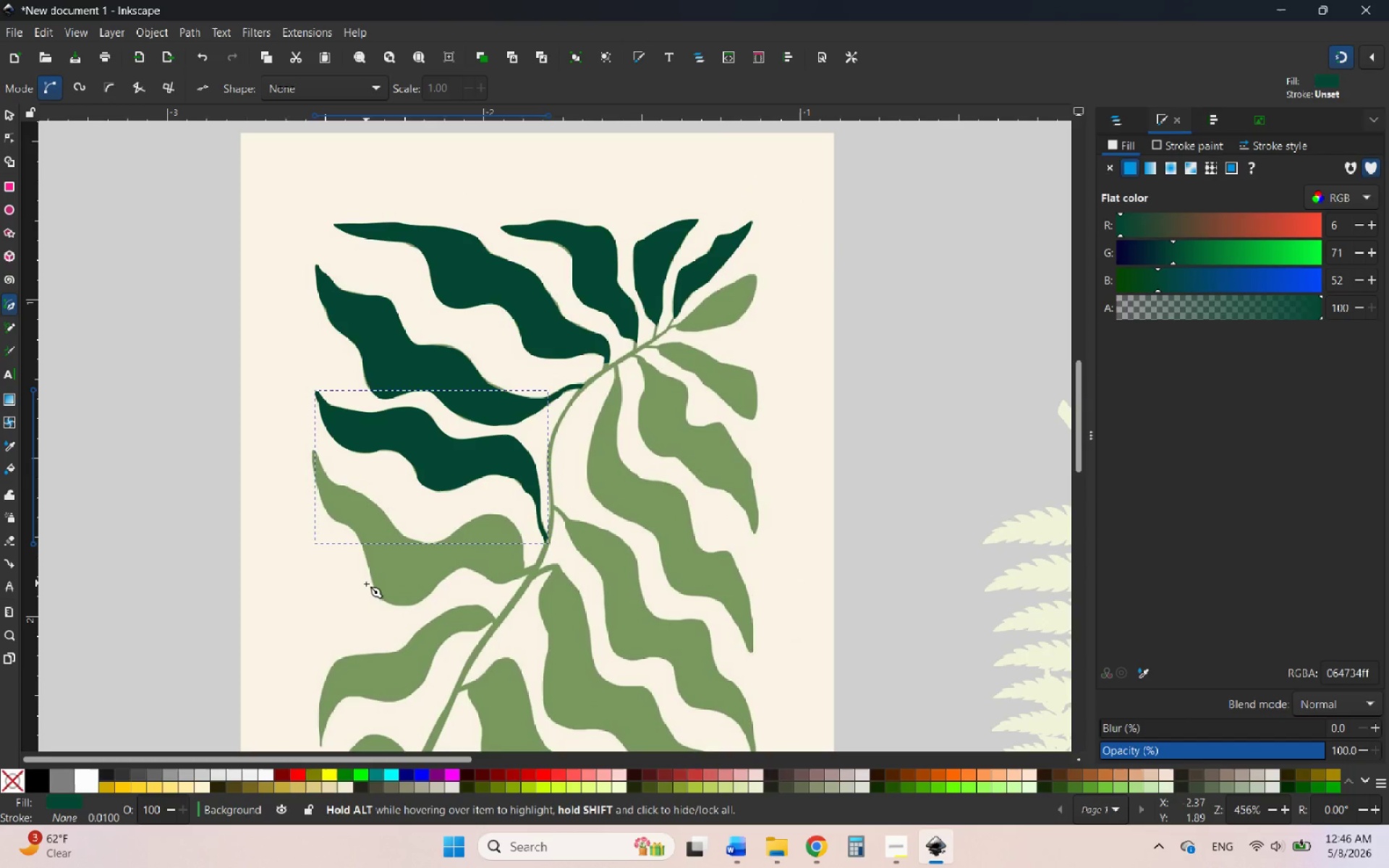 
scroll: coordinate [368, 600], scroll_direction: up, amount: 5.0
 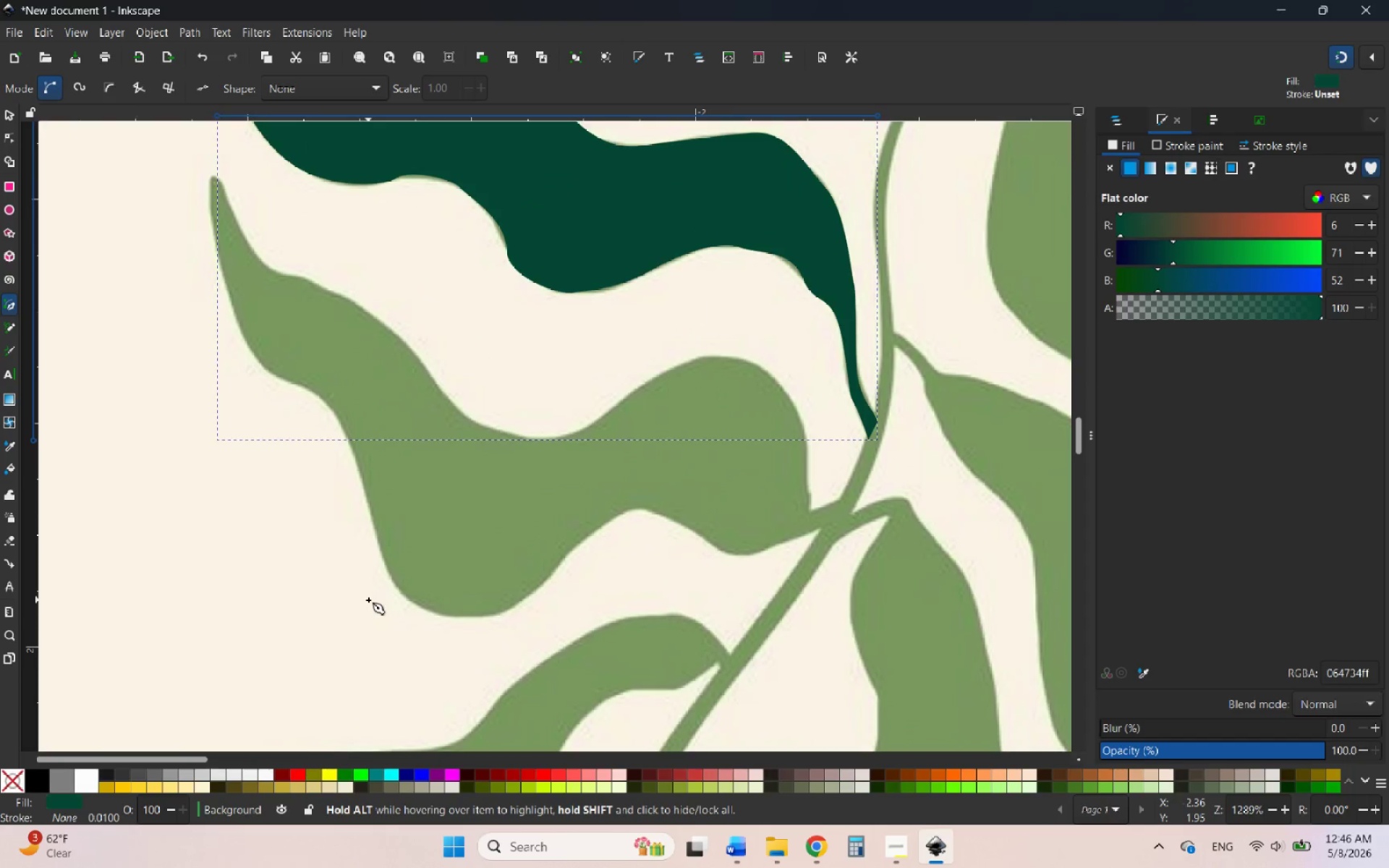 
wait(15.0)
 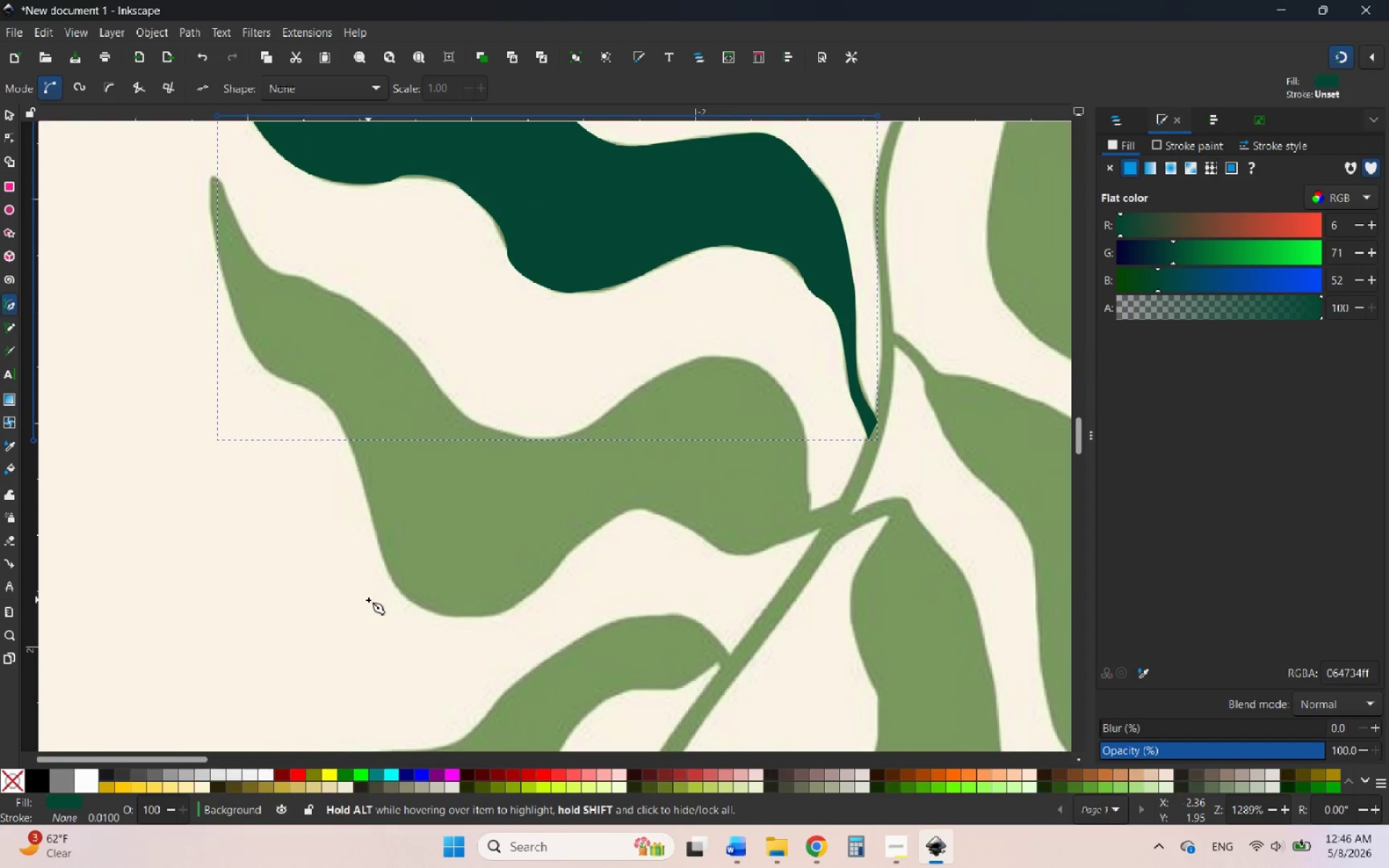 
left_click([210, 177])
 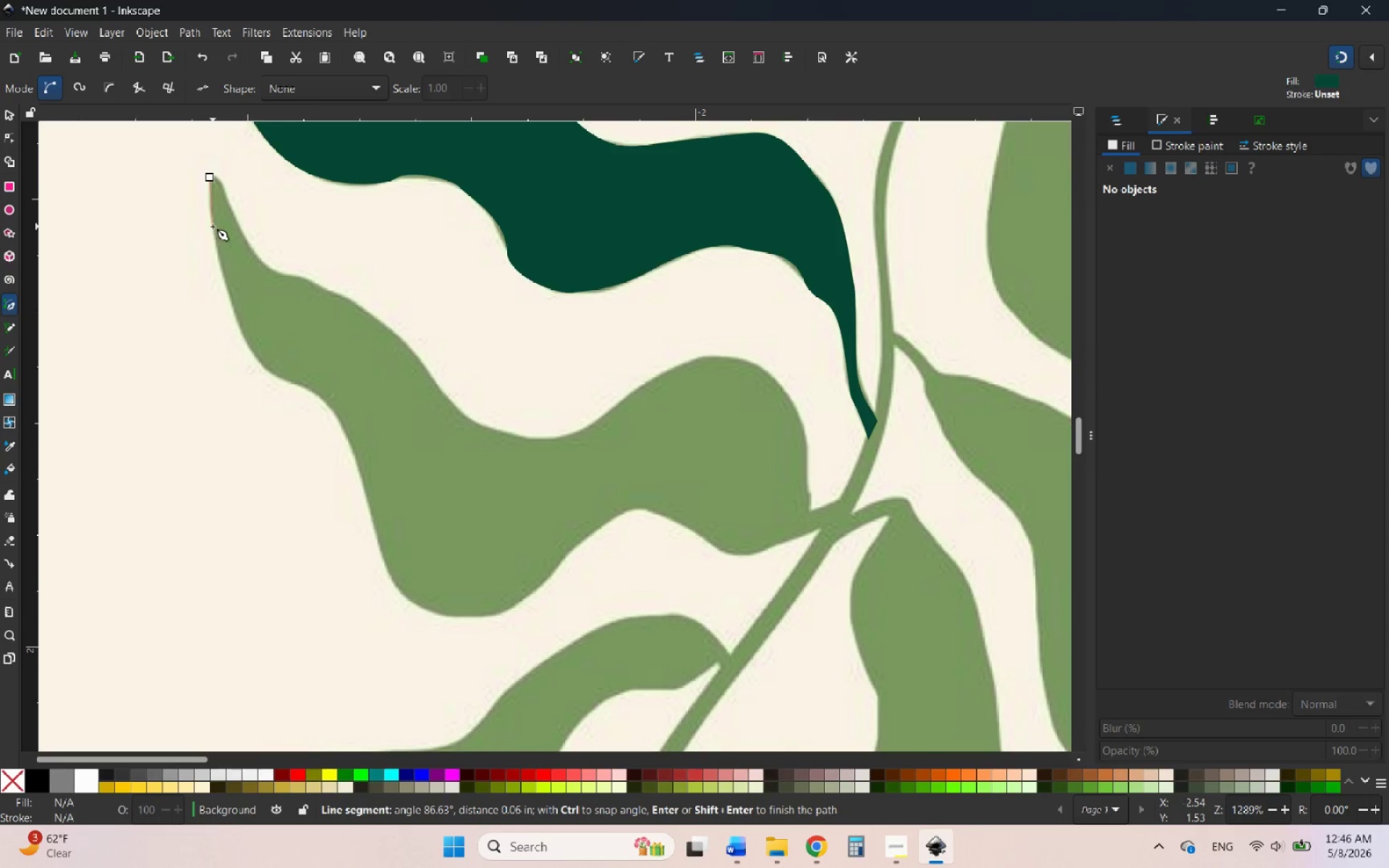 
left_click_drag(start_coordinate=[213, 226], to_coordinate=[217, 263])
 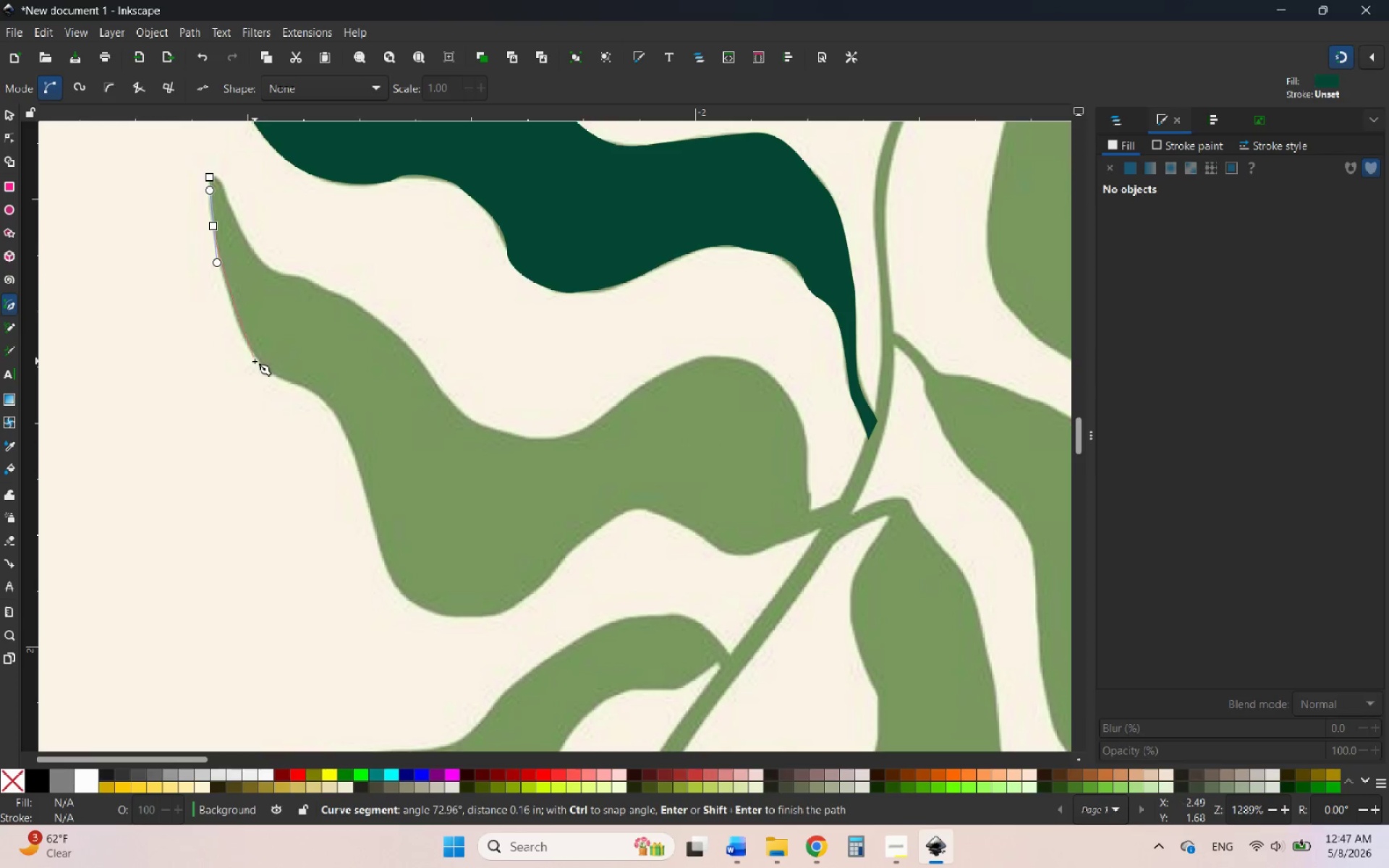 
left_click_drag(start_coordinate=[255, 361], to_coordinate=[271, 386])
 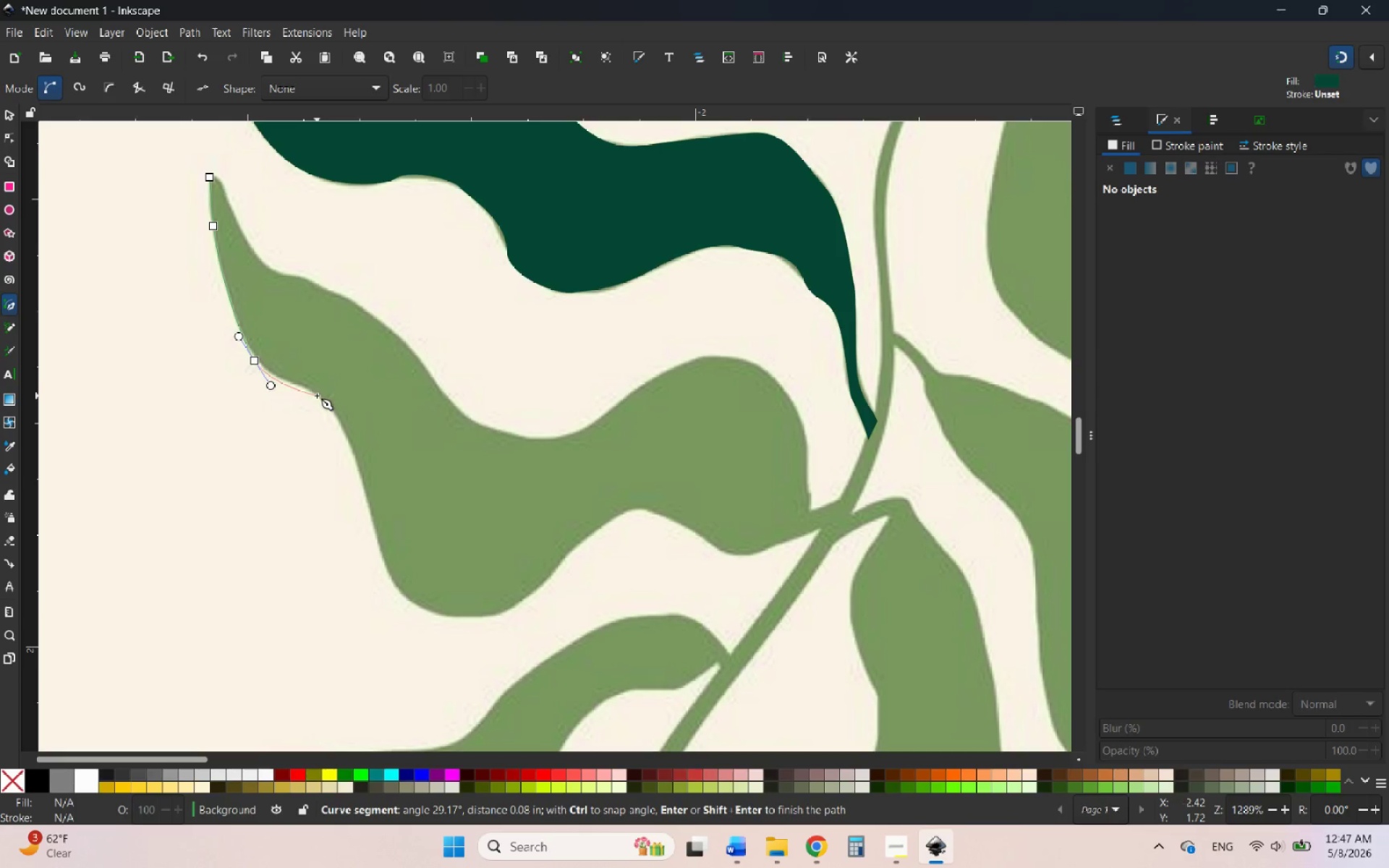 
left_click_drag(start_coordinate=[317, 396], to_coordinate=[330, 419])
 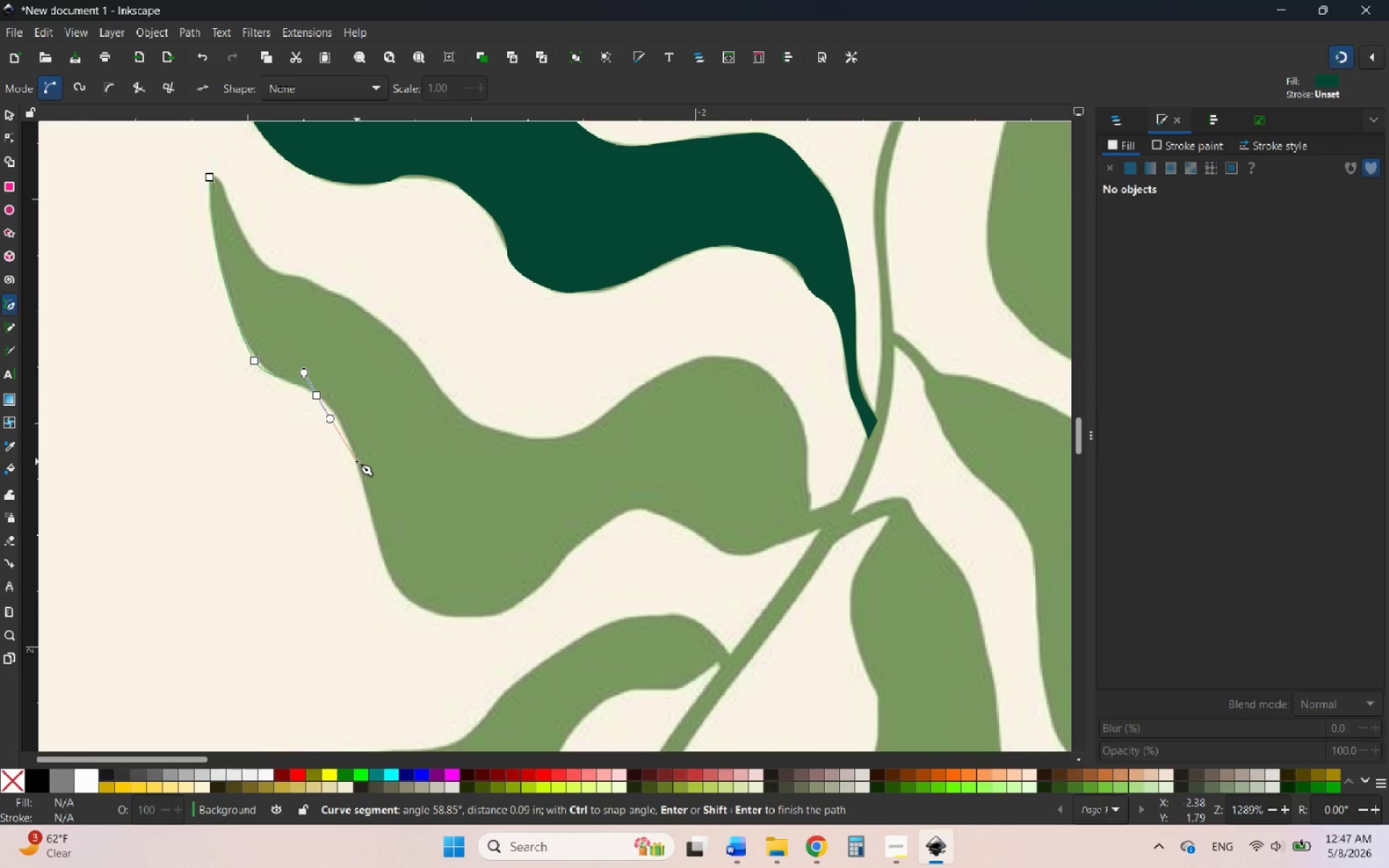 
left_click_drag(start_coordinate=[357, 461], to_coordinate=[374, 527])
 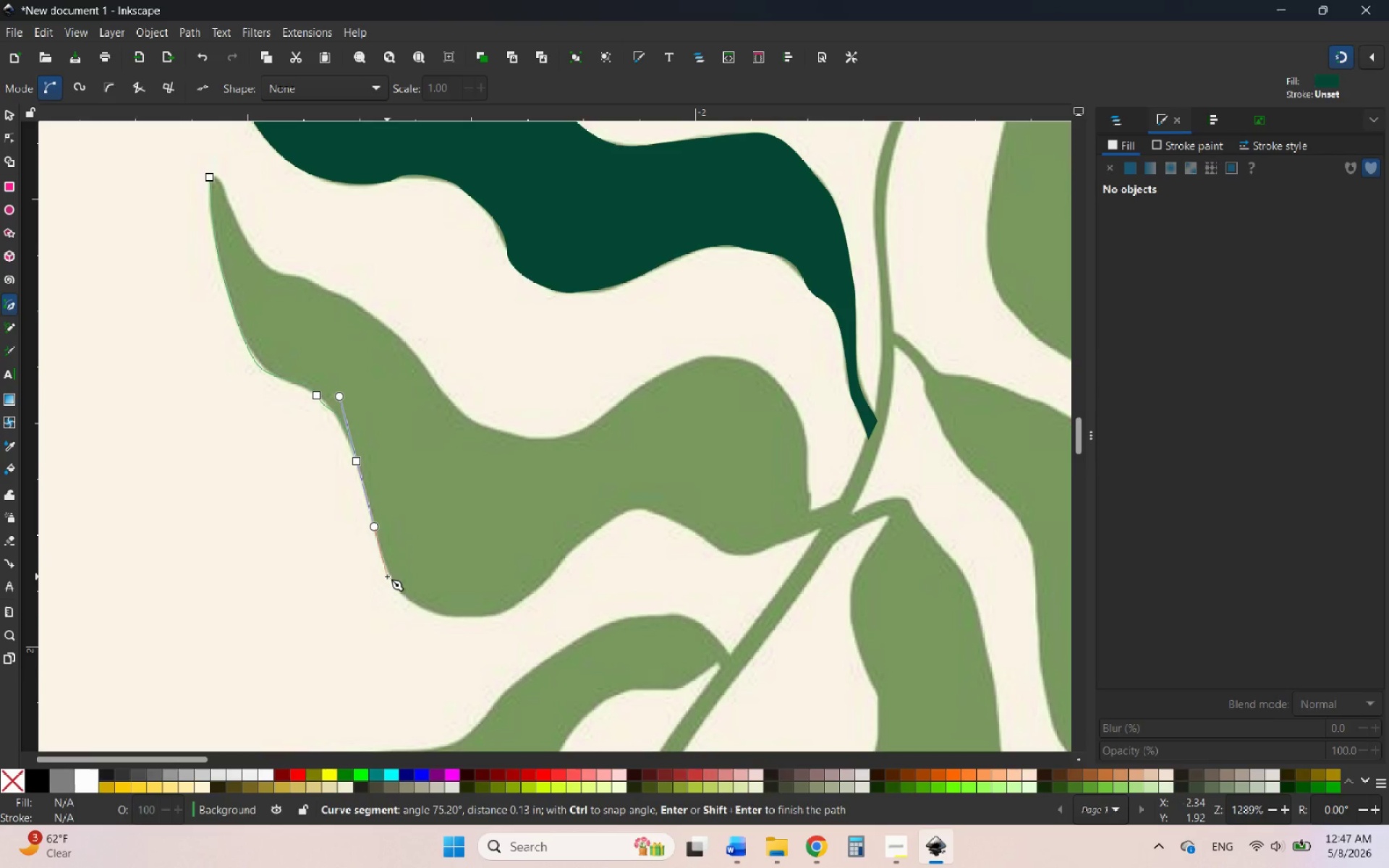 
left_click_drag(start_coordinate=[390, 578], to_coordinate=[400, 602])
 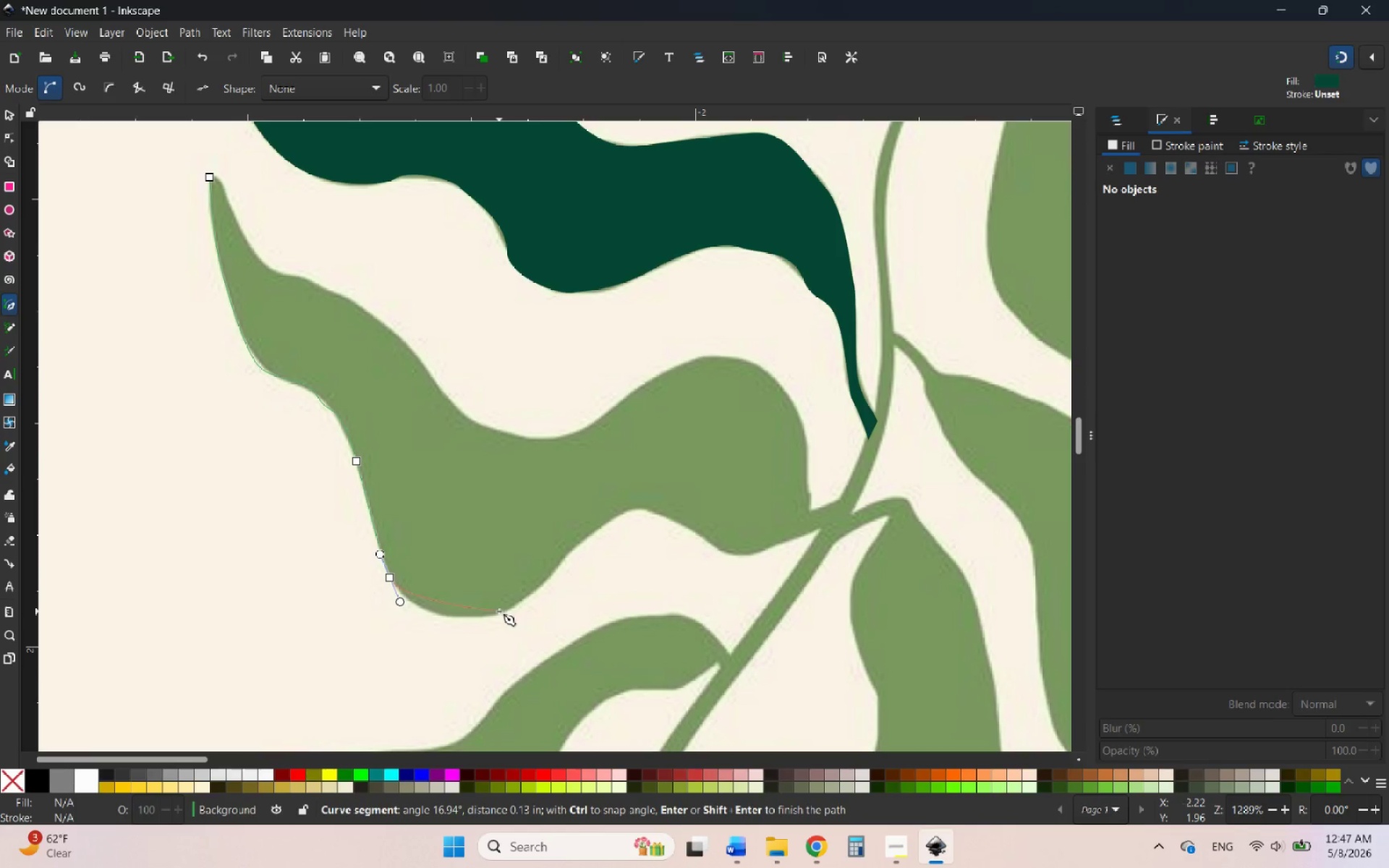 
left_click_drag(start_coordinate=[502, 611], to_coordinate=[548, 595])
 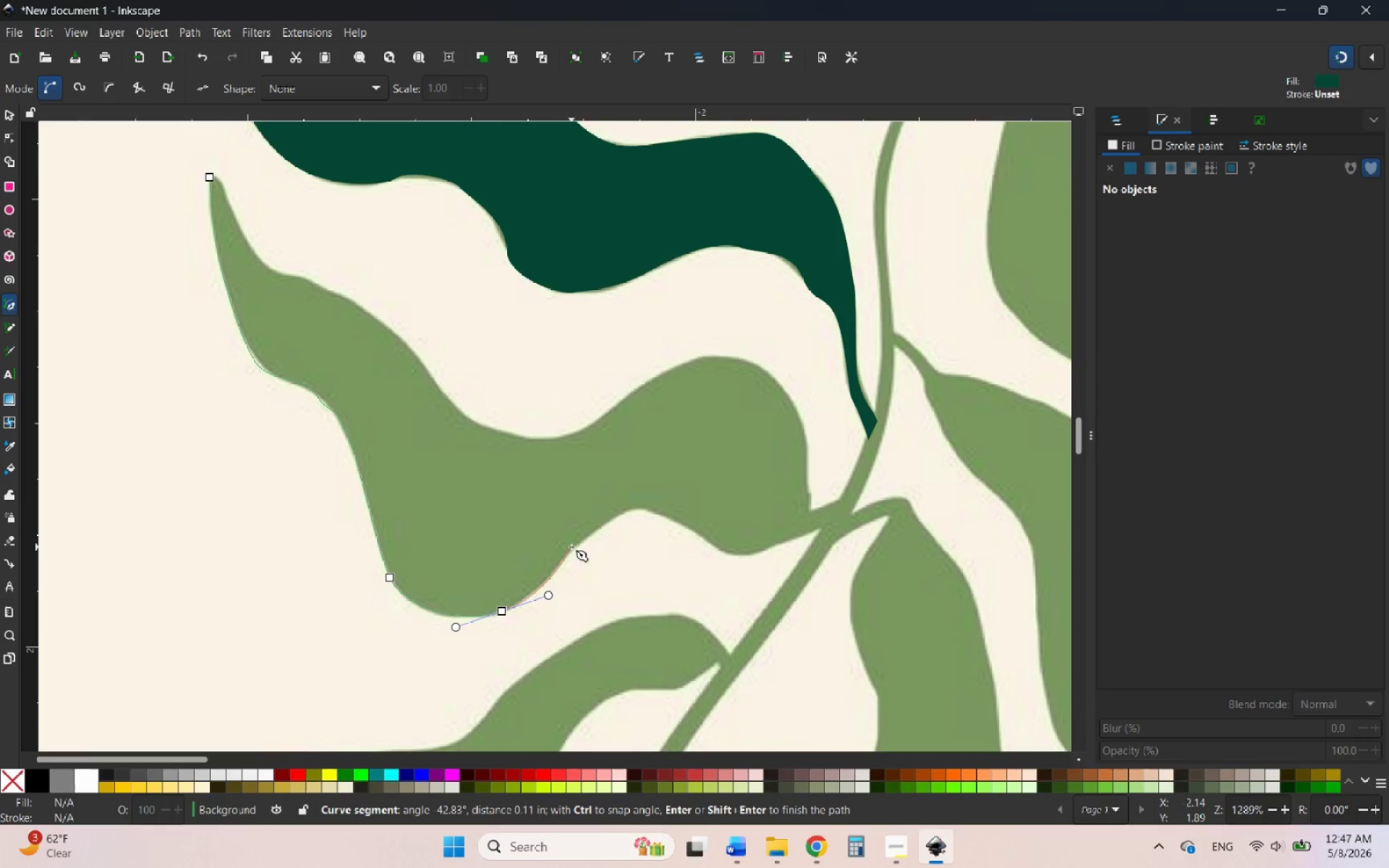 
left_click_drag(start_coordinate=[565, 553], to_coordinate=[583, 534])
 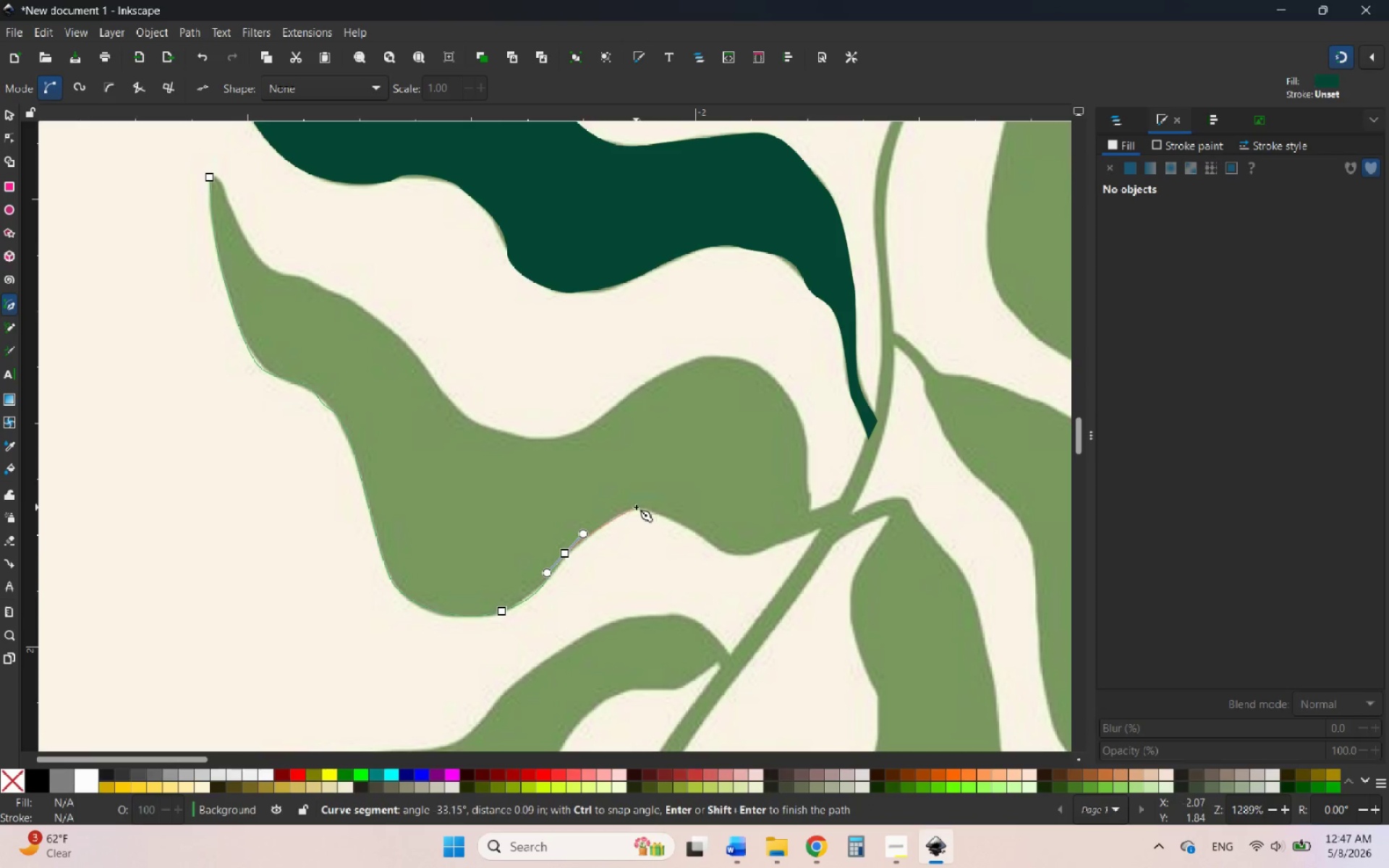 
left_click_drag(start_coordinate=[636, 507], to_coordinate=[654, 505])
 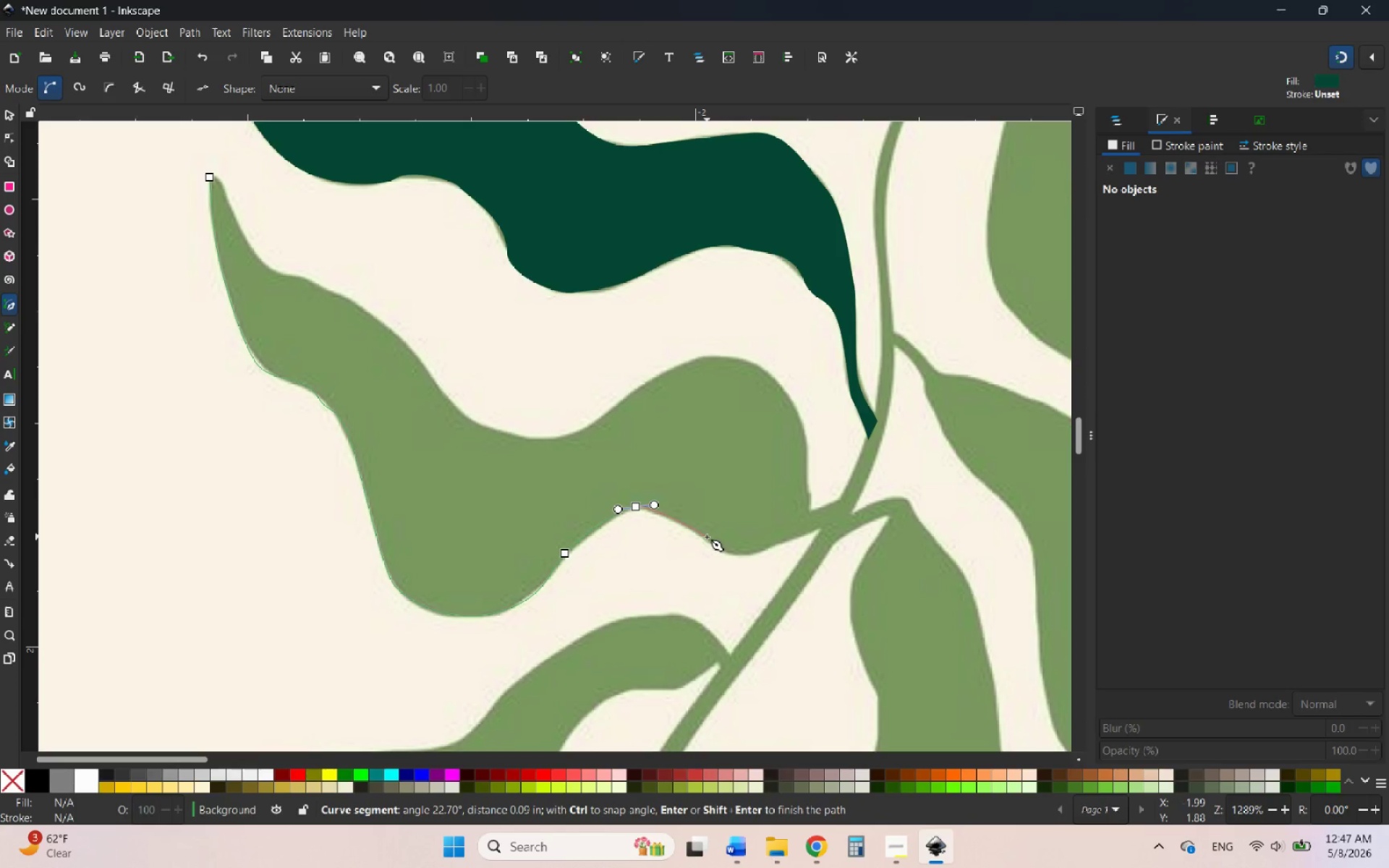 
left_click_drag(start_coordinate=[708, 538], to_coordinate=[731, 558])
 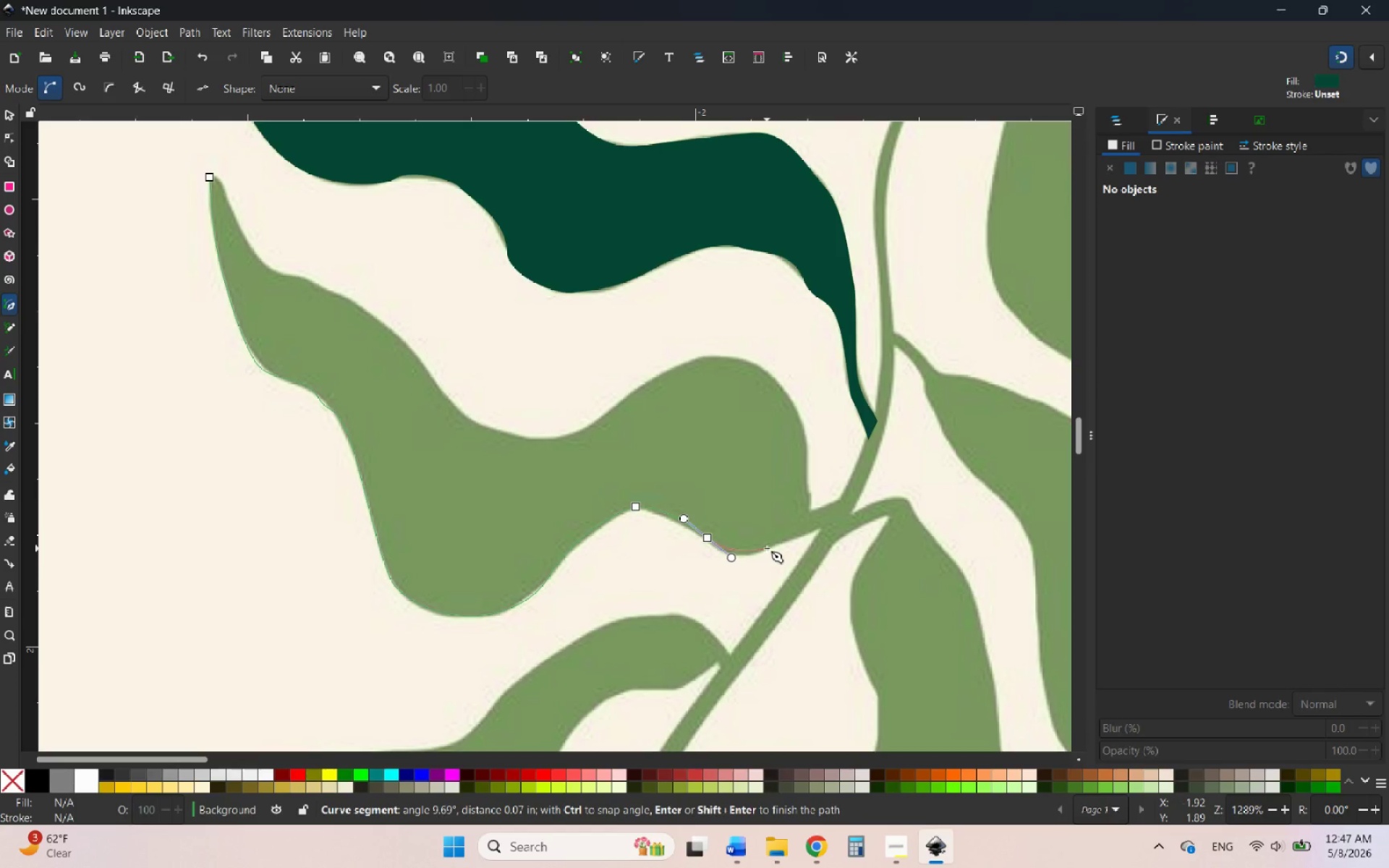 
left_click_drag(start_coordinate=[767, 548], to_coordinate=[787, 538])
 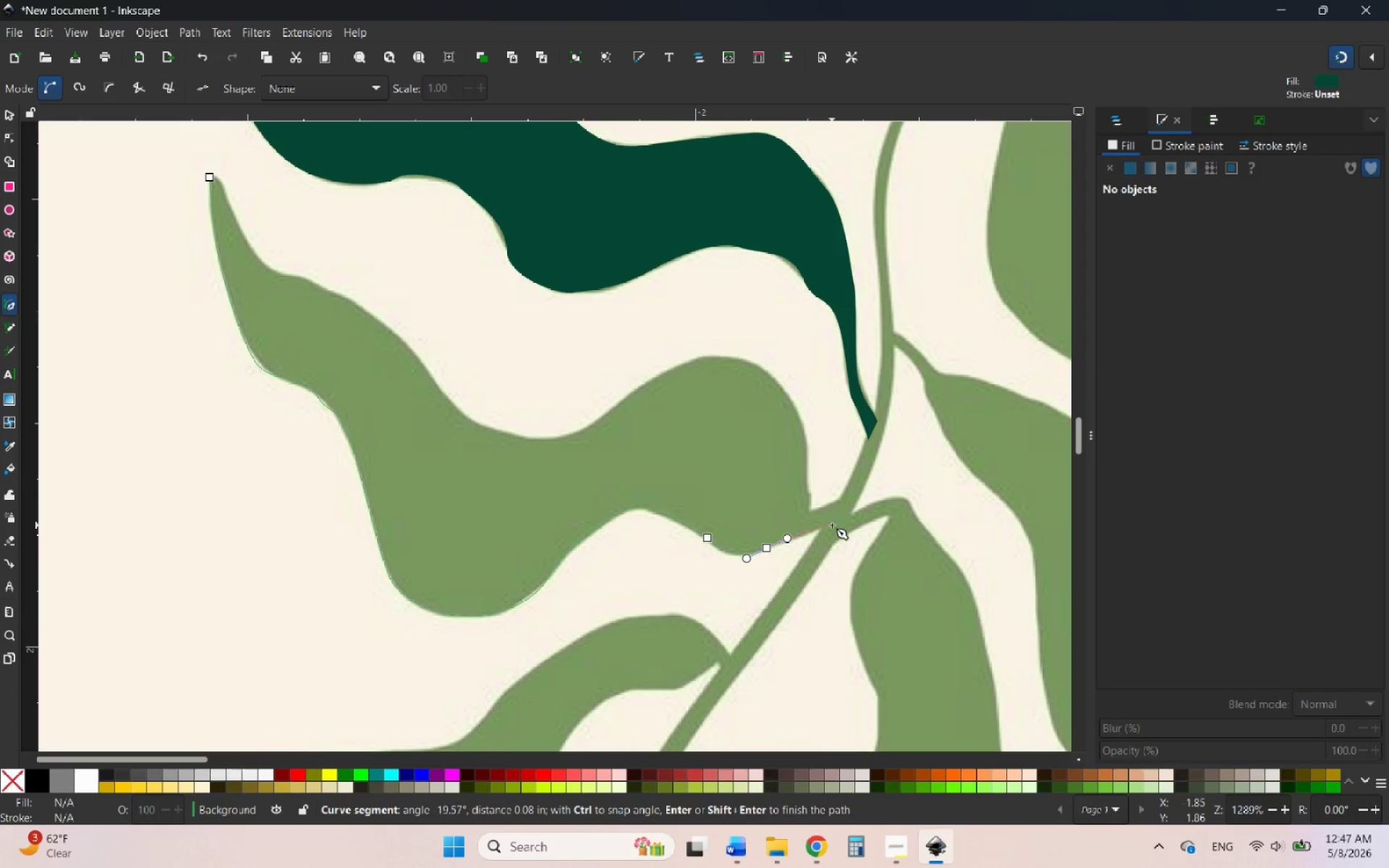 
left_click_drag(start_coordinate=[833, 524], to_coordinate=[848, 525])
 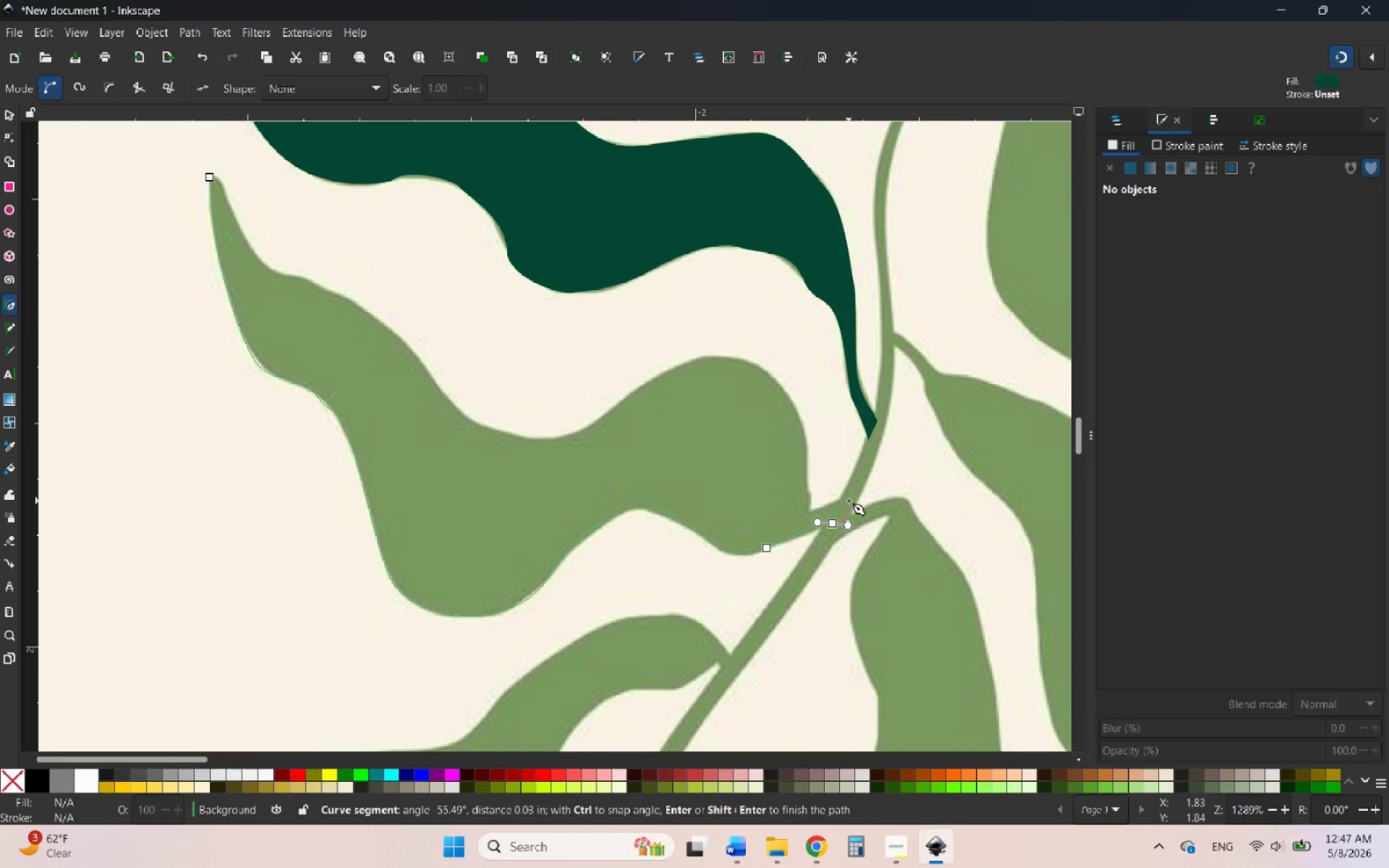 
left_click([849, 501])
 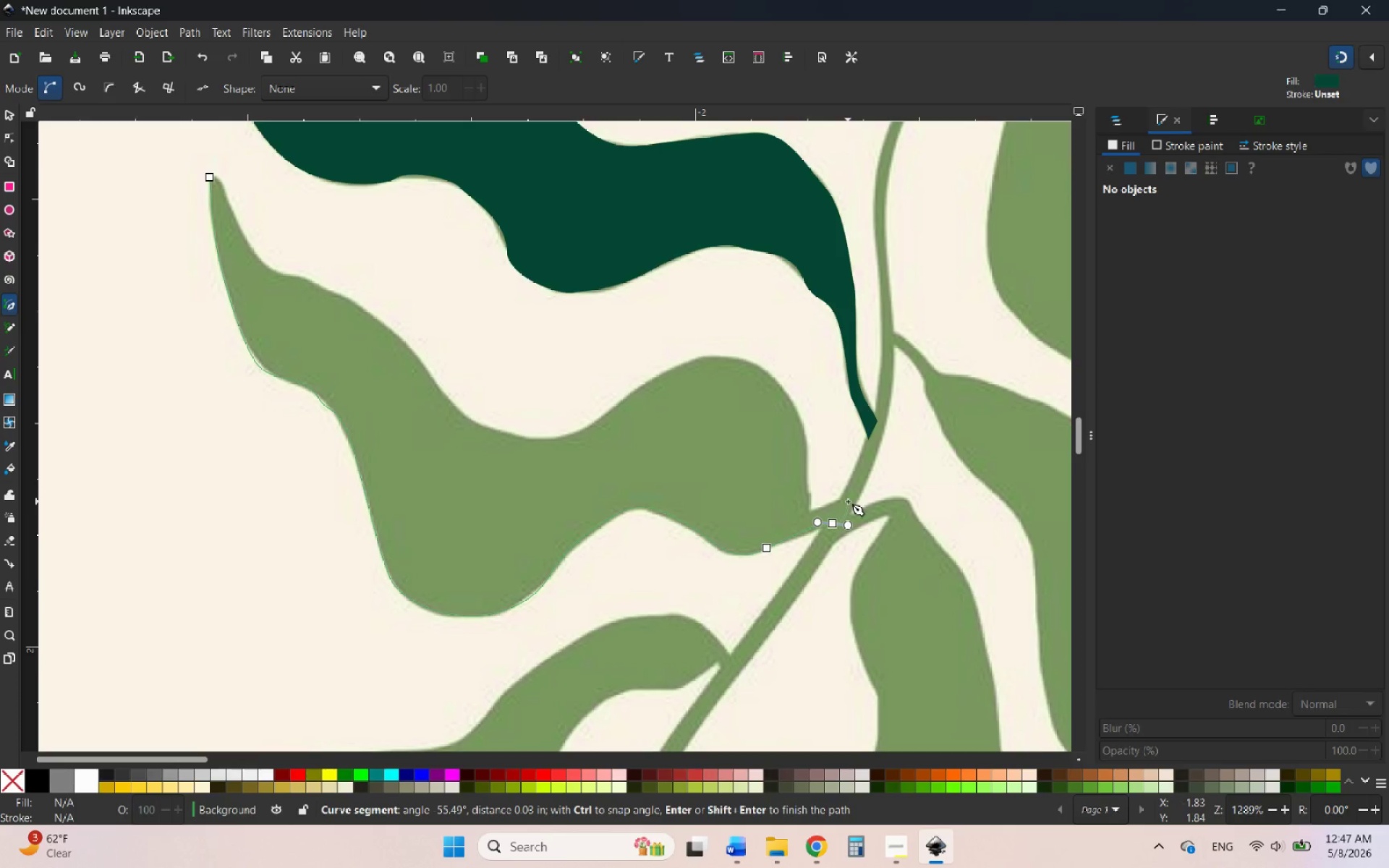 
hold_key(key=ControlLeft, duration=0.88)
scroll: coordinate [844, 516], scroll_direction: up, amount: 4.0
 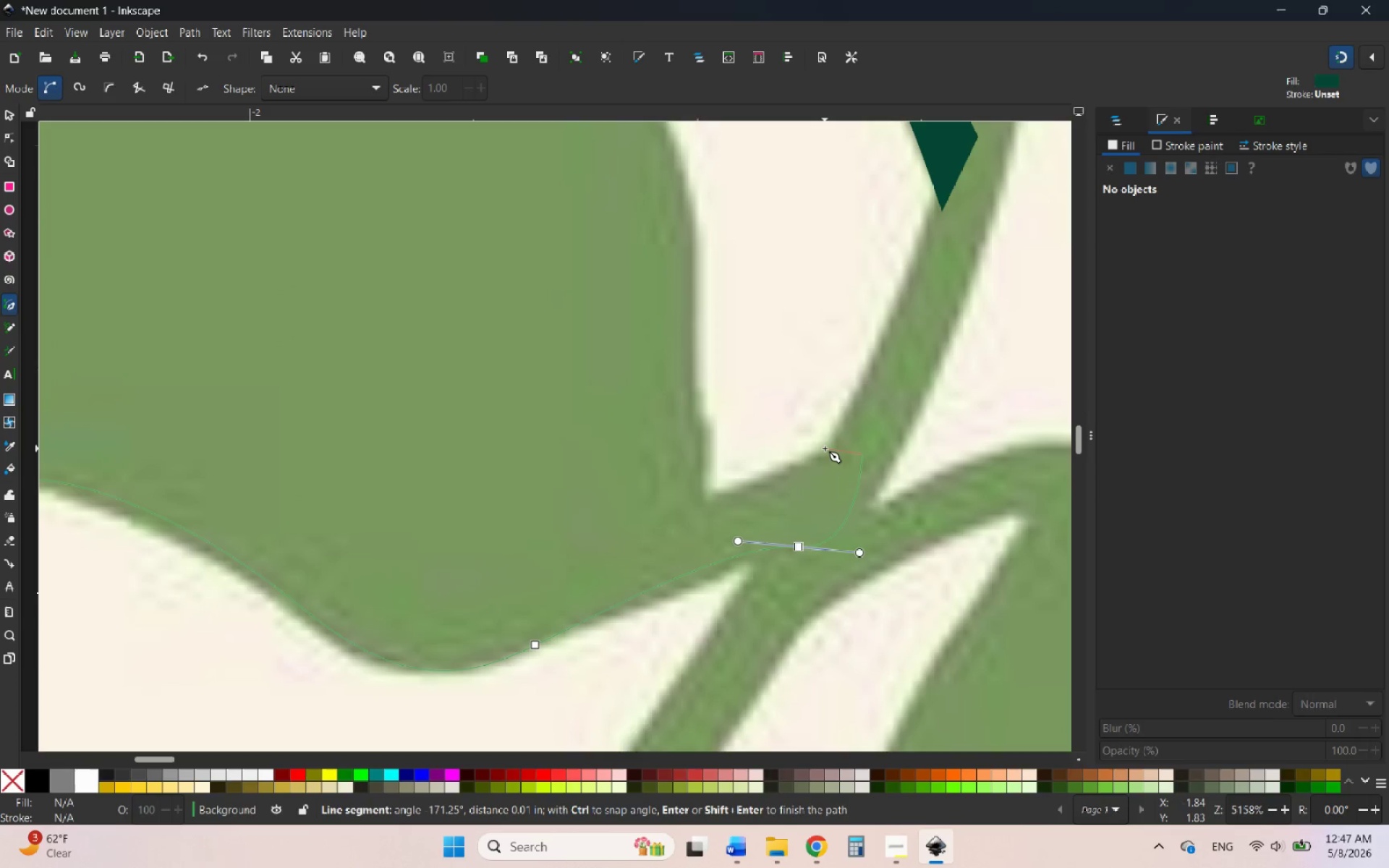 
left_click([825, 448])
 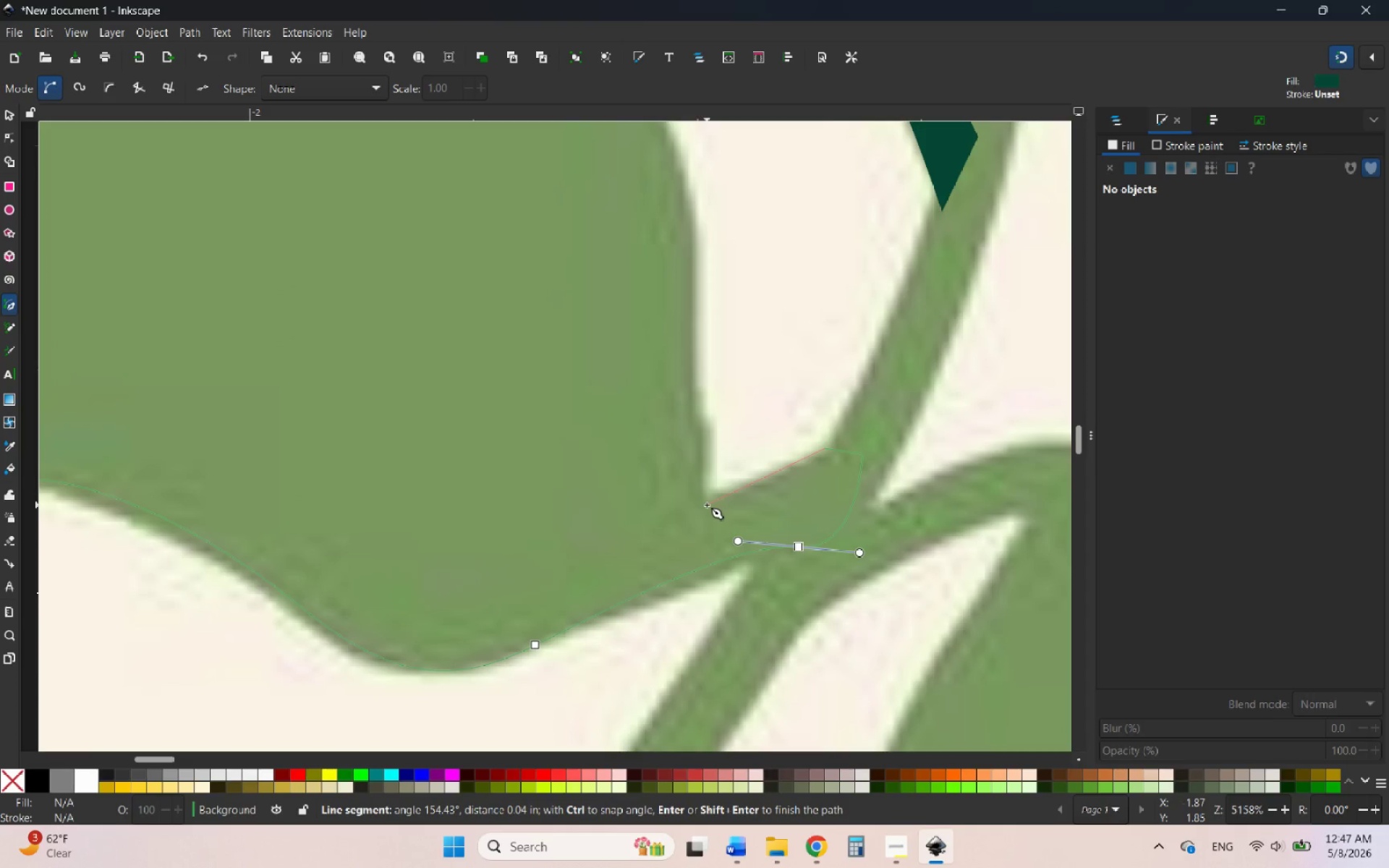 
left_click([707, 505])
 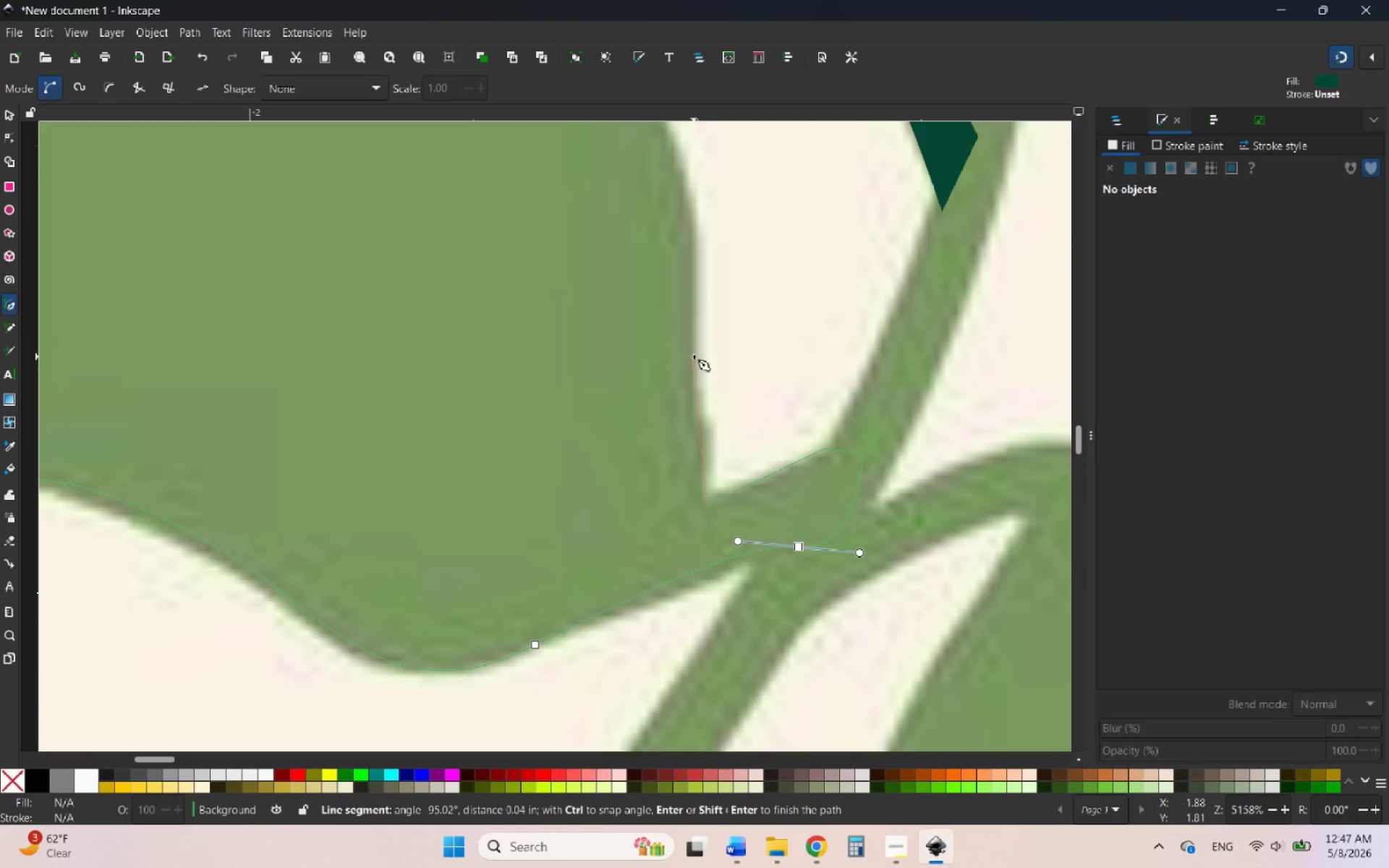 
left_click_drag(start_coordinate=[697, 321], to_coordinate=[685, 169])
 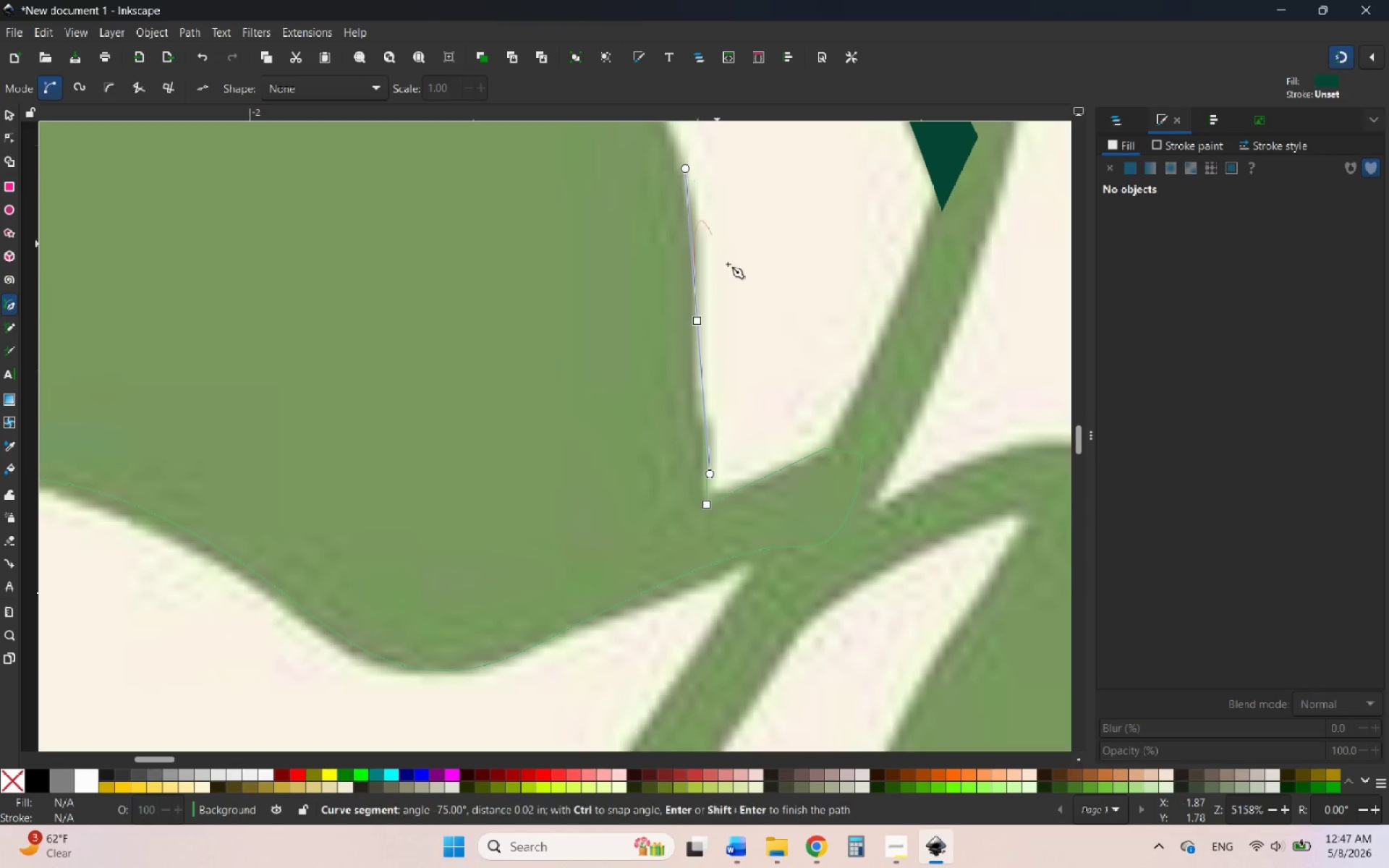 
hold_key(key=ControlLeft, duration=1.47)
scroll: coordinate [740, 461], scroll_direction: down, amount: 4.0
 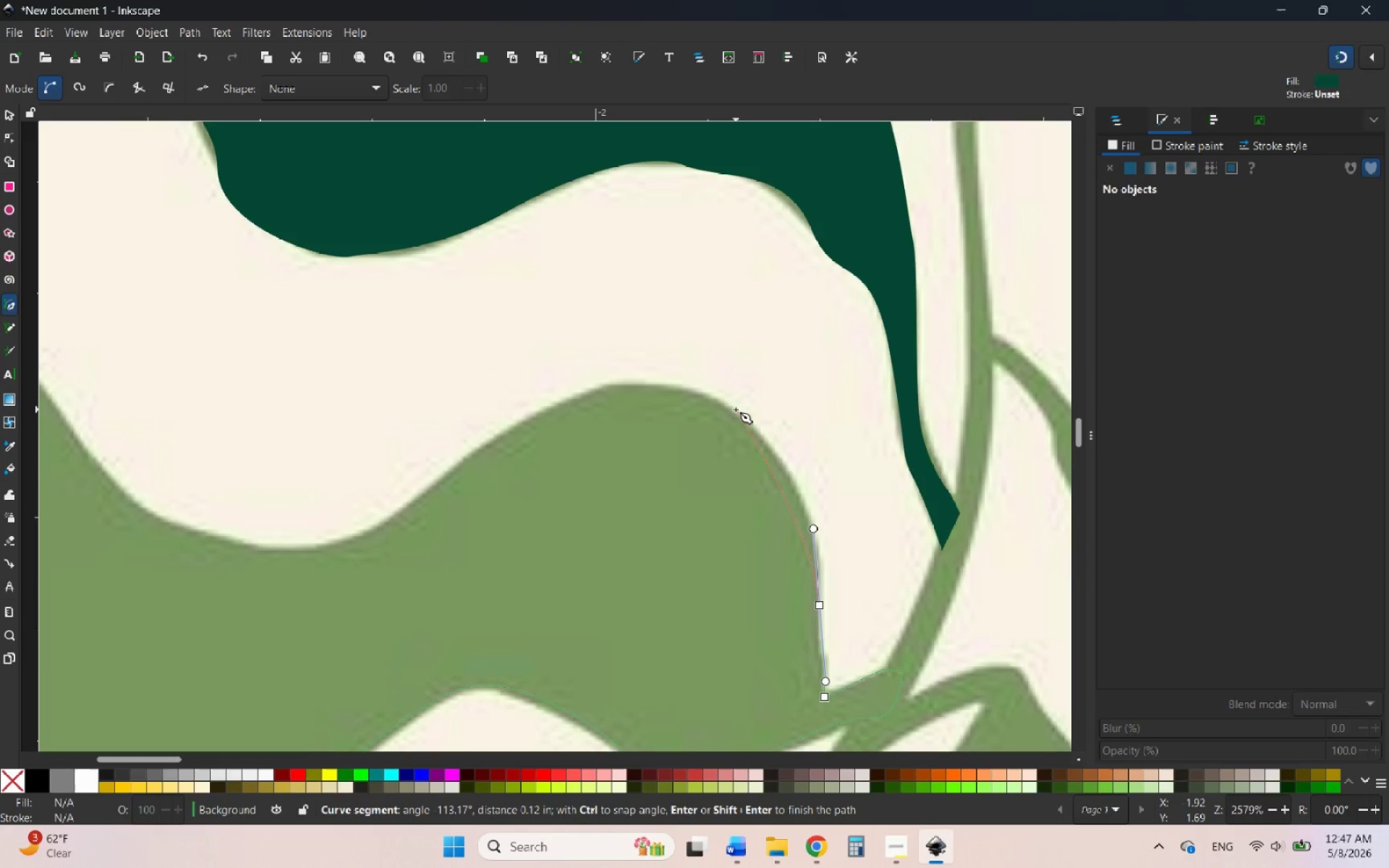 
left_click_drag(start_coordinate=[735, 409], to_coordinate=[680, 367])
 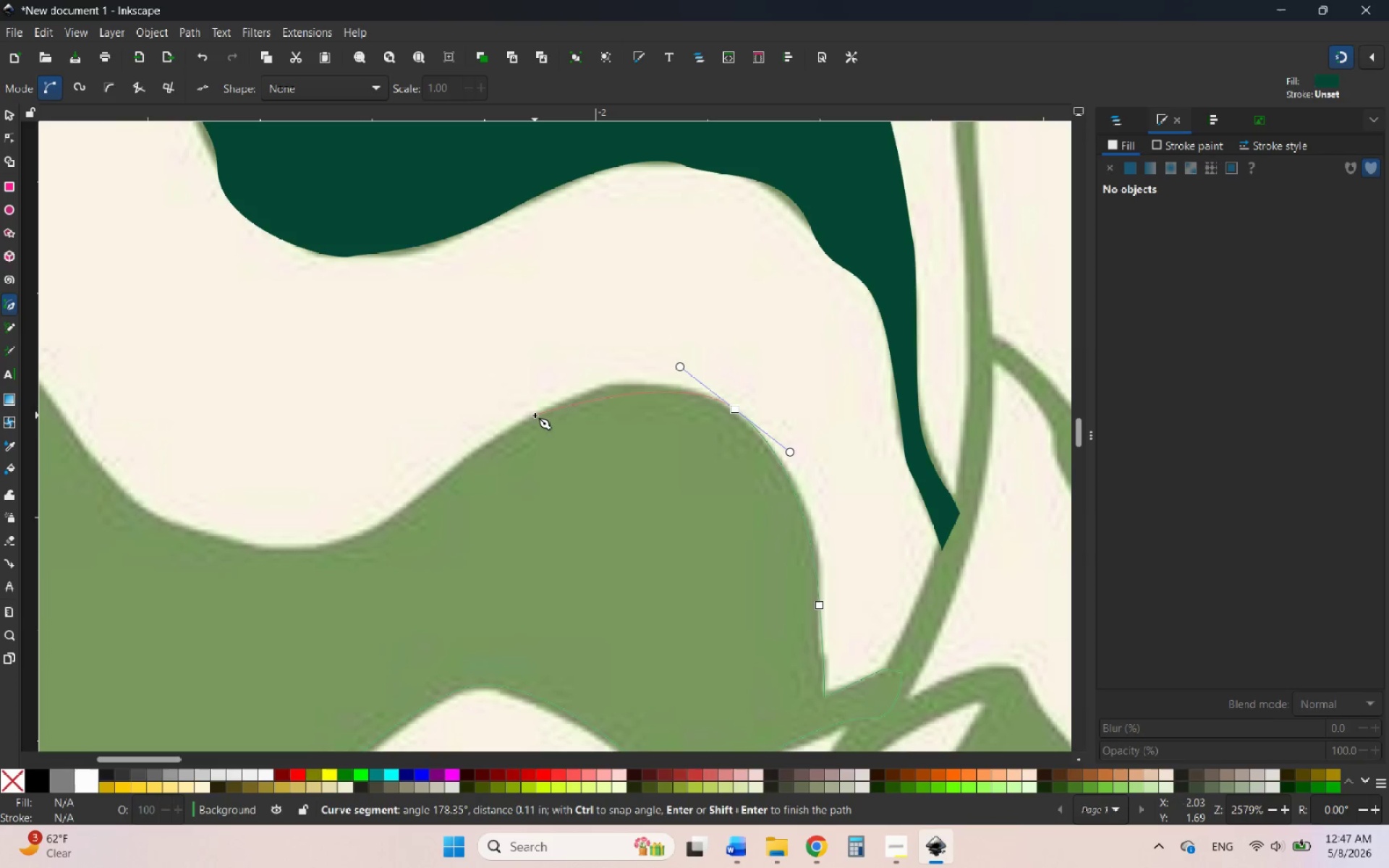 
left_click_drag(start_coordinate=[530, 418], to_coordinate=[474, 464])
 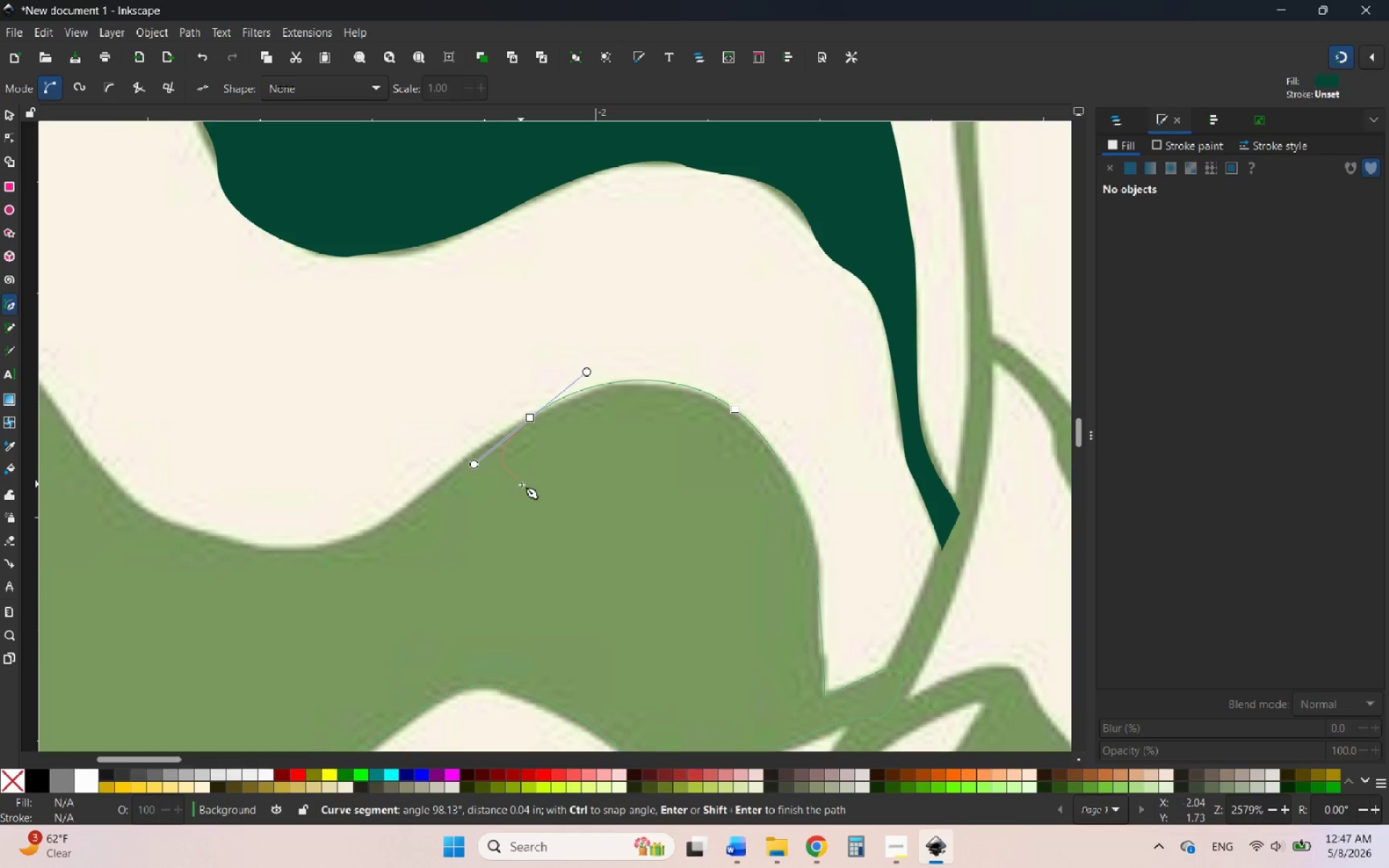 
wait(5.58)
 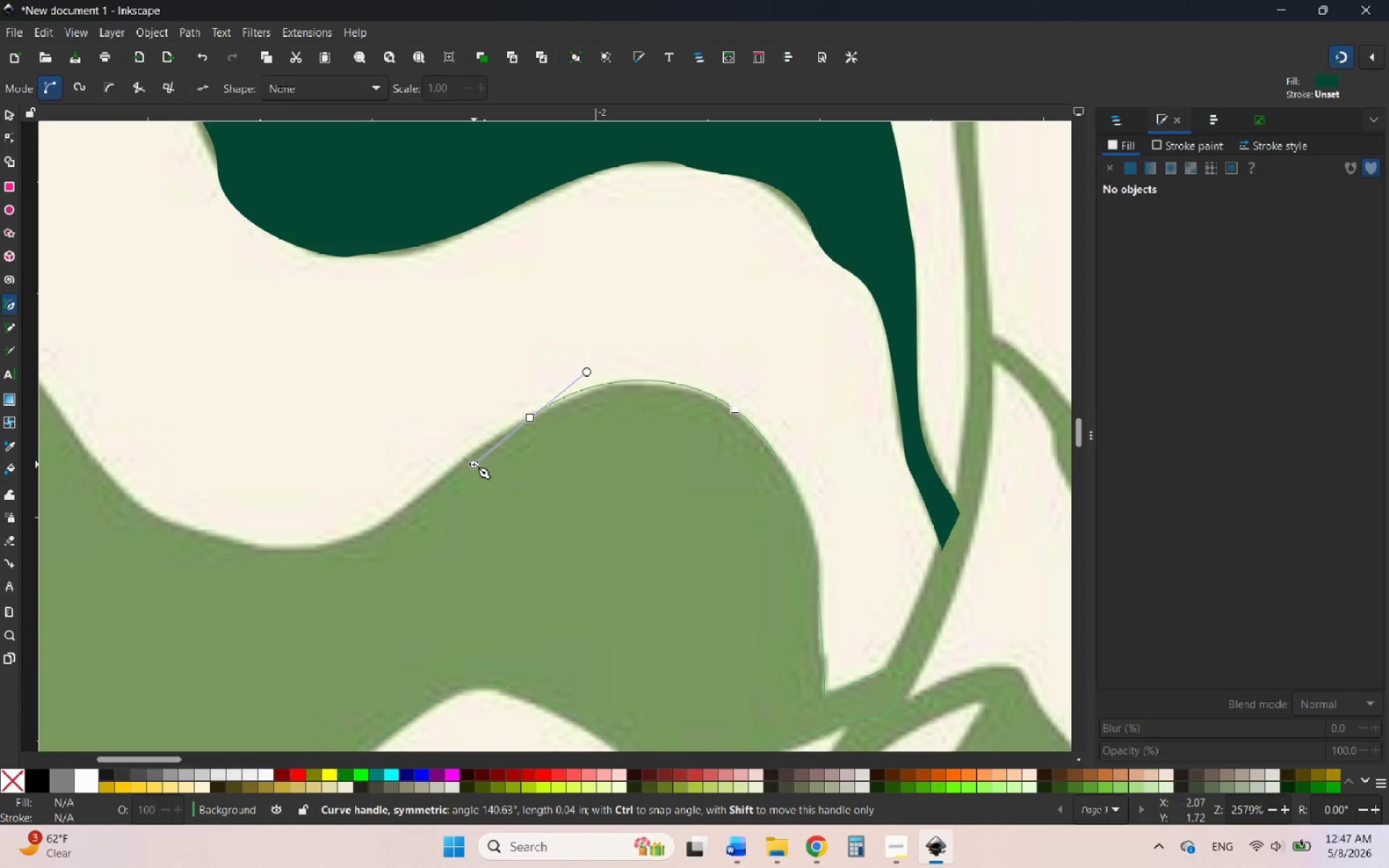 
left_click_drag(start_coordinate=[356, 536], to_coordinate=[276, 586])
 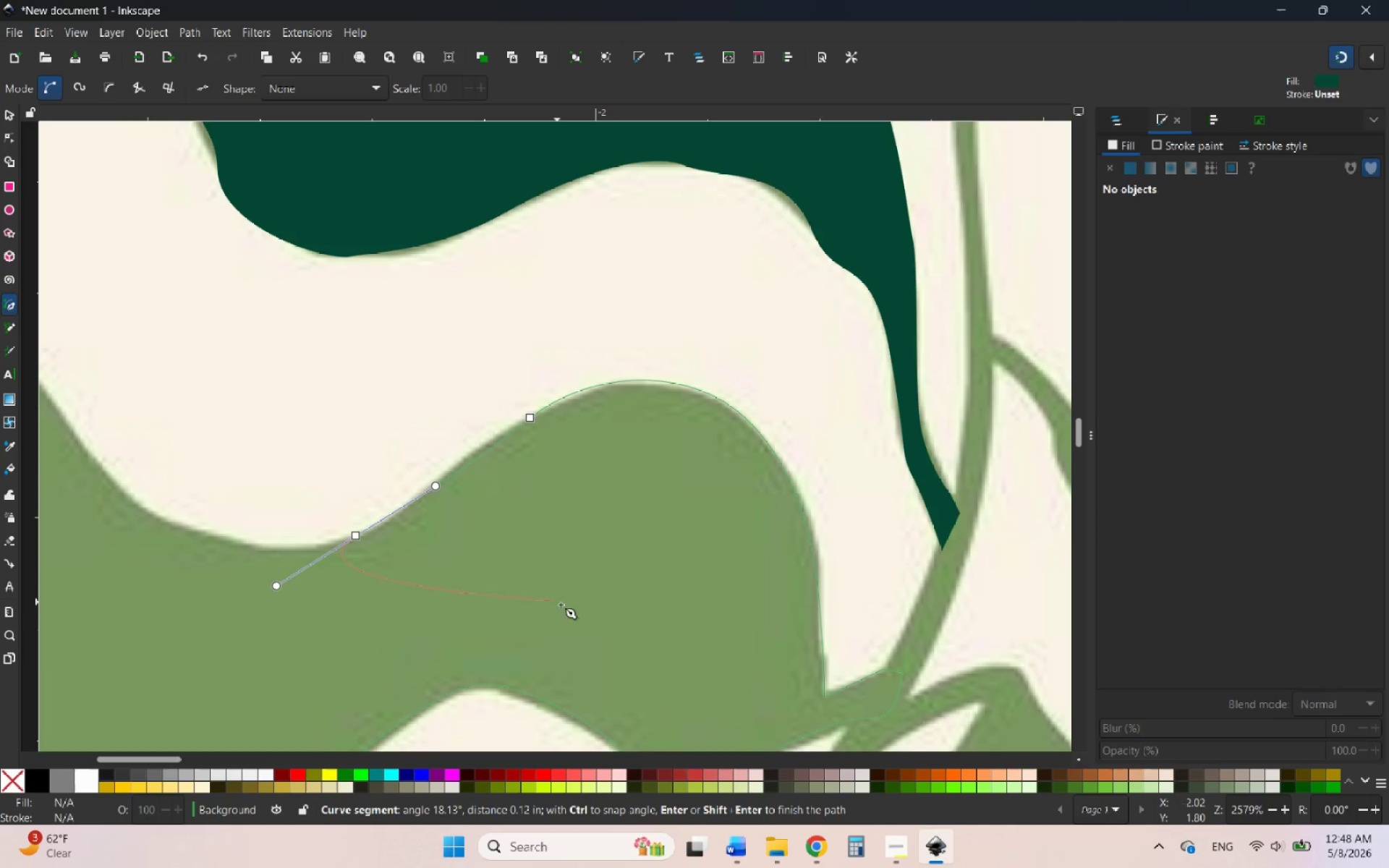 
hold_key(key=ControlLeft, duration=1.59)
scroll: coordinate [470, 605], scroll_direction: down, amount: 2.0
 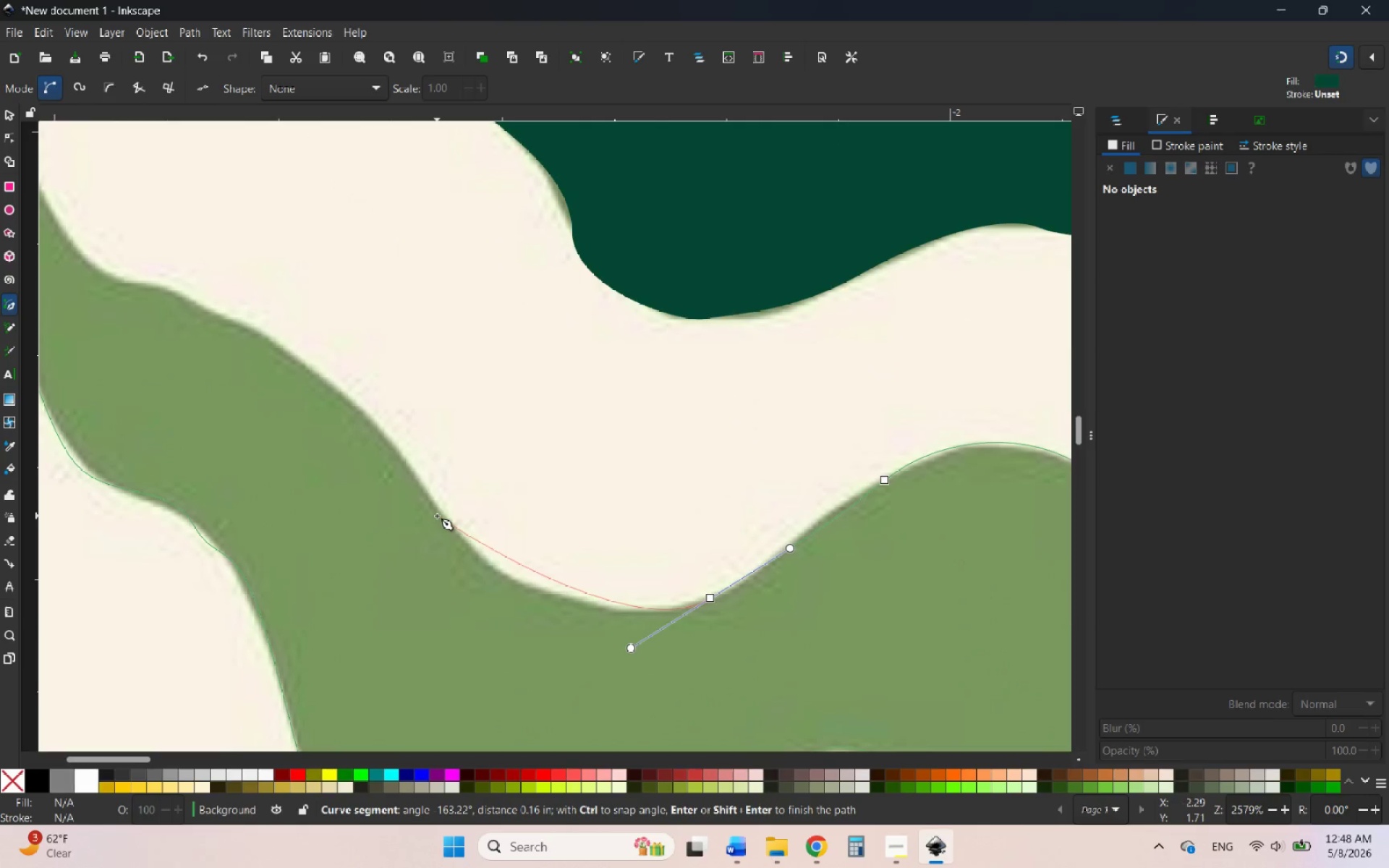 
left_click_drag(start_coordinate=[437, 516], to_coordinate=[401, 451])
 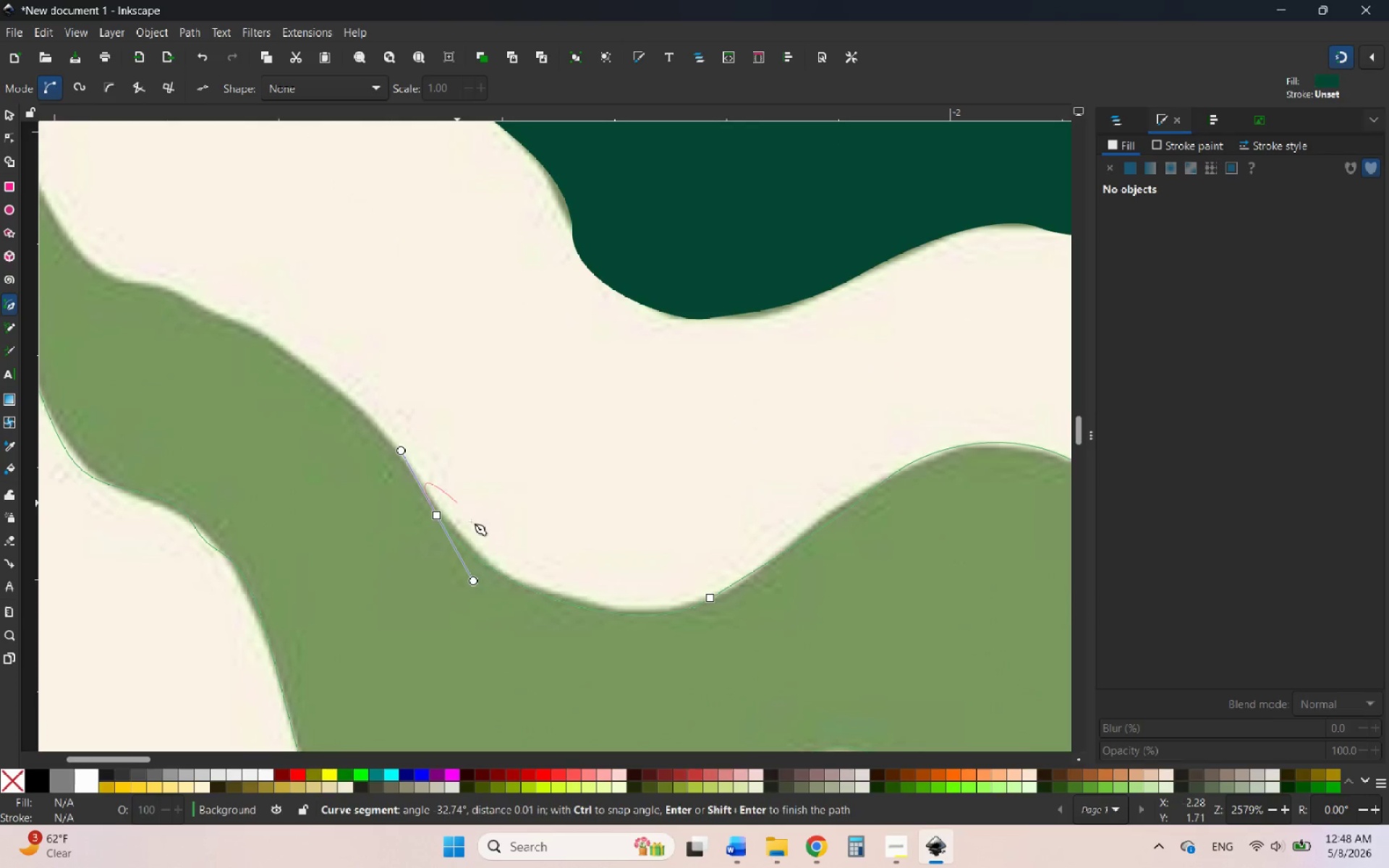 
hold_key(key=ControlLeft, duration=1.97)
scroll: coordinate [538, 622], scroll_direction: down, amount: 2.0
 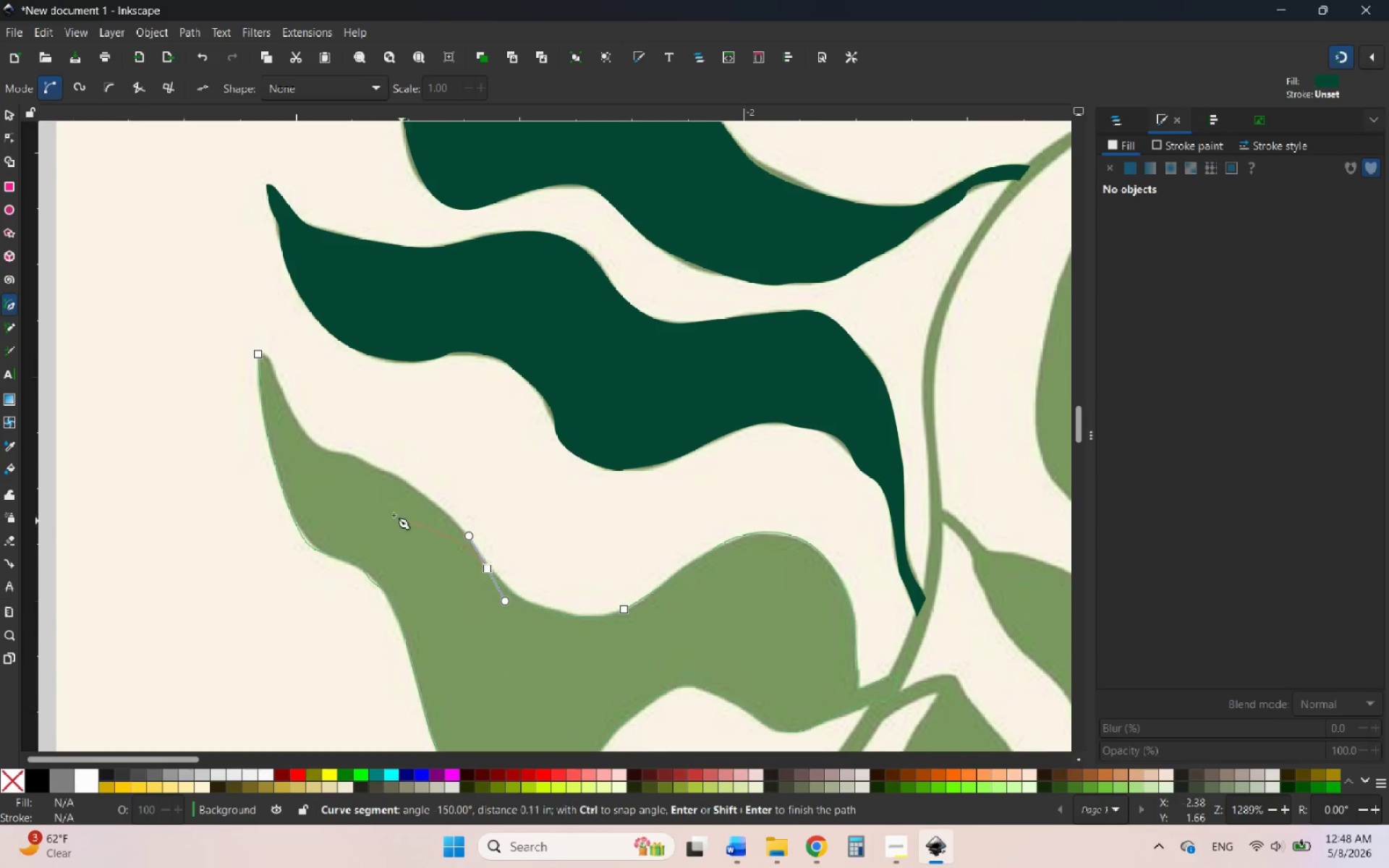 
scroll: coordinate [390, 512], scroll_direction: up, amount: 5.0
 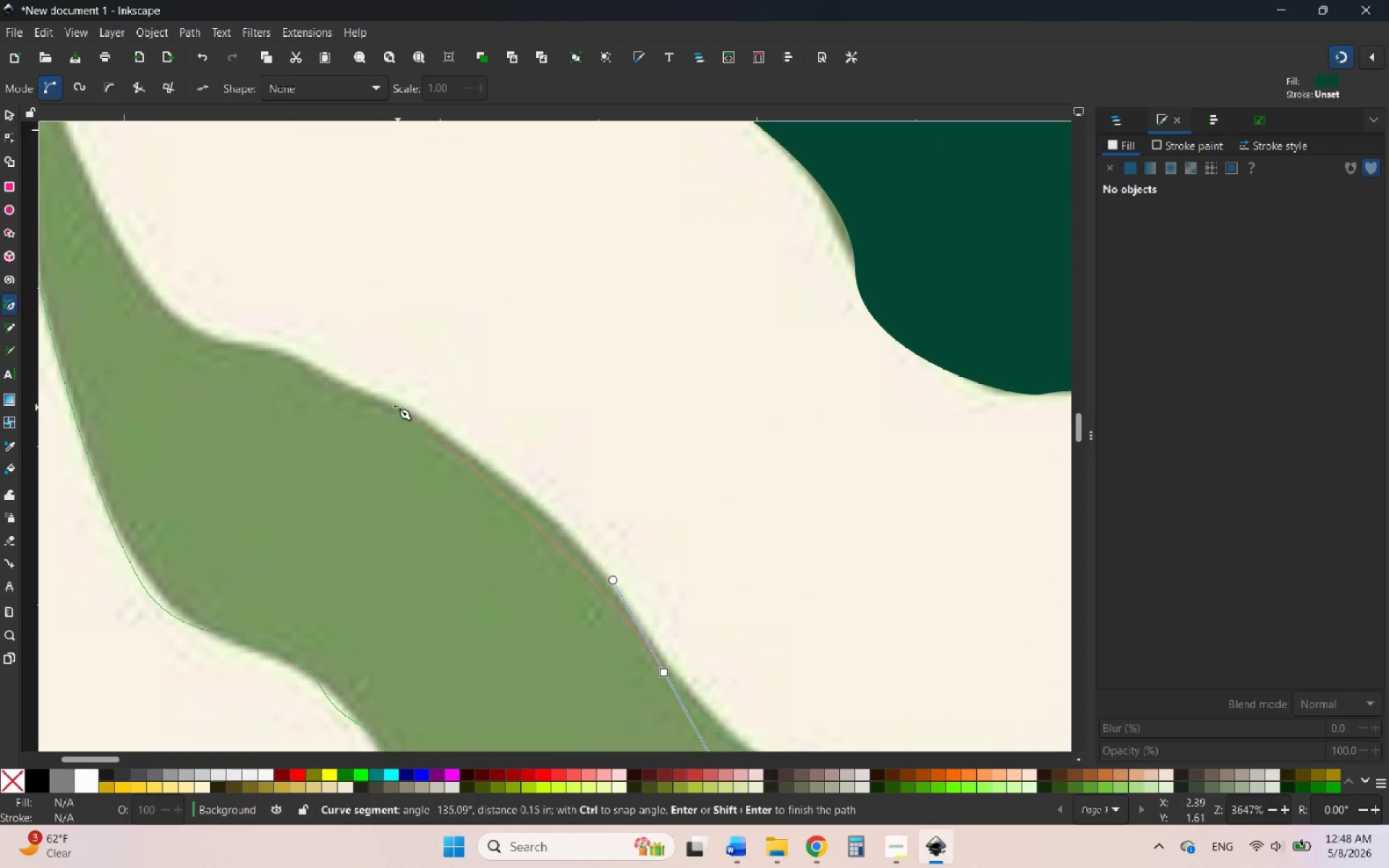 
left_click_drag(start_coordinate=[391, 406], to_coordinate=[262, 360])
 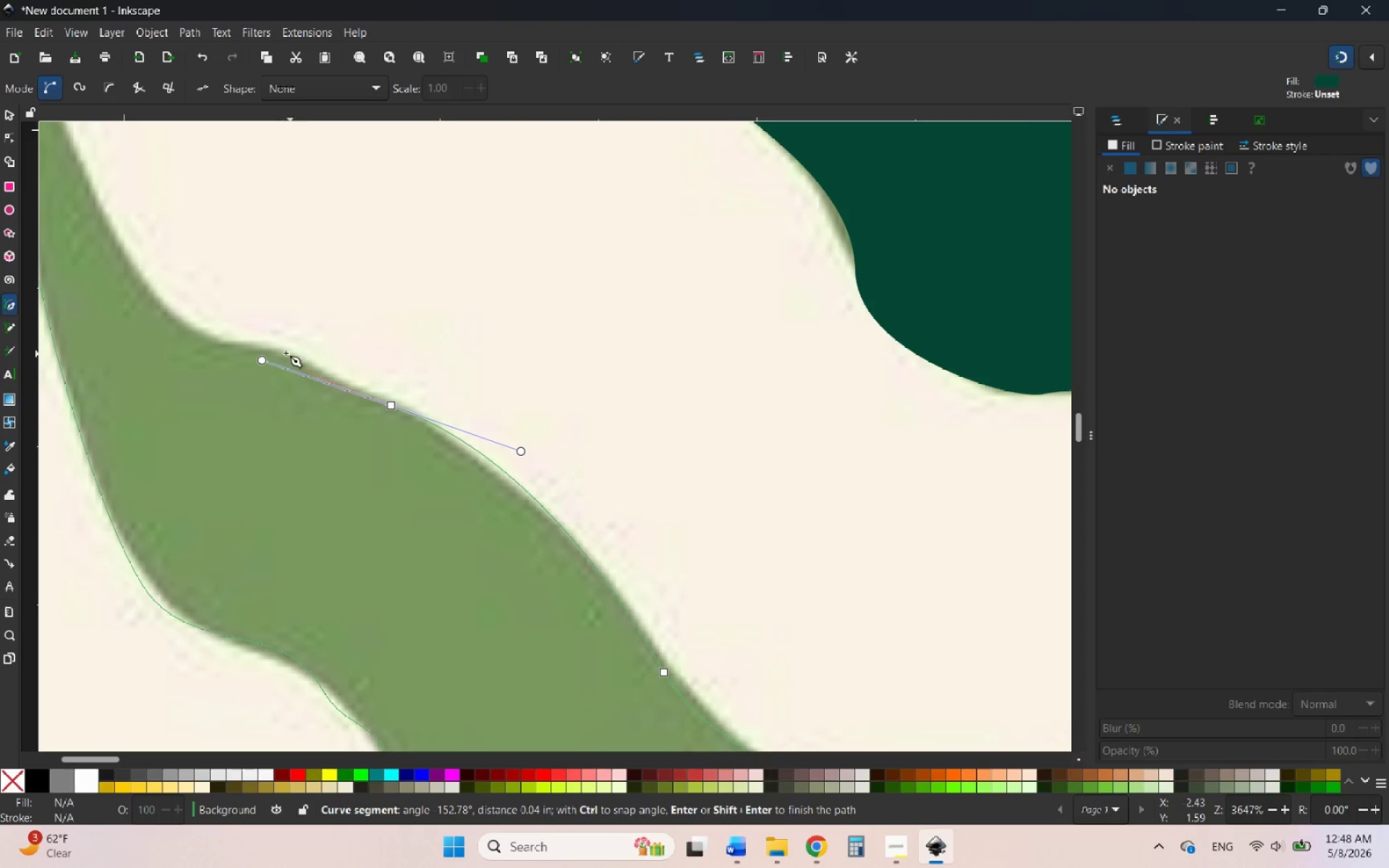 
left_click_drag(start_coordinate=[215, 339], to_coordinate=[123, 320])
 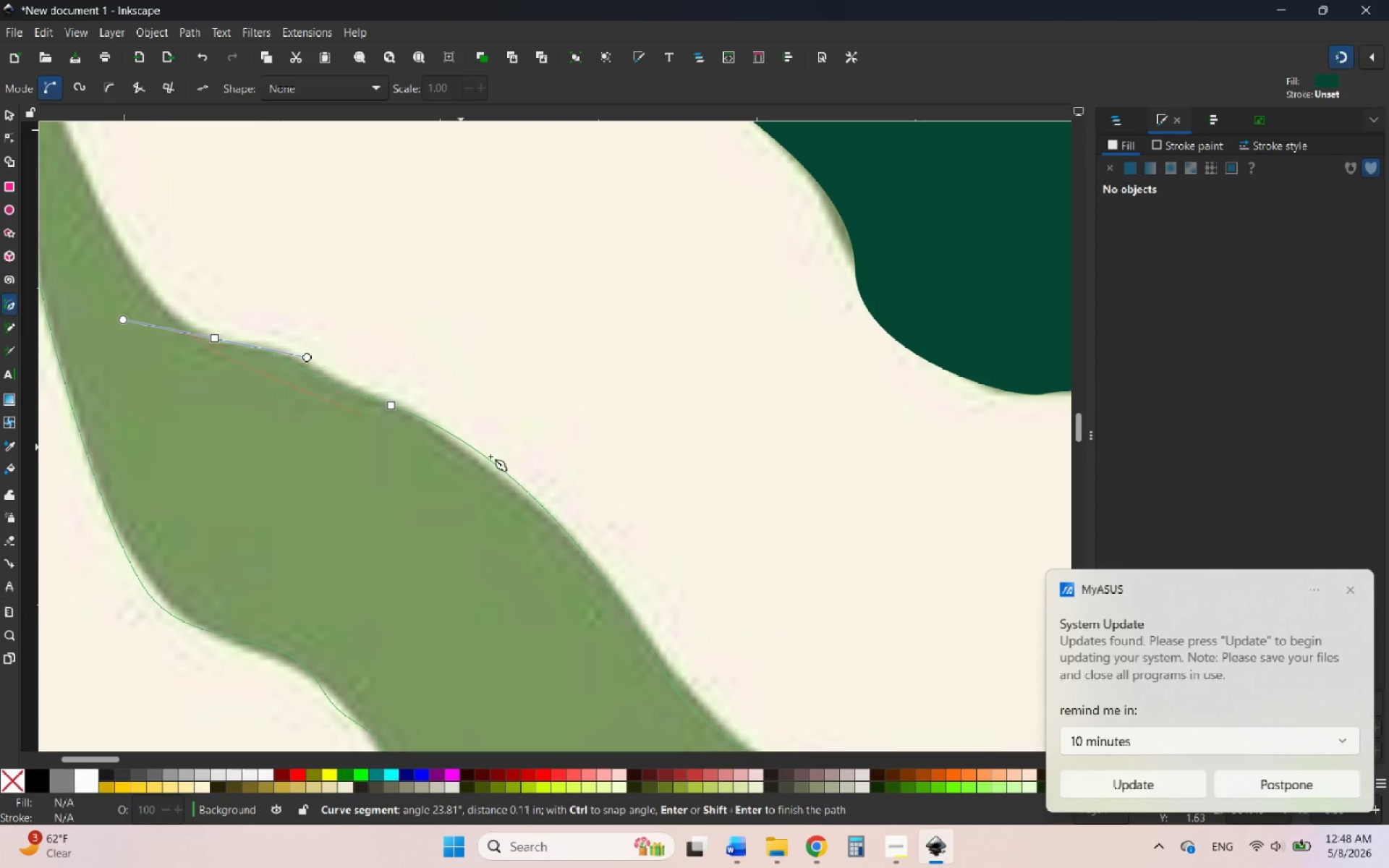 
key(Control+ControlLeft)
 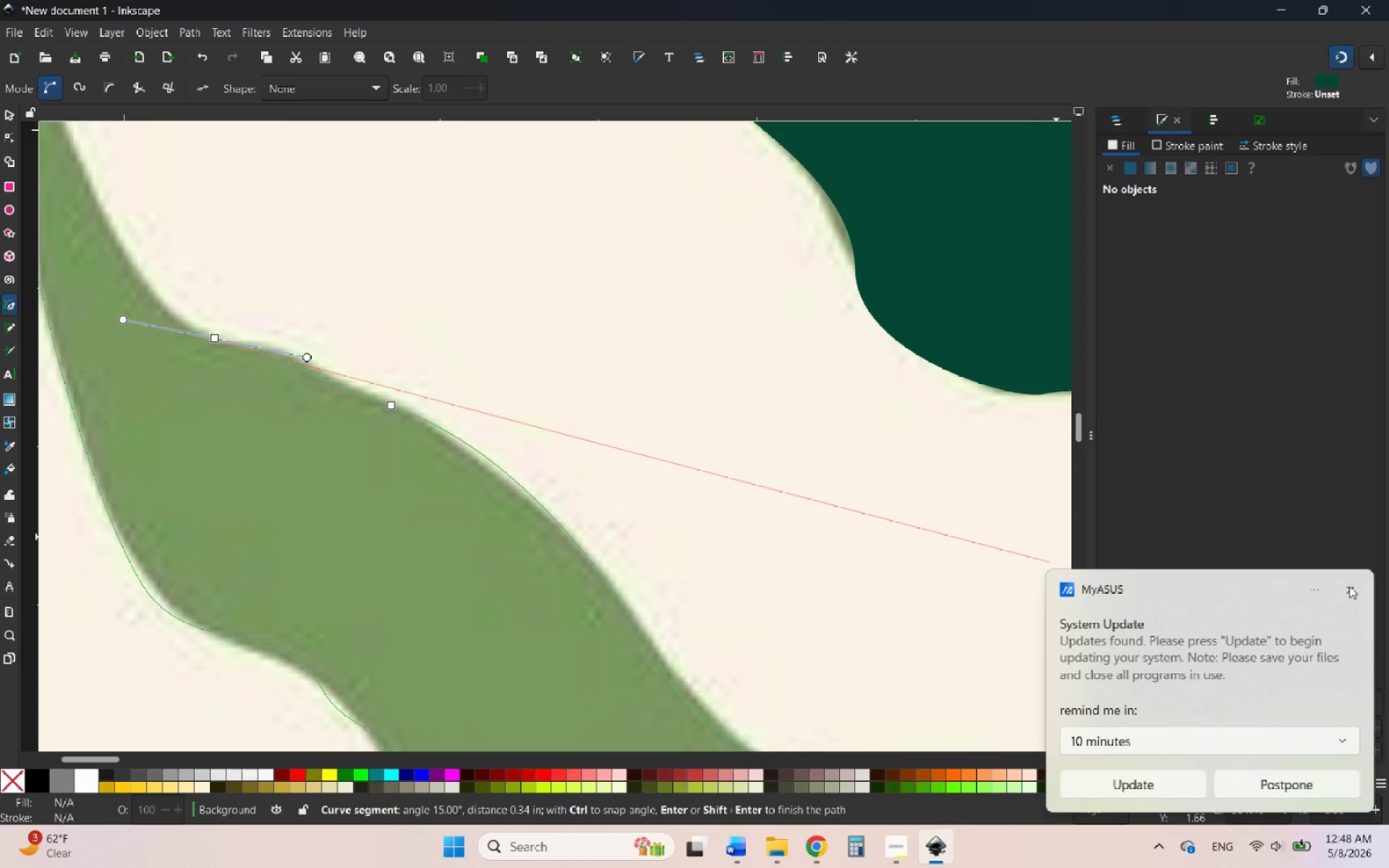 
left_click([1349, 586])
 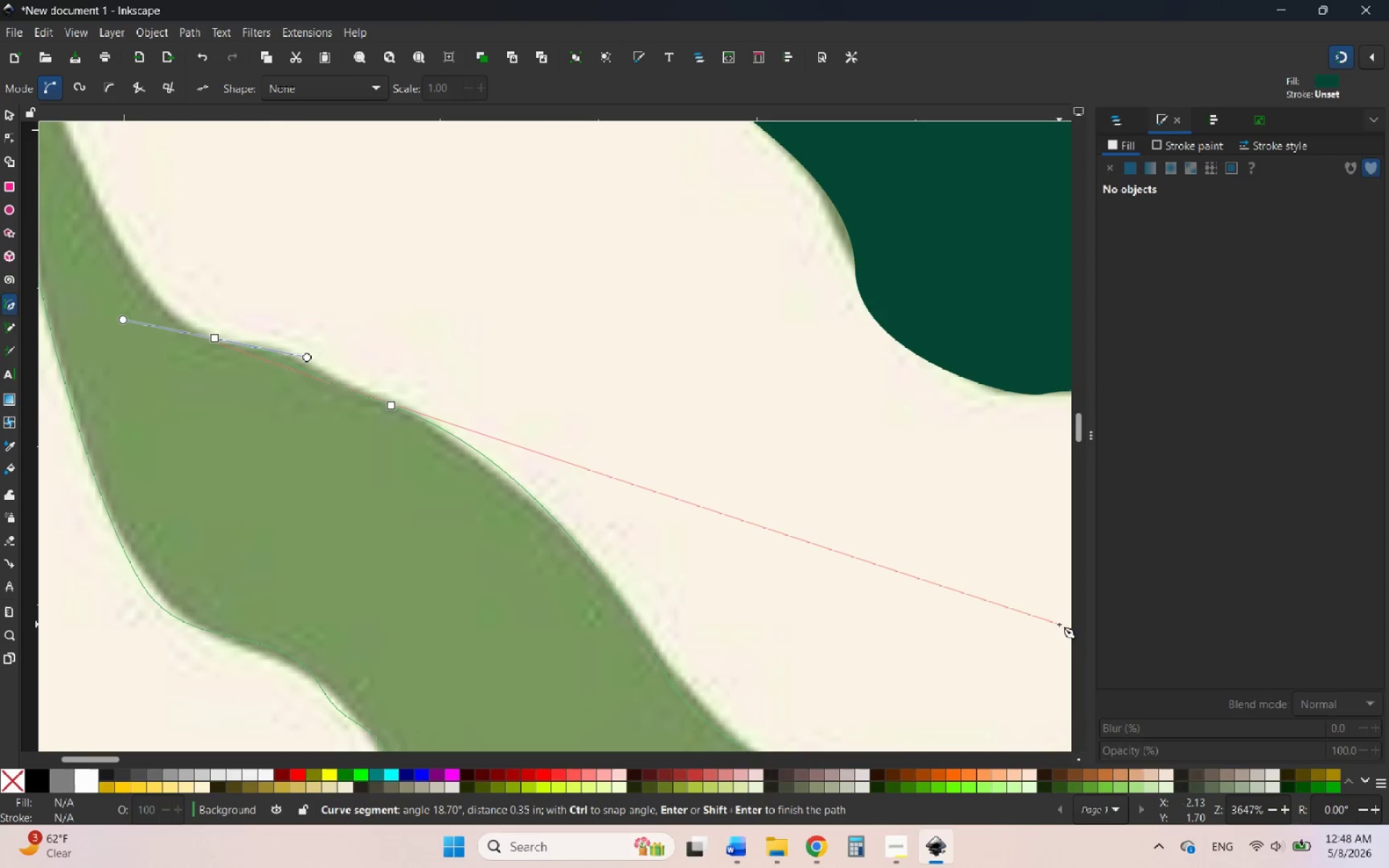 
hold_key(key=ControlLeft, duration=0.94)
scroll: coordinate [1068, 689], scroll_direction: down, amount: 1.0
 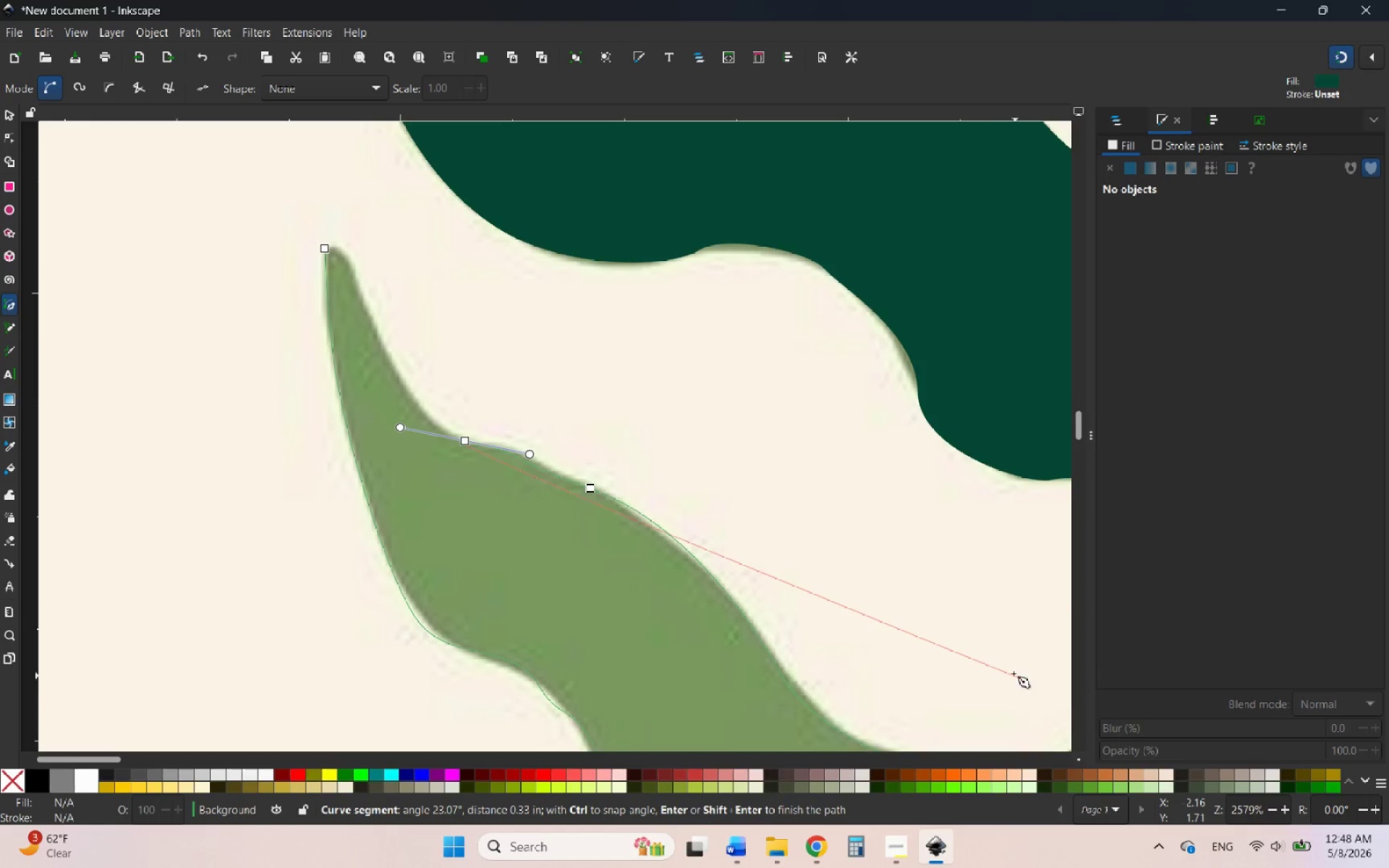 
hold_key(key=ControlLeft, duration=2.11)
scroll: coordinate [393, 351], scroll_direction: up, amount: 3.0
 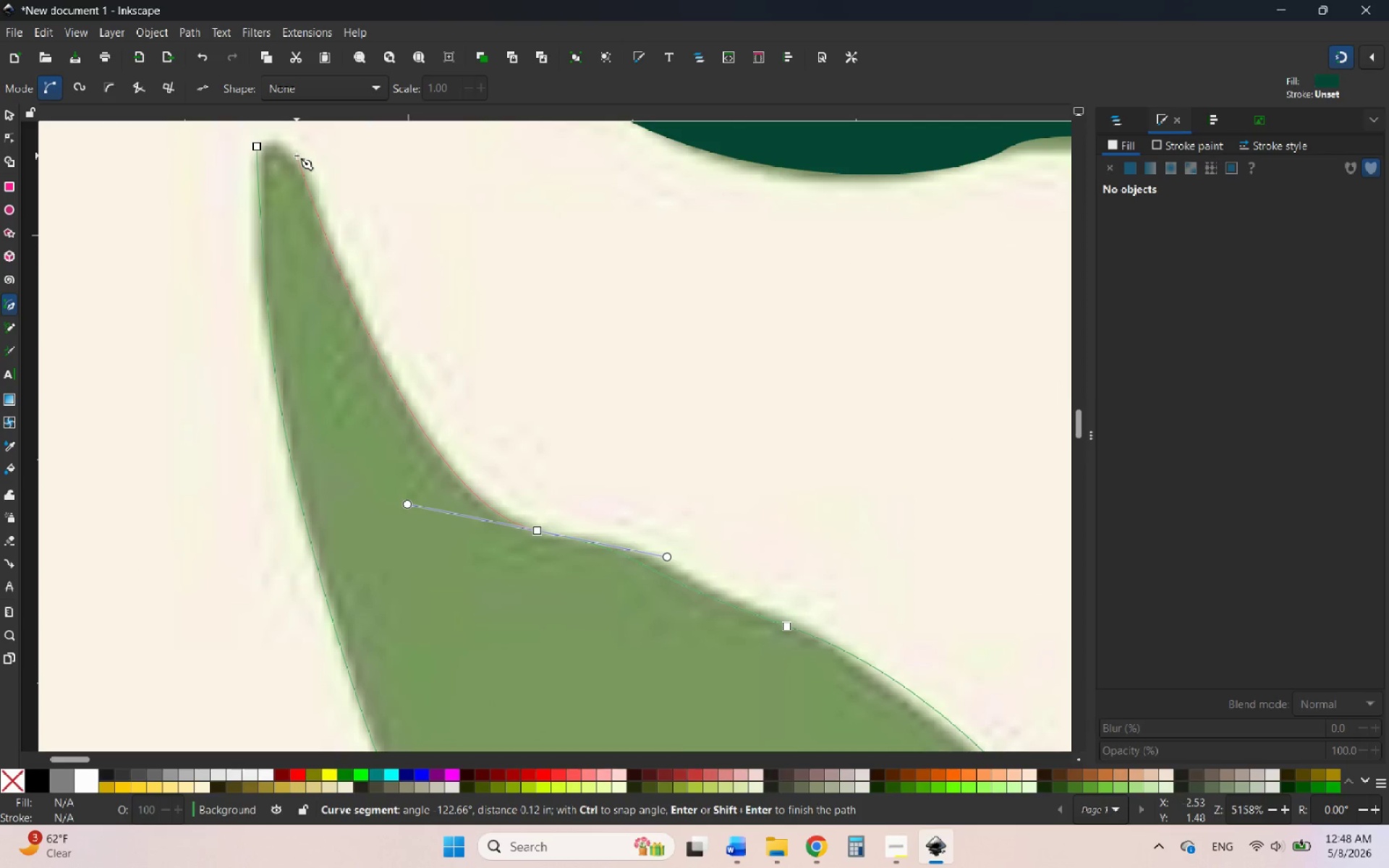 
left_click([297, 156])
 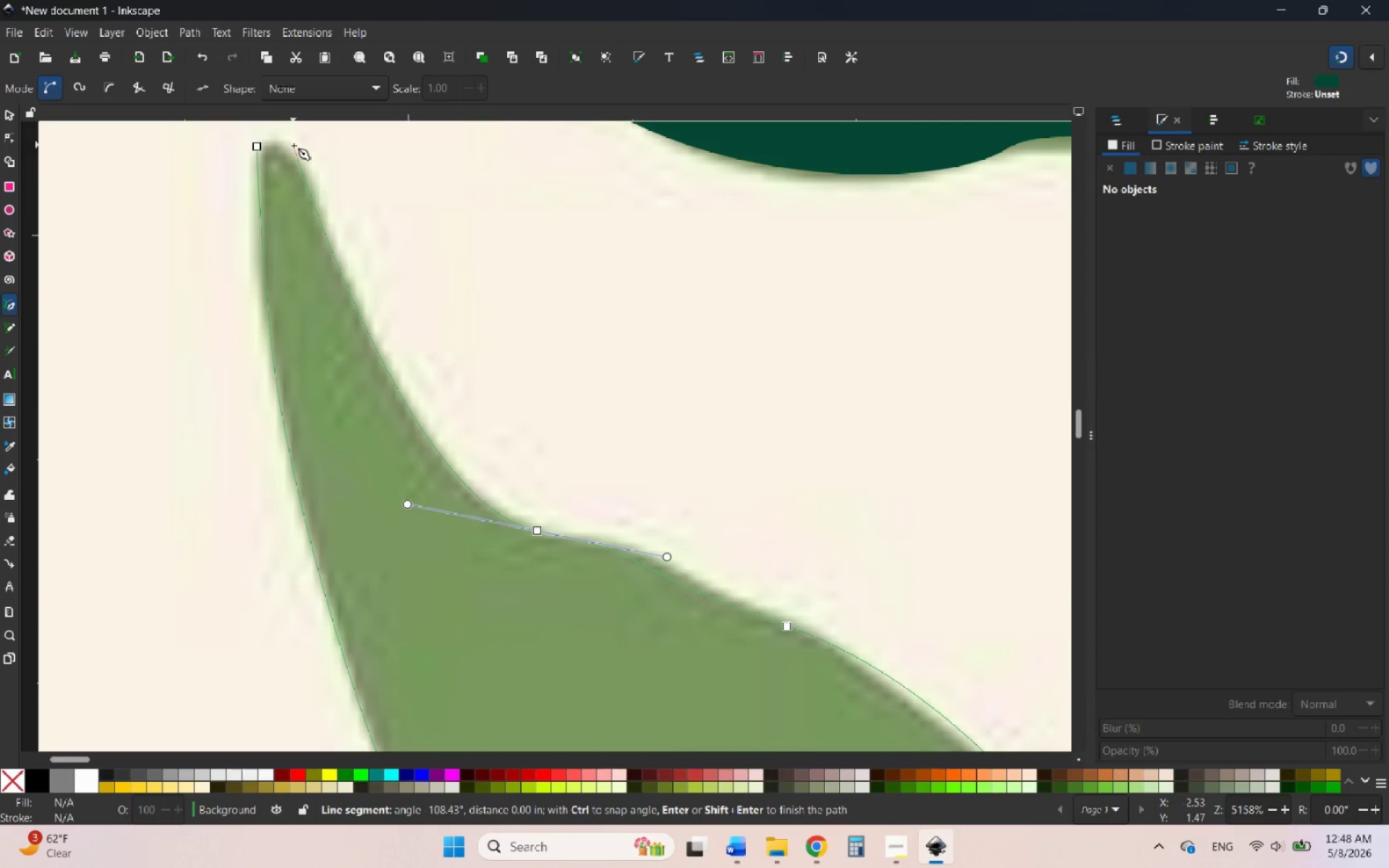 
key(Control+Z)
 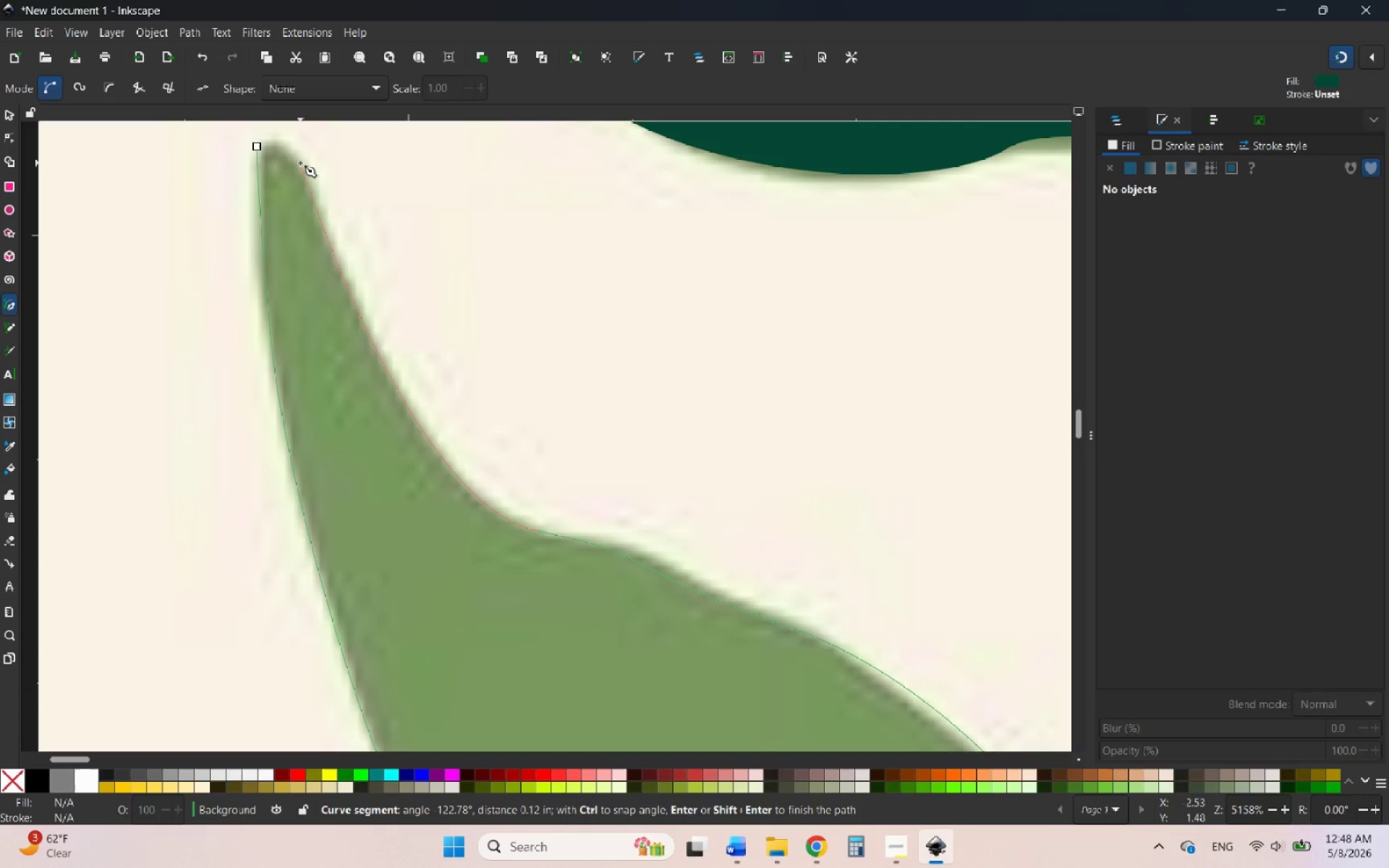 
left_click_drag(start_coordinate=[300, 163], to_coordinate=[280, 137])
 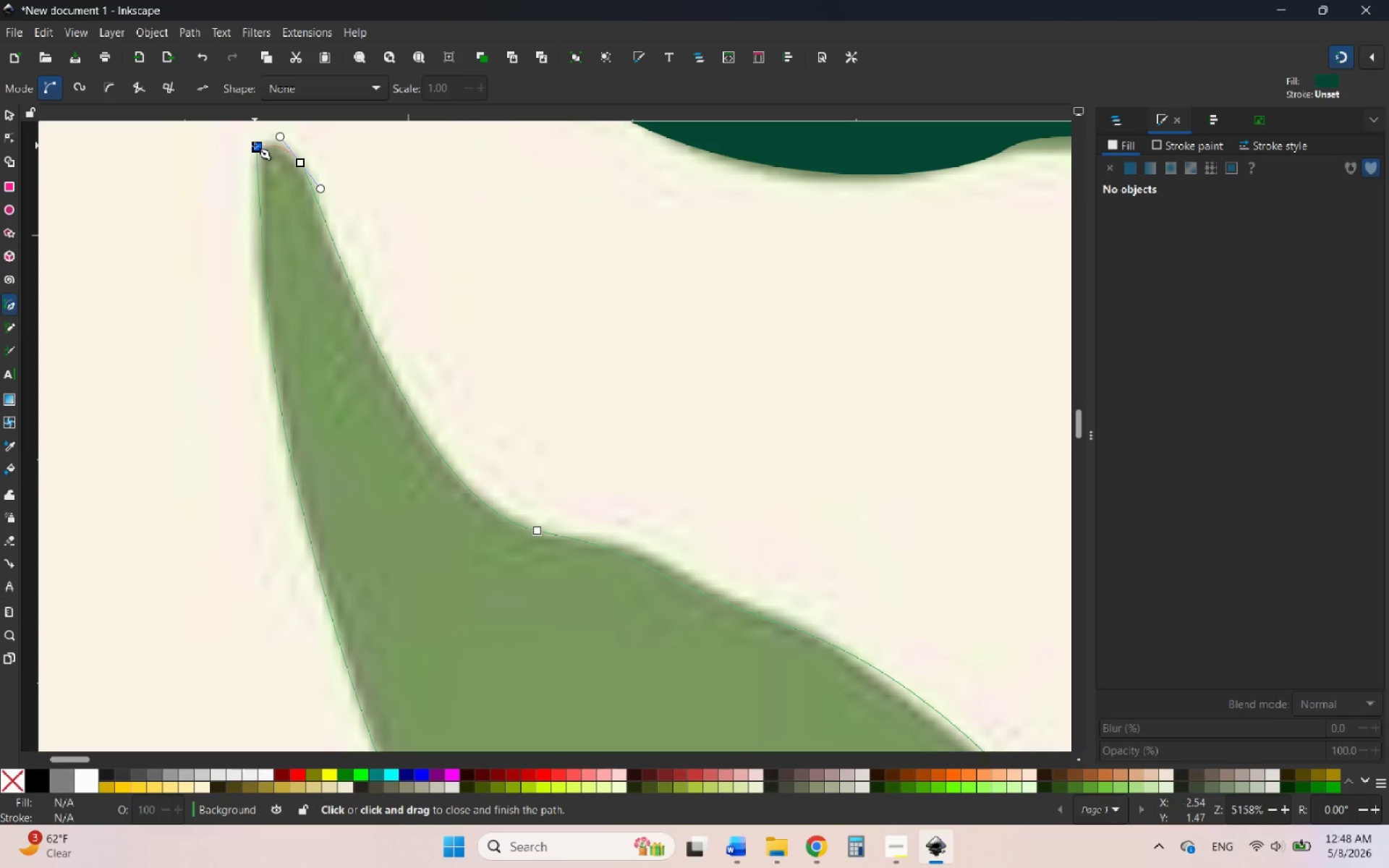 
left_click([253, 145])
 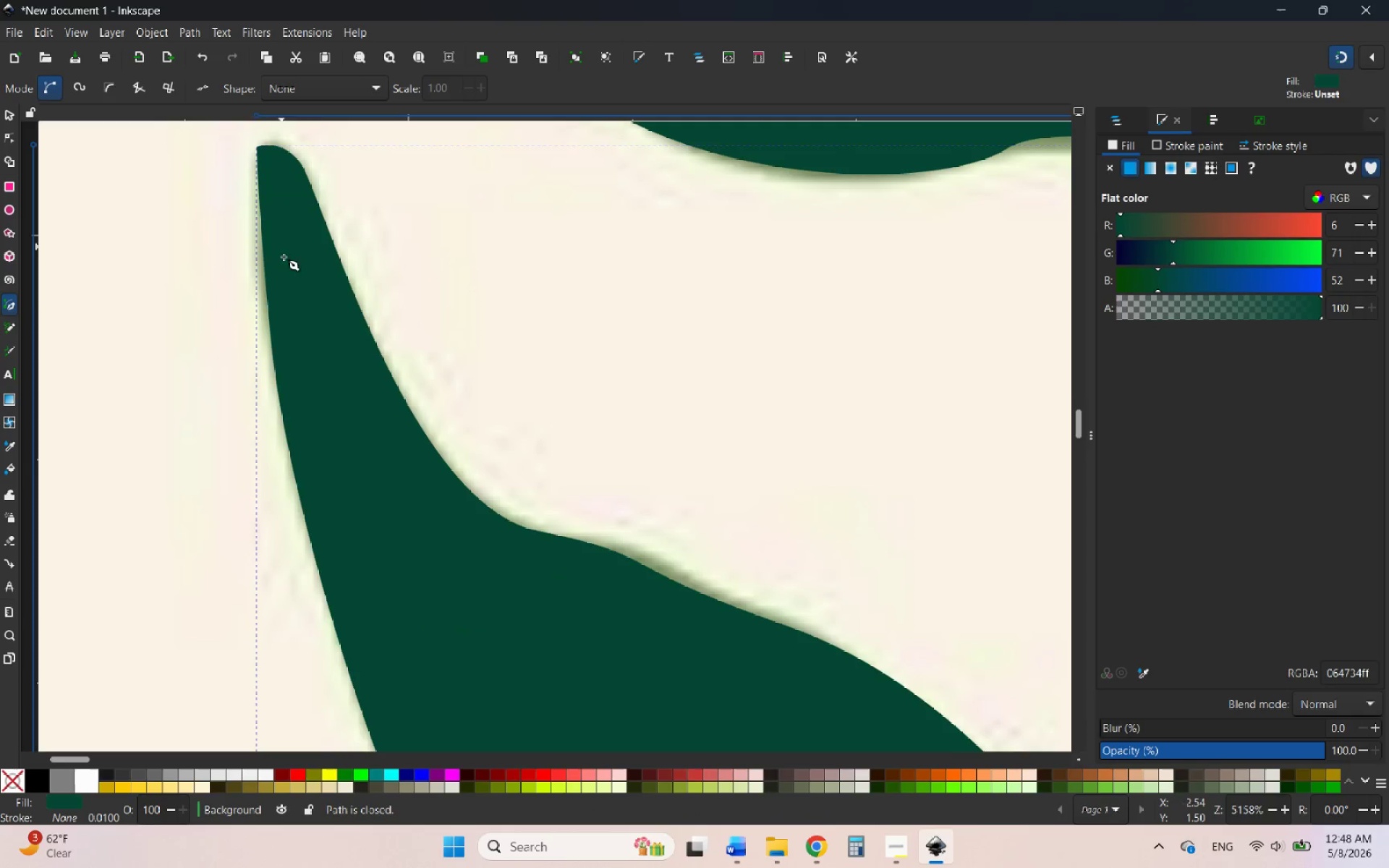 
hold_key(key=ControlLeft, duration=1.34)
scroll: coordinate [354, 363], scroll_direction: down, amount: 9.0
 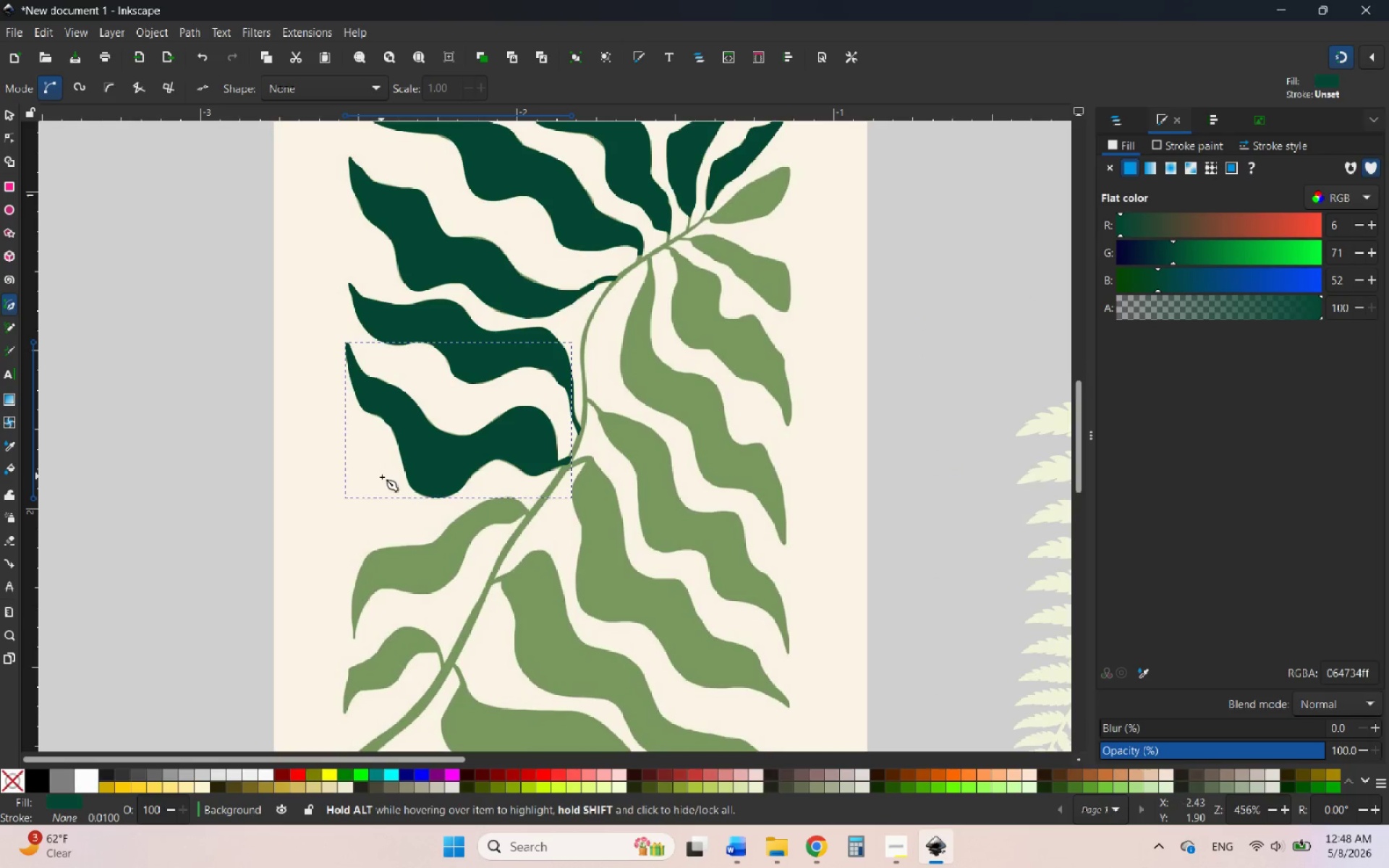 
hold_key(key=ControlLeft, duration=1.44)
 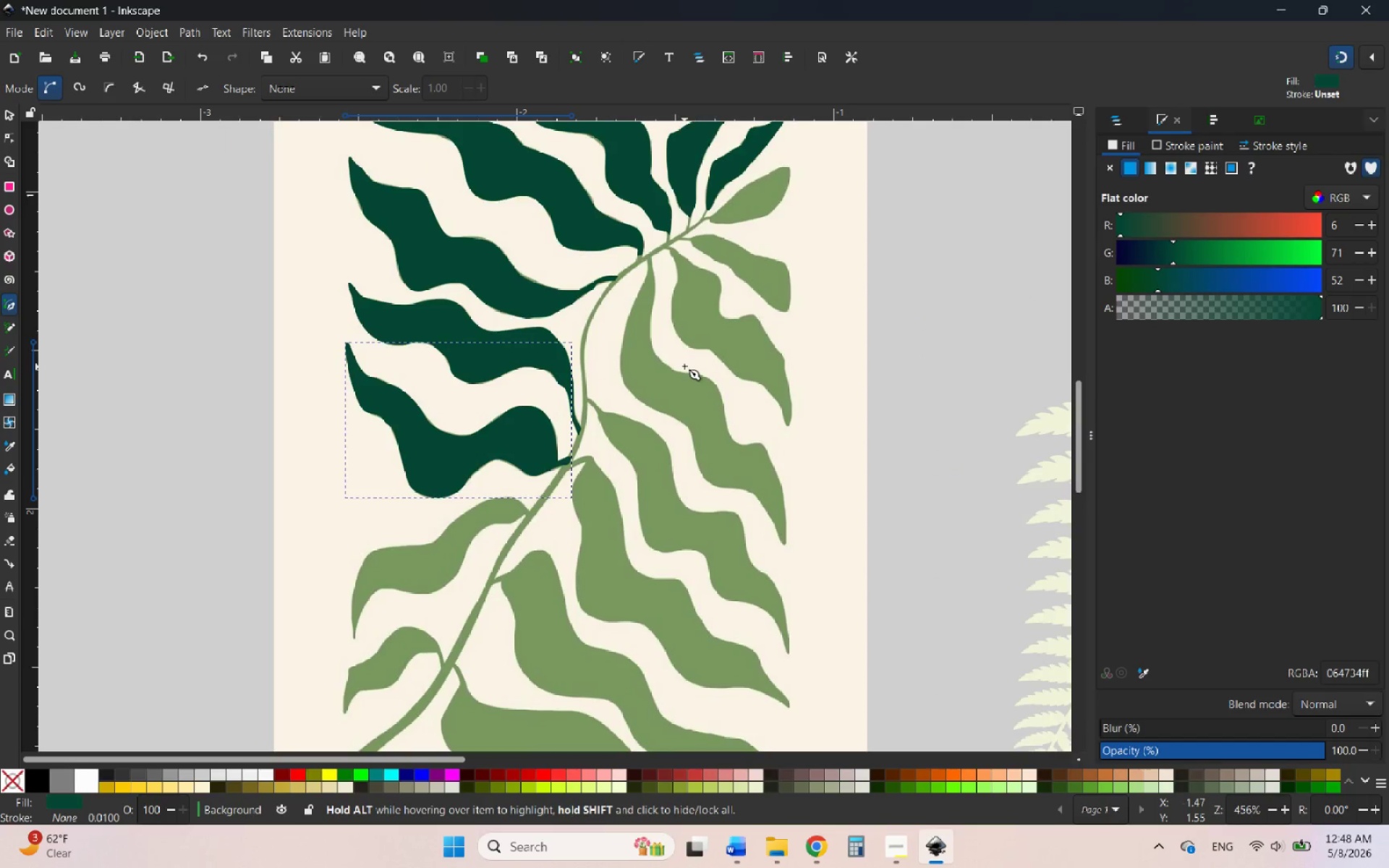 
scroll: coordinate [686, 373], scroll_direction: down, amount: 1.0
 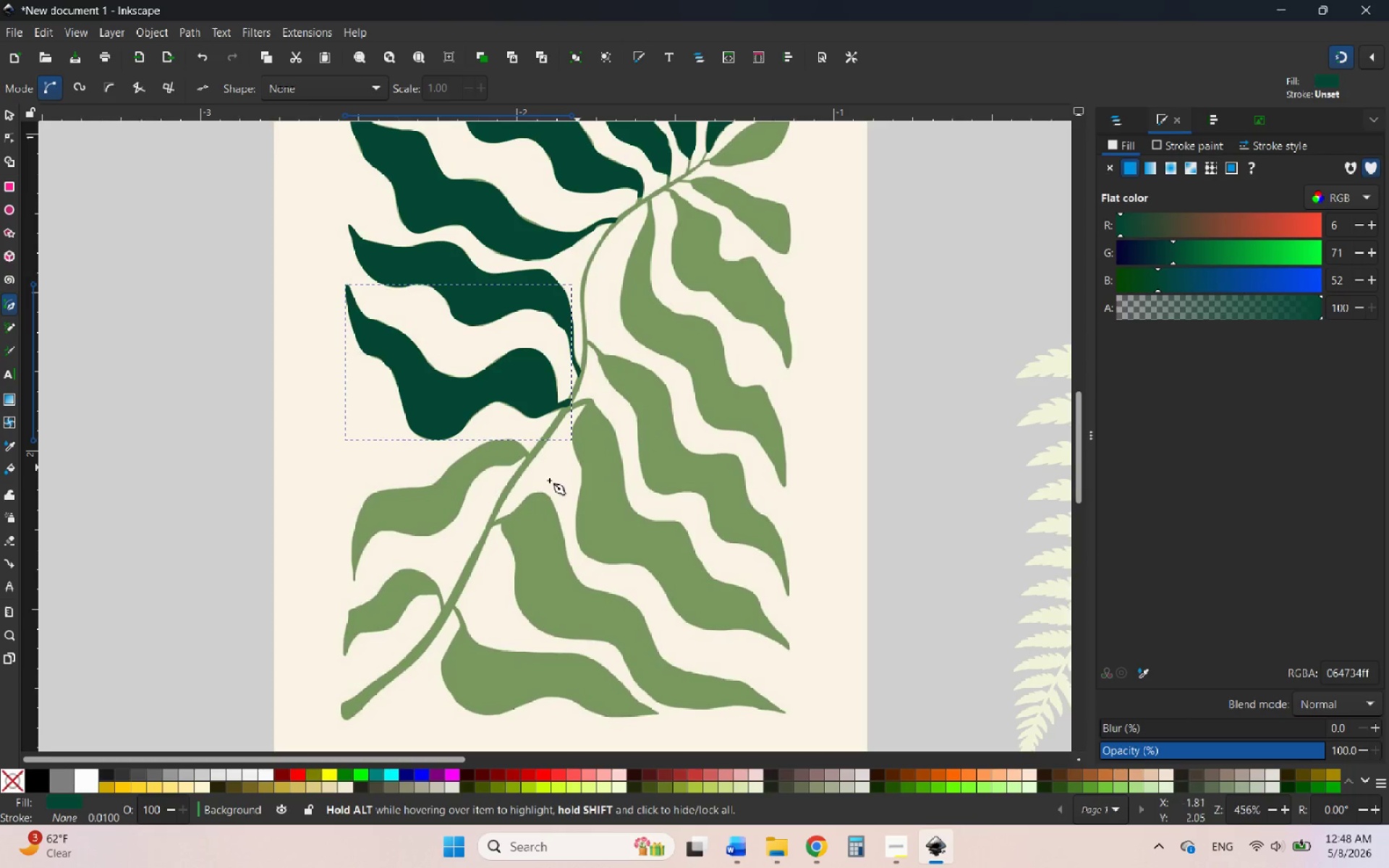 
hold_key(key=ControlLeft, duration=3.22)
scroll: coordinate [668, 370], scroll_direction: up, amount: 5.0
 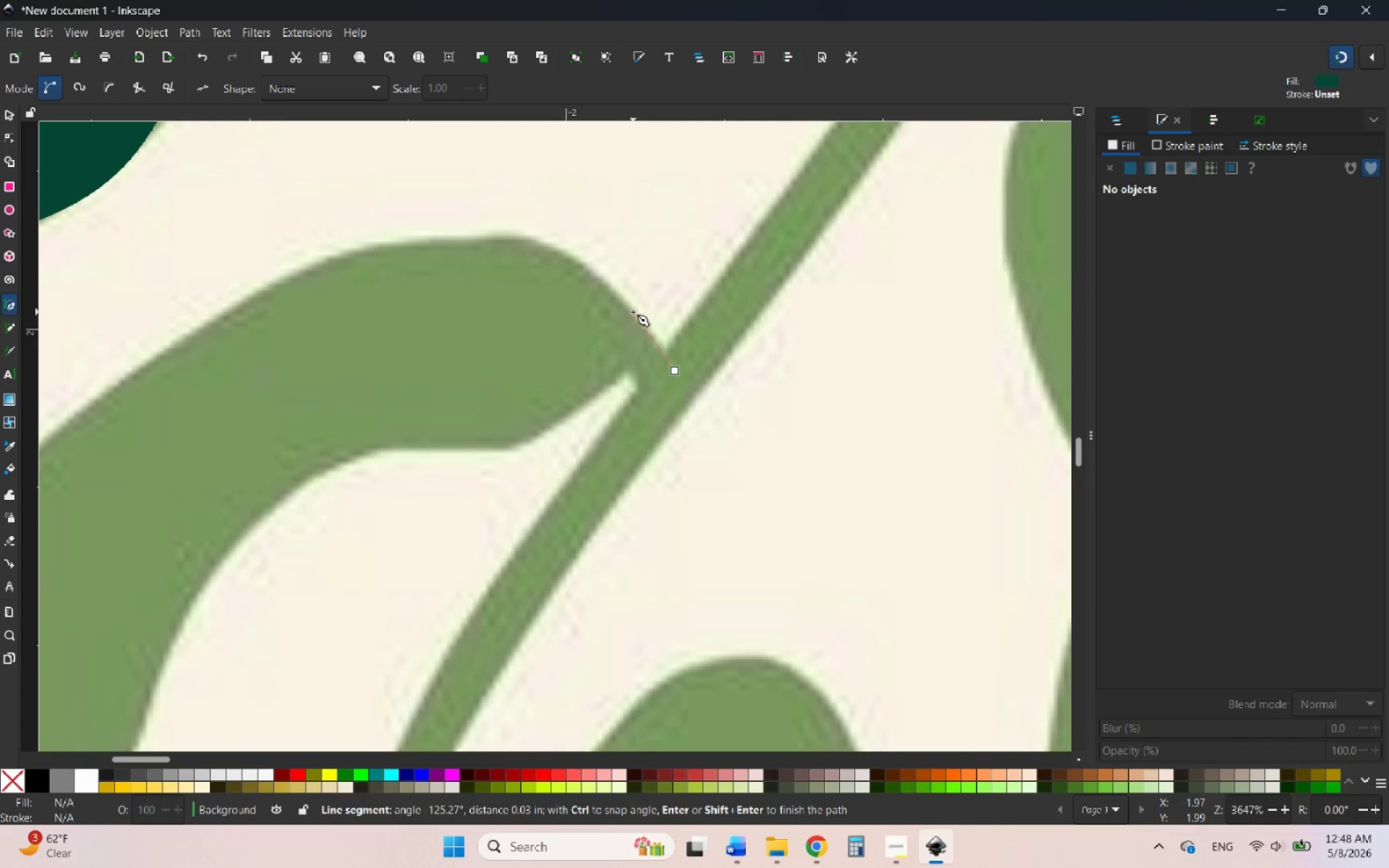 
left_click_drag(start_coordinate=[633, 312], to_coordinate=[588, 265])
 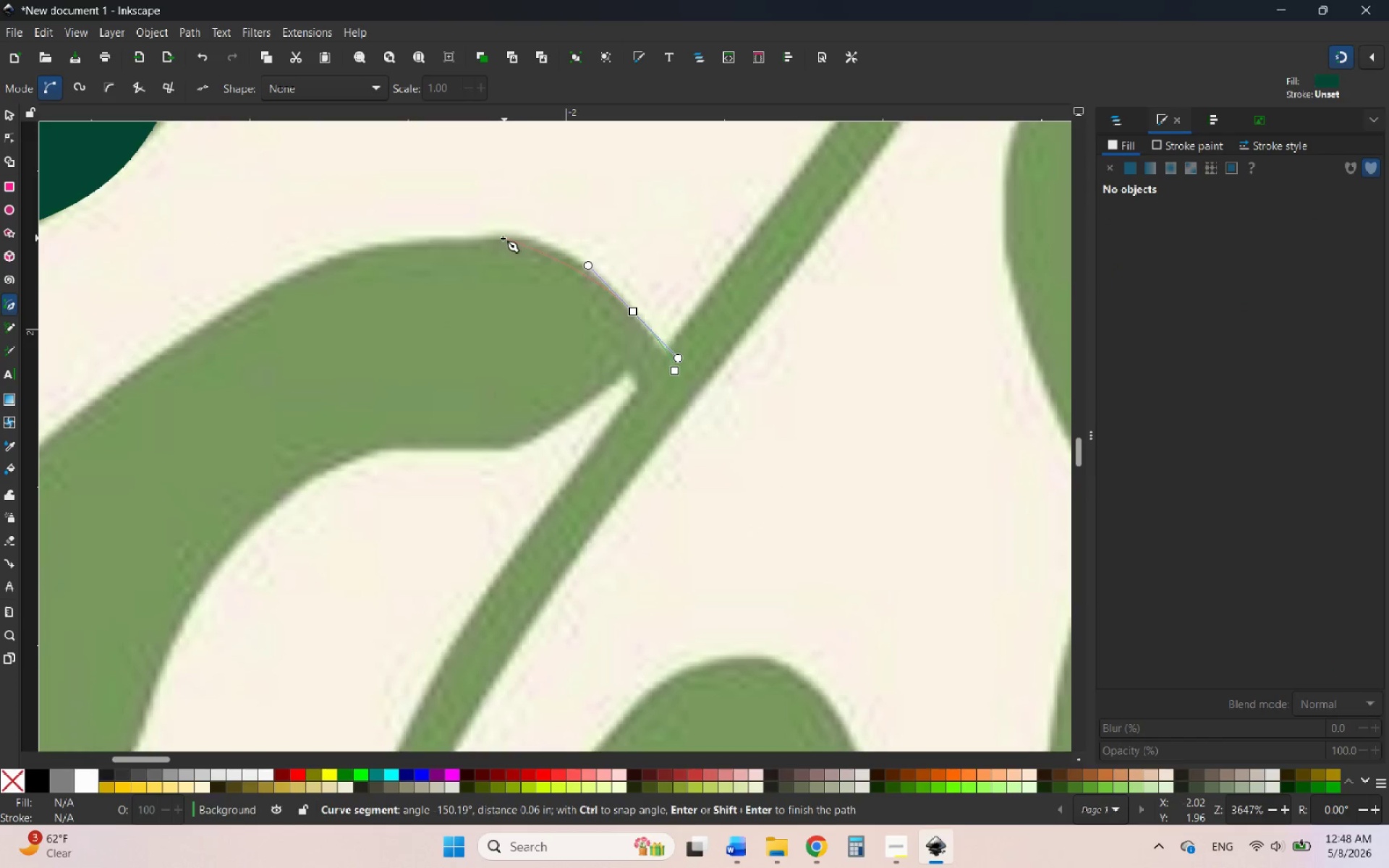 
left_click_drag(start_coordinate=[498, 237], to_coordinate=[438, 244])
 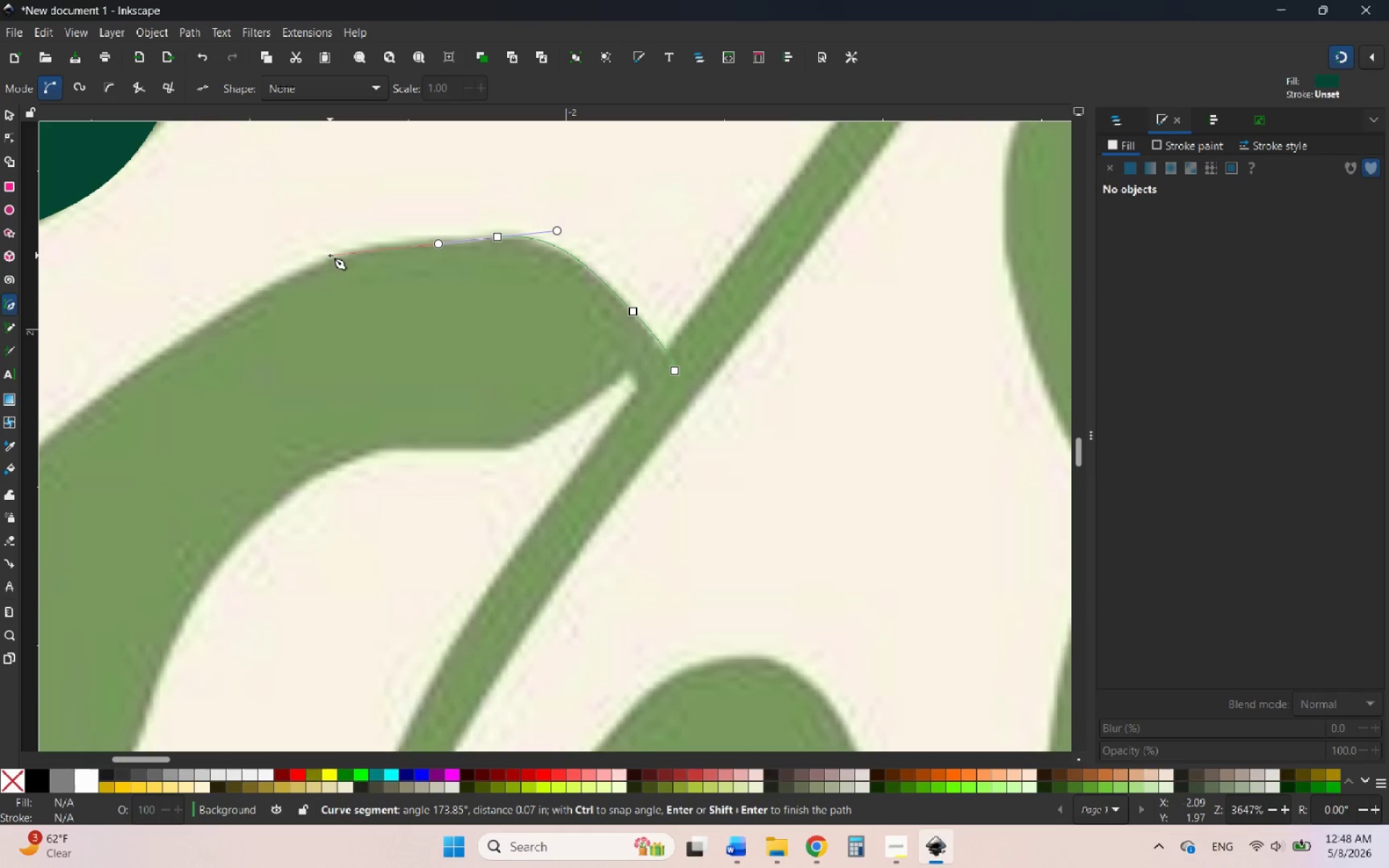 
left_click_drag(start_coordinate=[323, 257], to_coordinate=[253, 287])
 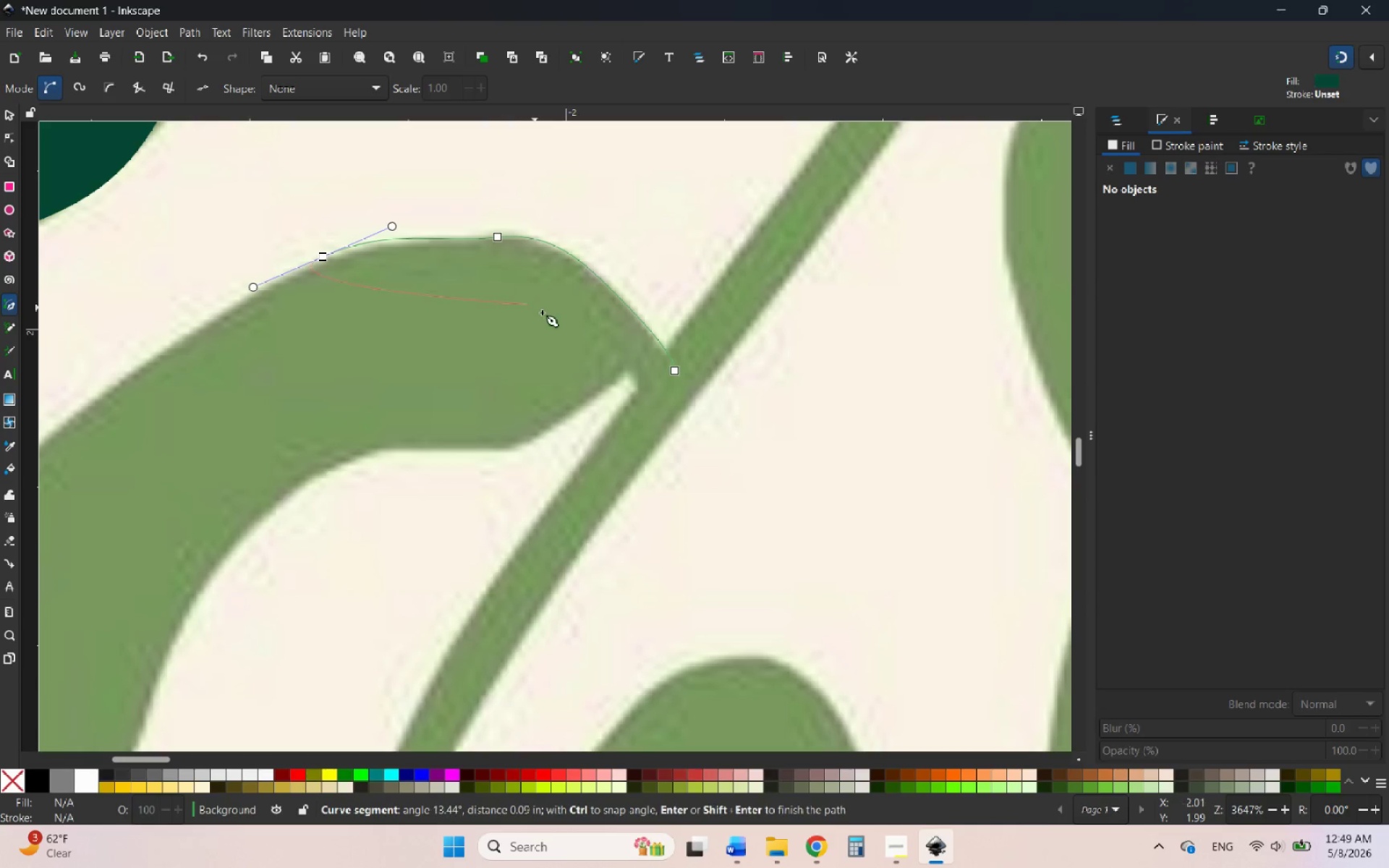 
hold_key(key=ControlLeft, duration=3.31)
scroll: coordinate [599, 336], scroll_direction: down, amount: 3.0
 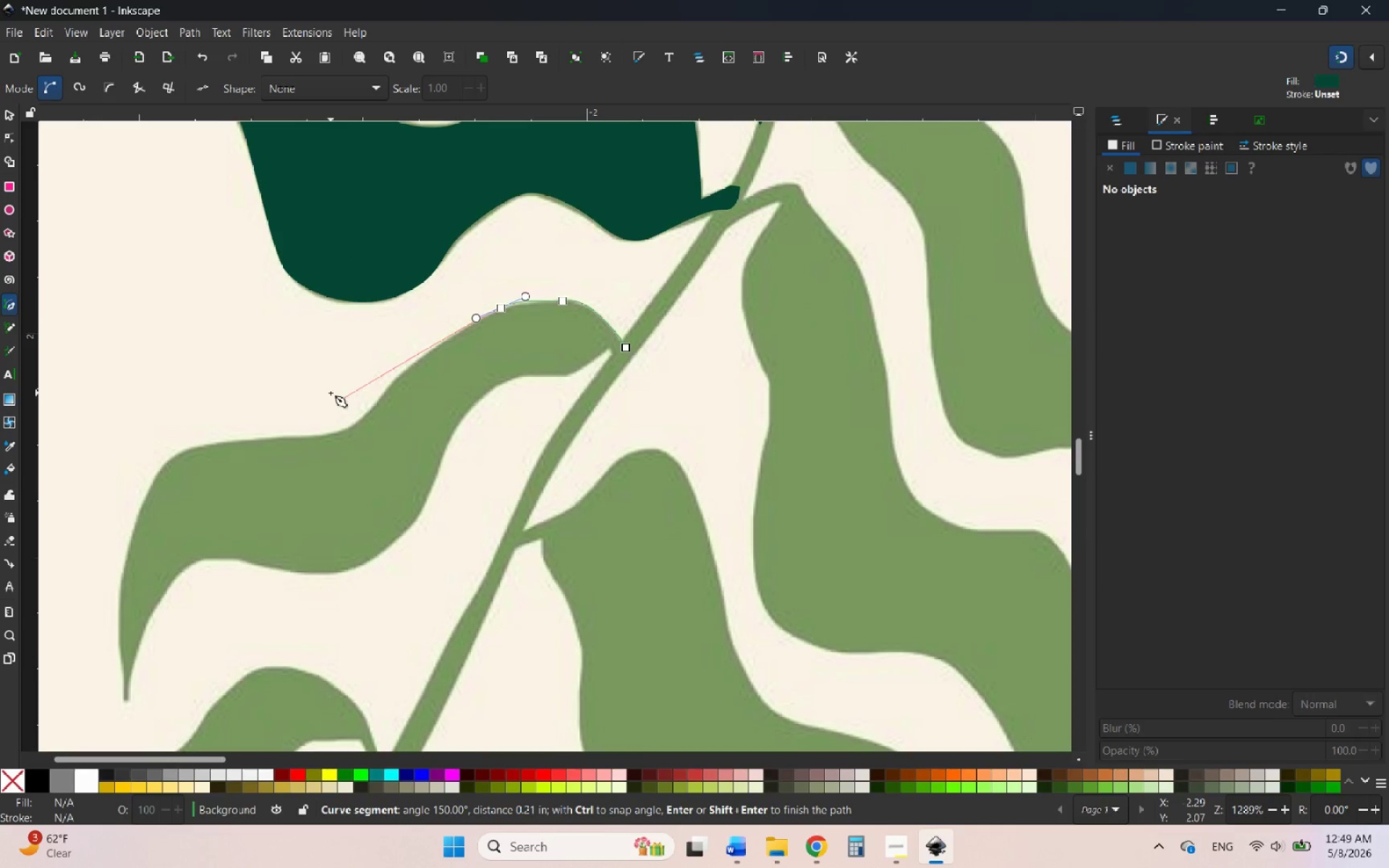 
scroll: coordinate [467, 344], scroll_direction: up, amount: 3.0
 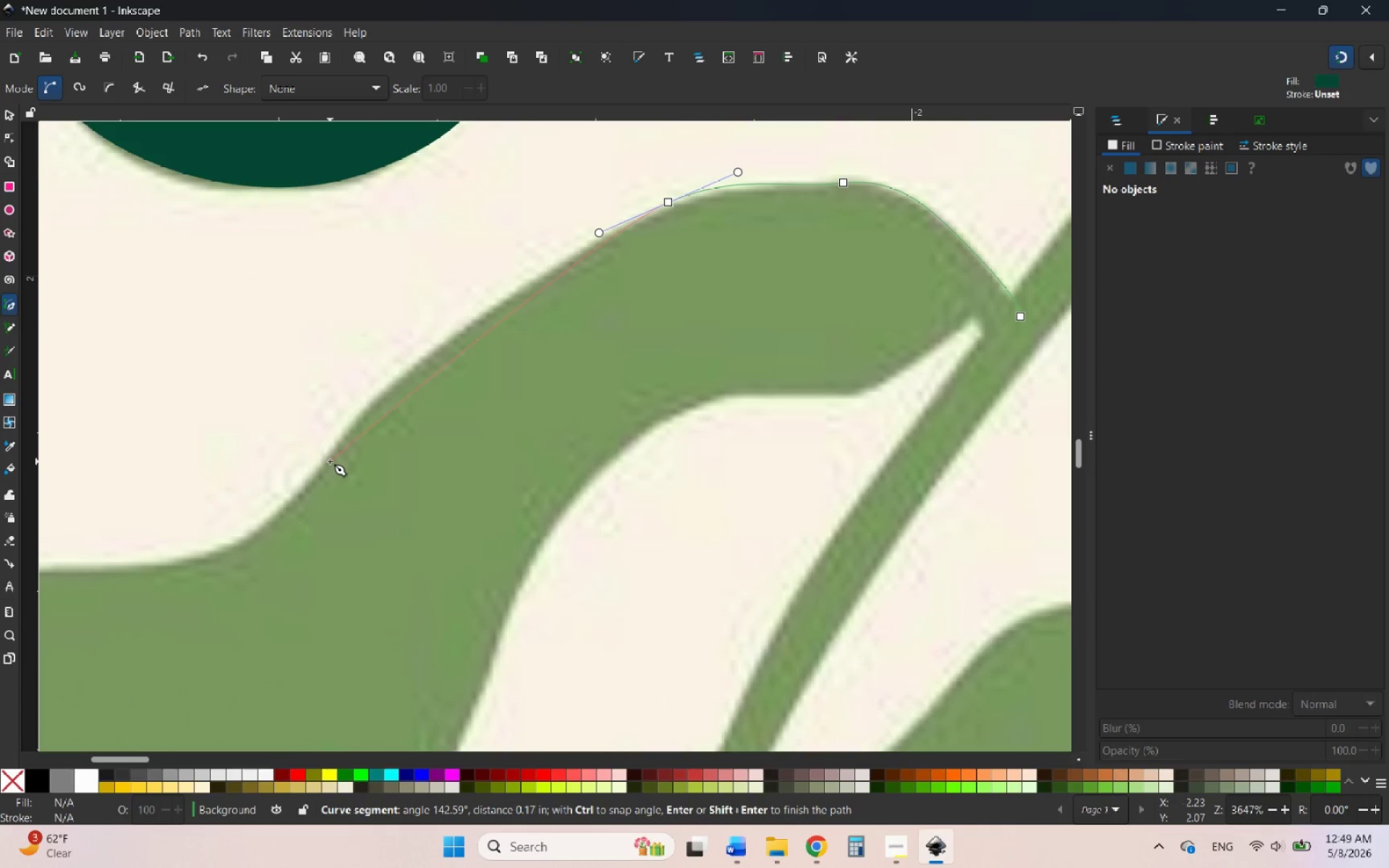 
left_click_drag(start_coordinate=[323, 464], to_coordinate=[245, 577])
 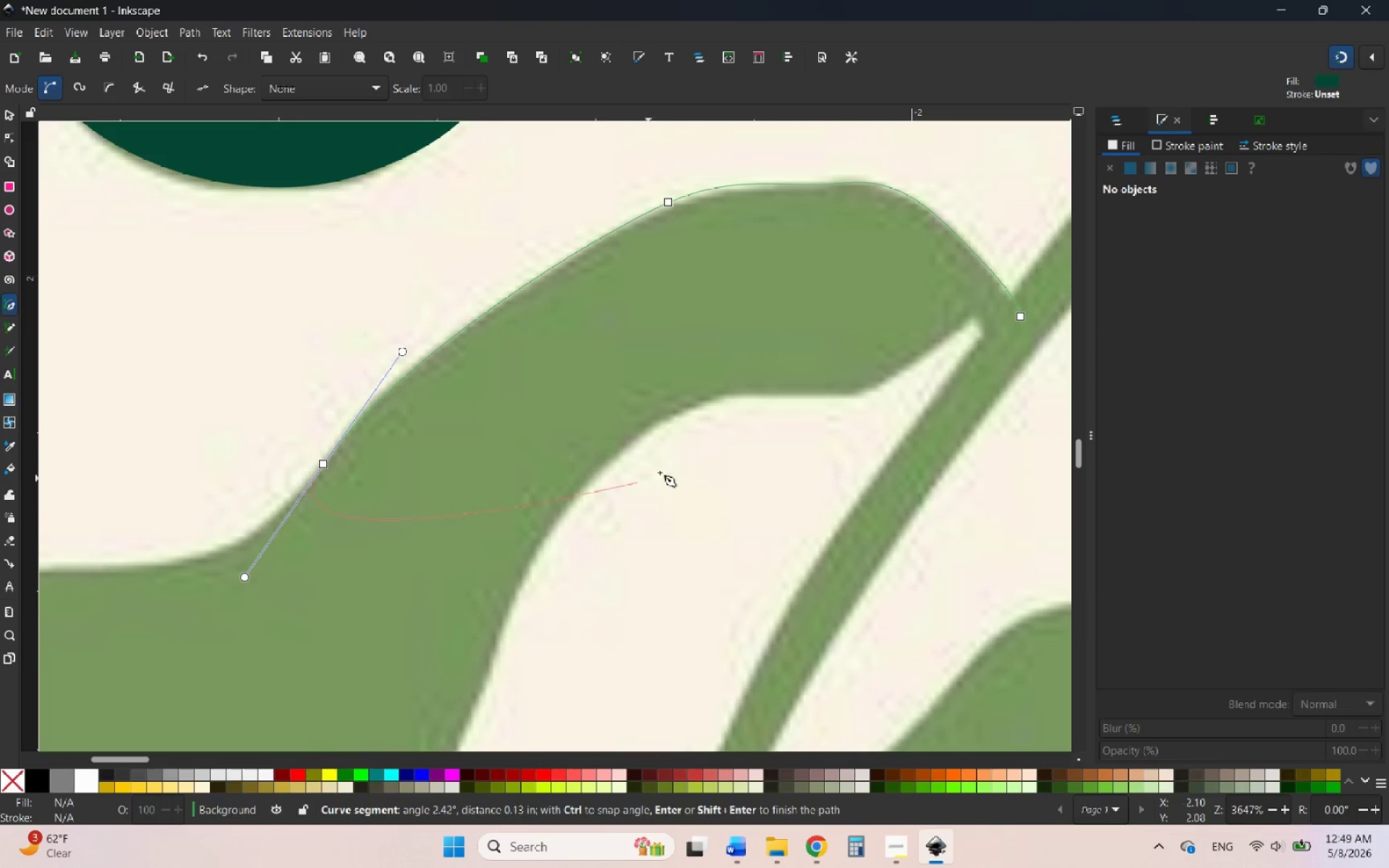 
hold_key(key=ControlLeft, duration=2.58)
scroll: coordinate [726, 454], scroll_direction: down, amount: 3.0
 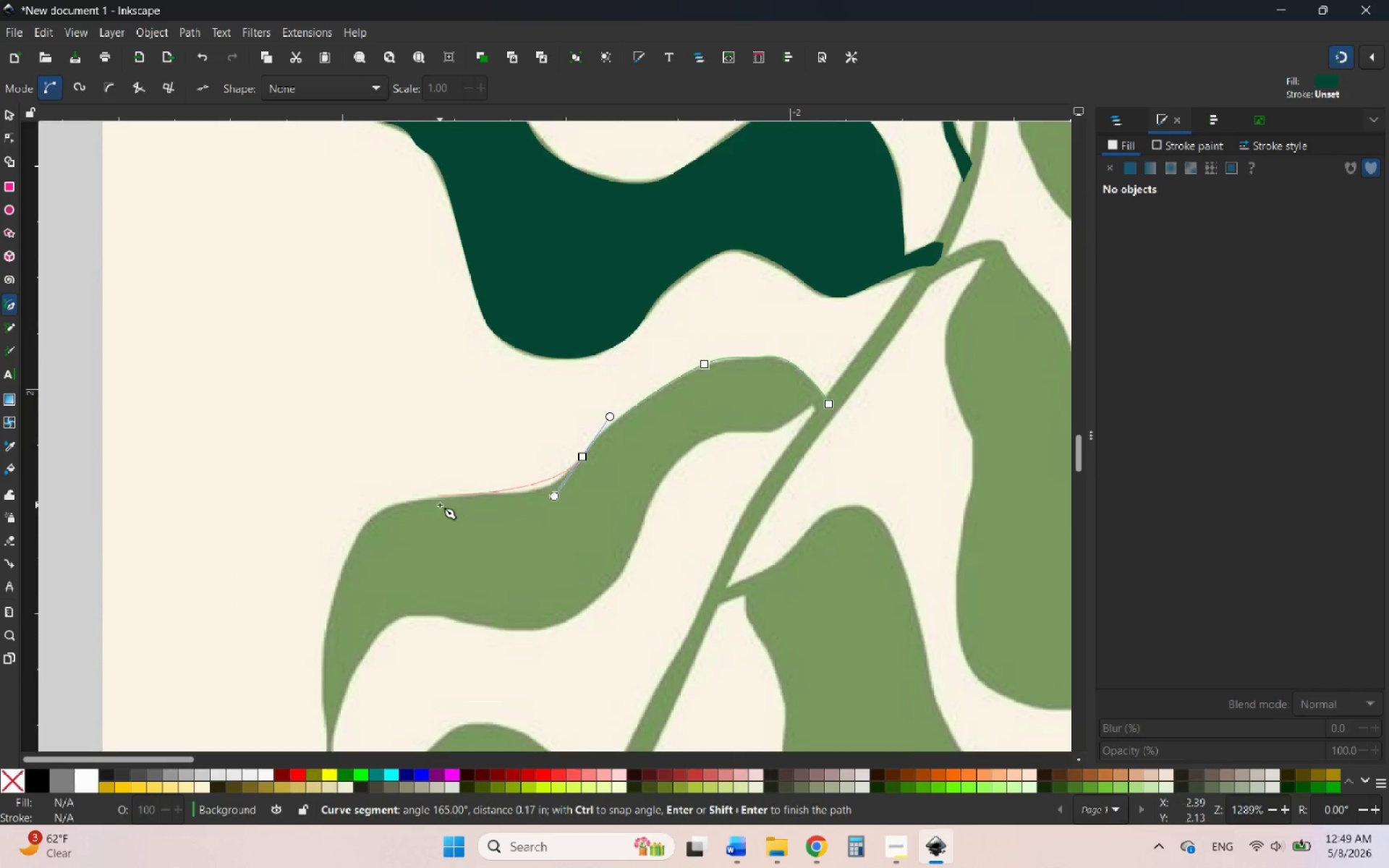 
scroll: coordinate [440, 505], scroll_direction: up, amount: 2.0
 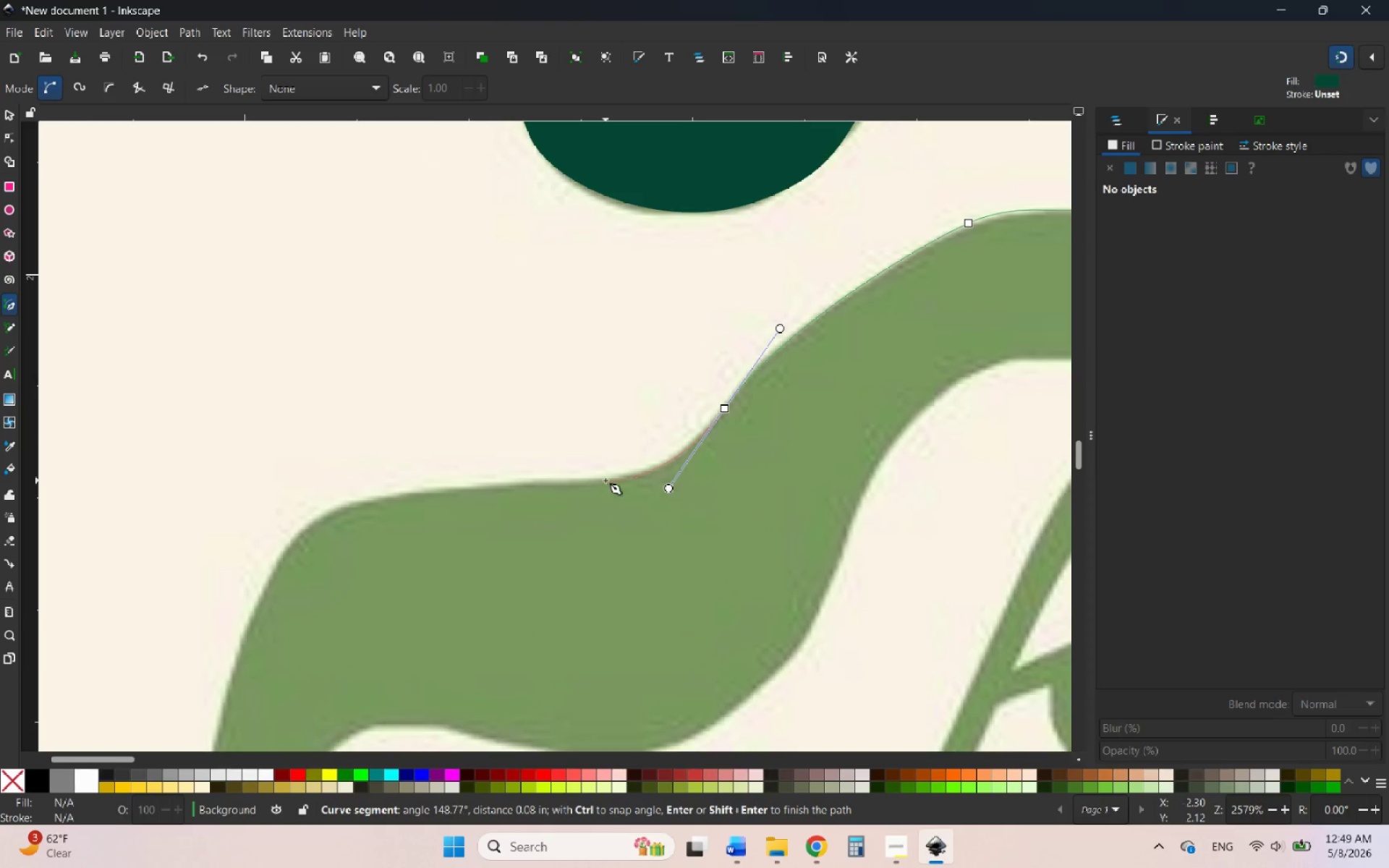 
left_click([606, 480])
 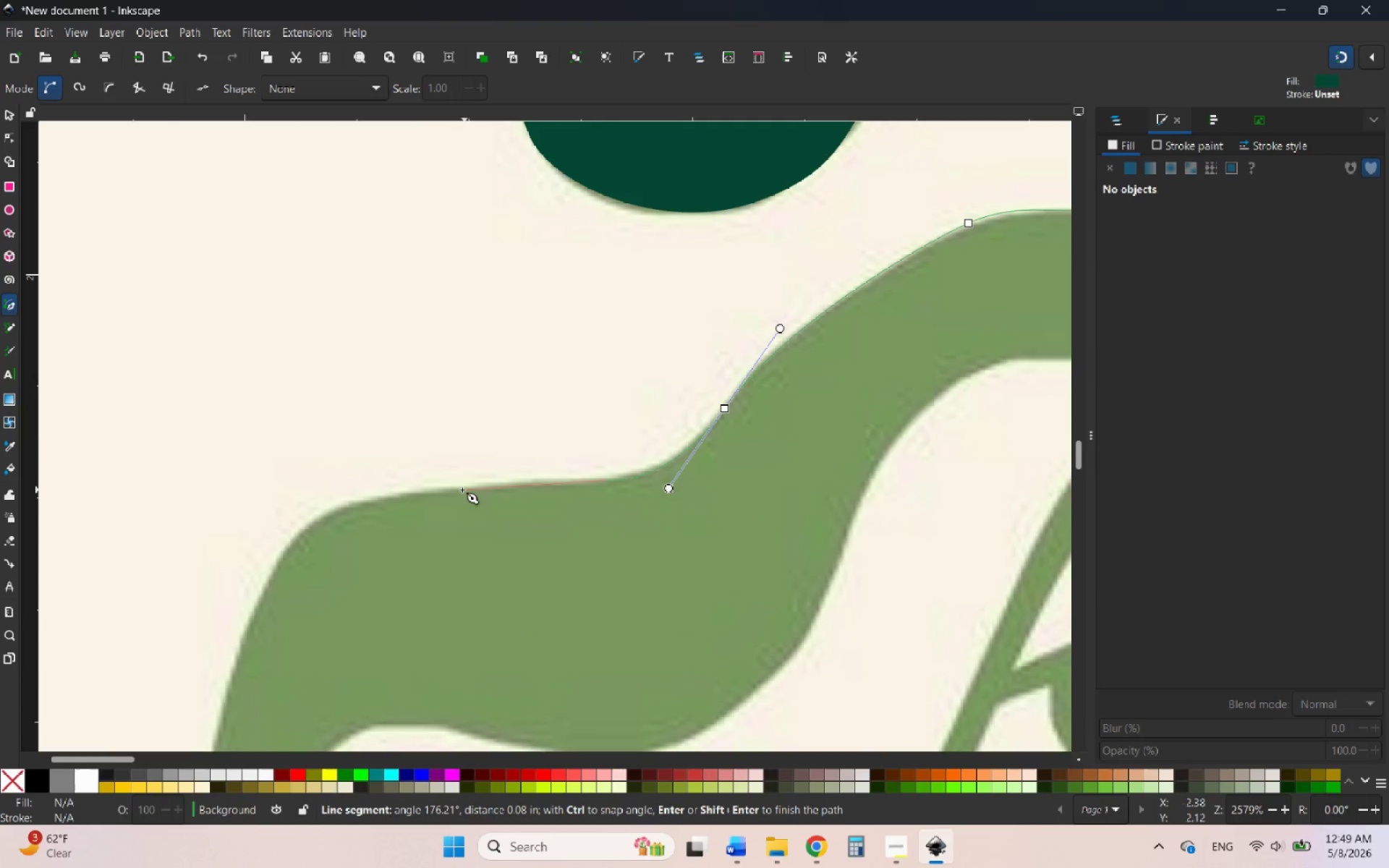 
left_click_drag(start_coordinate=[430, 491], to_coordinate=[374, 501])
 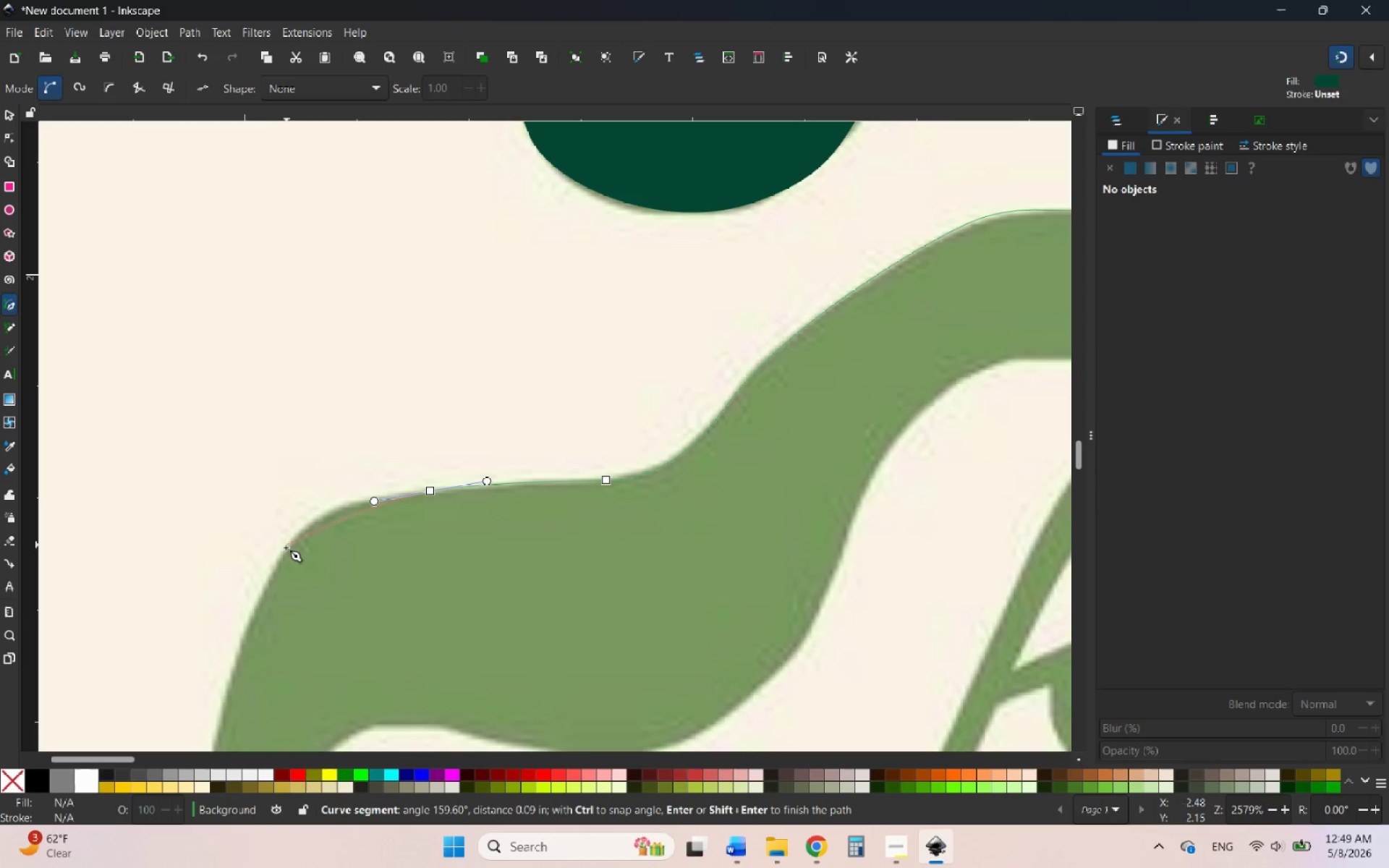 
left_click_drag(start_coordinate=[284, 550], to_coordinate=[253, 610])
 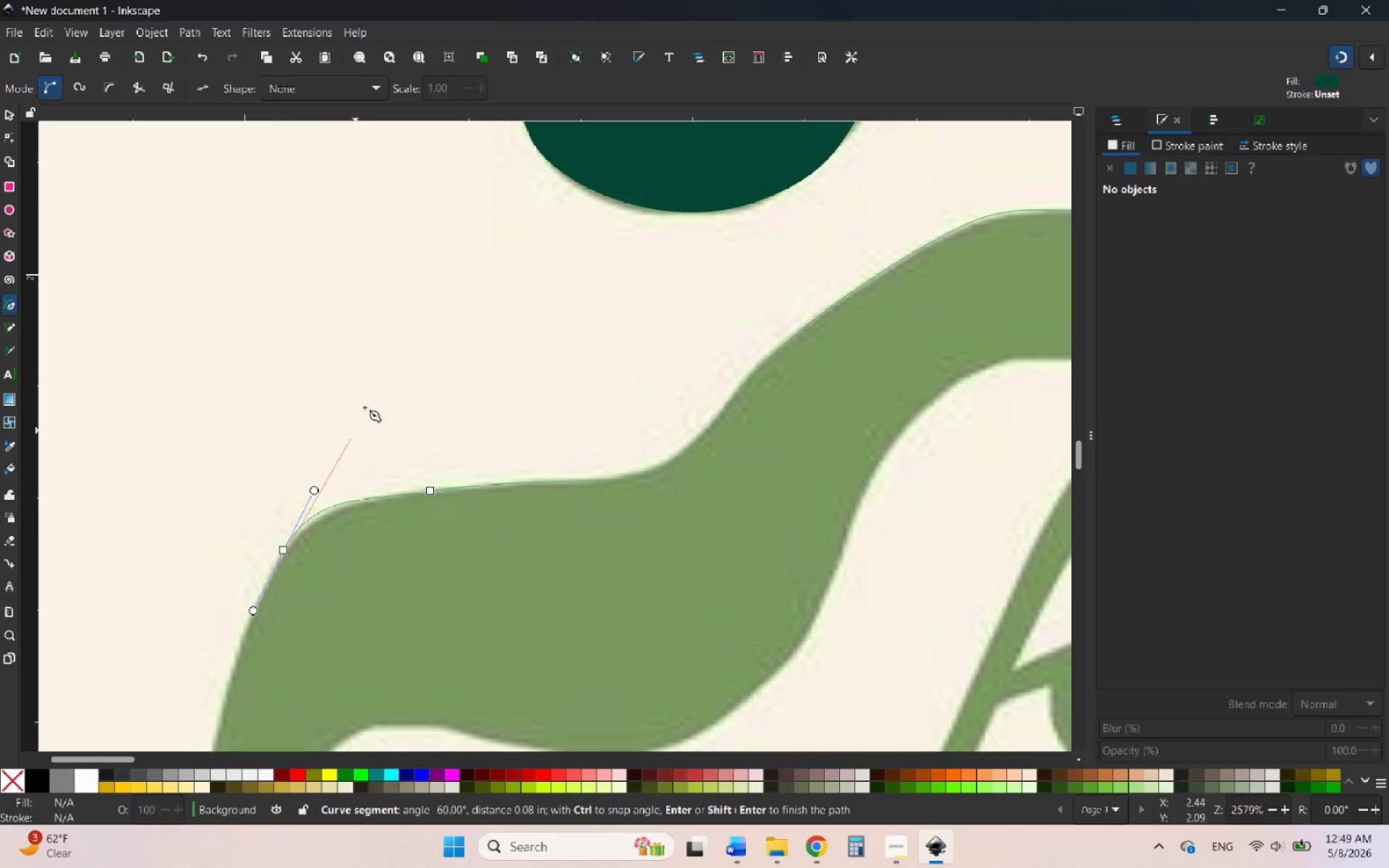 
hold_key(key=ControlLeft, duration=3.36)
scroll: coordinate [384, 362], scroll_direction: down, amount: 3.0
 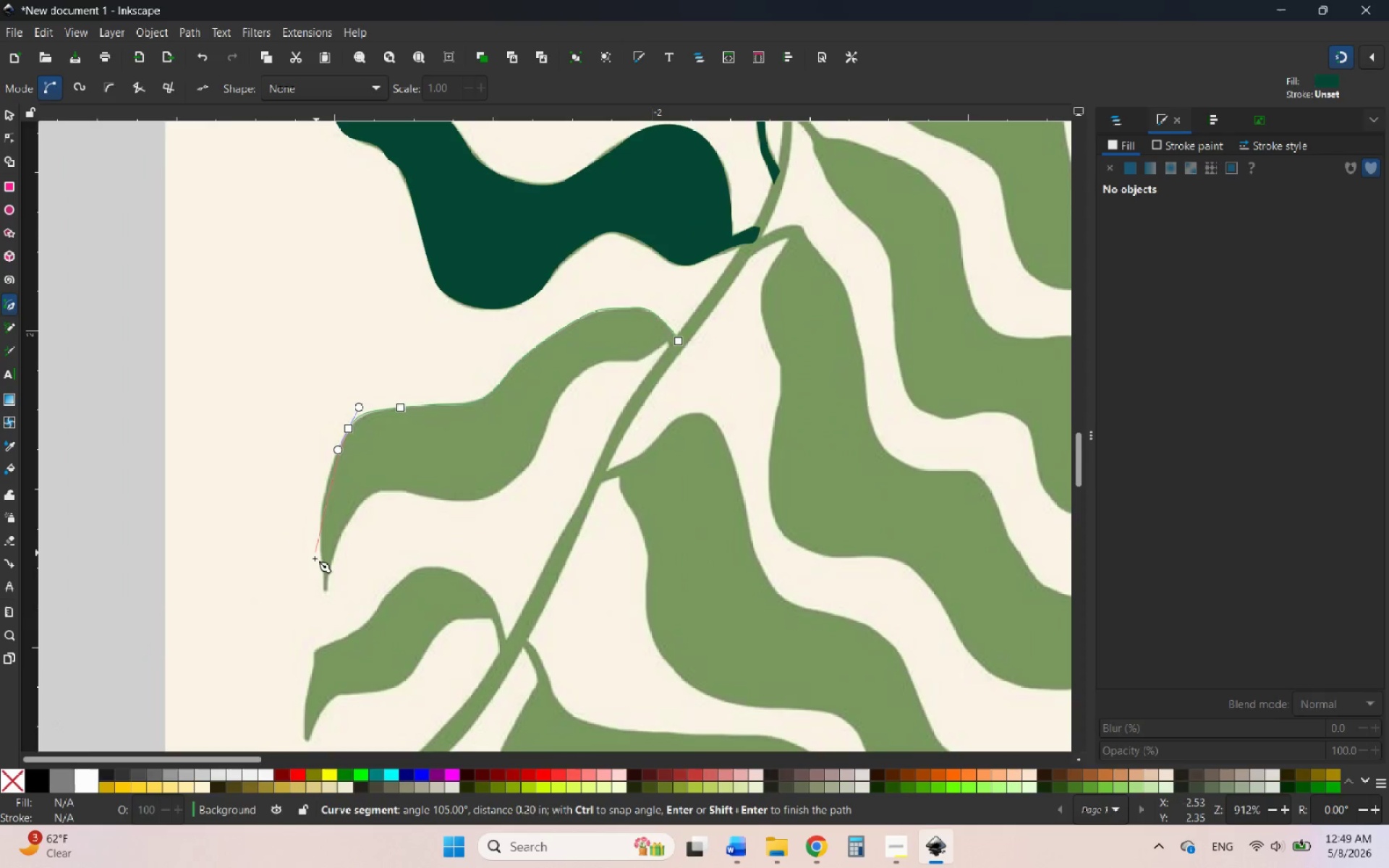 
scroll: coordinate [314, 563], scroll_direction: up, amount: 1.0
 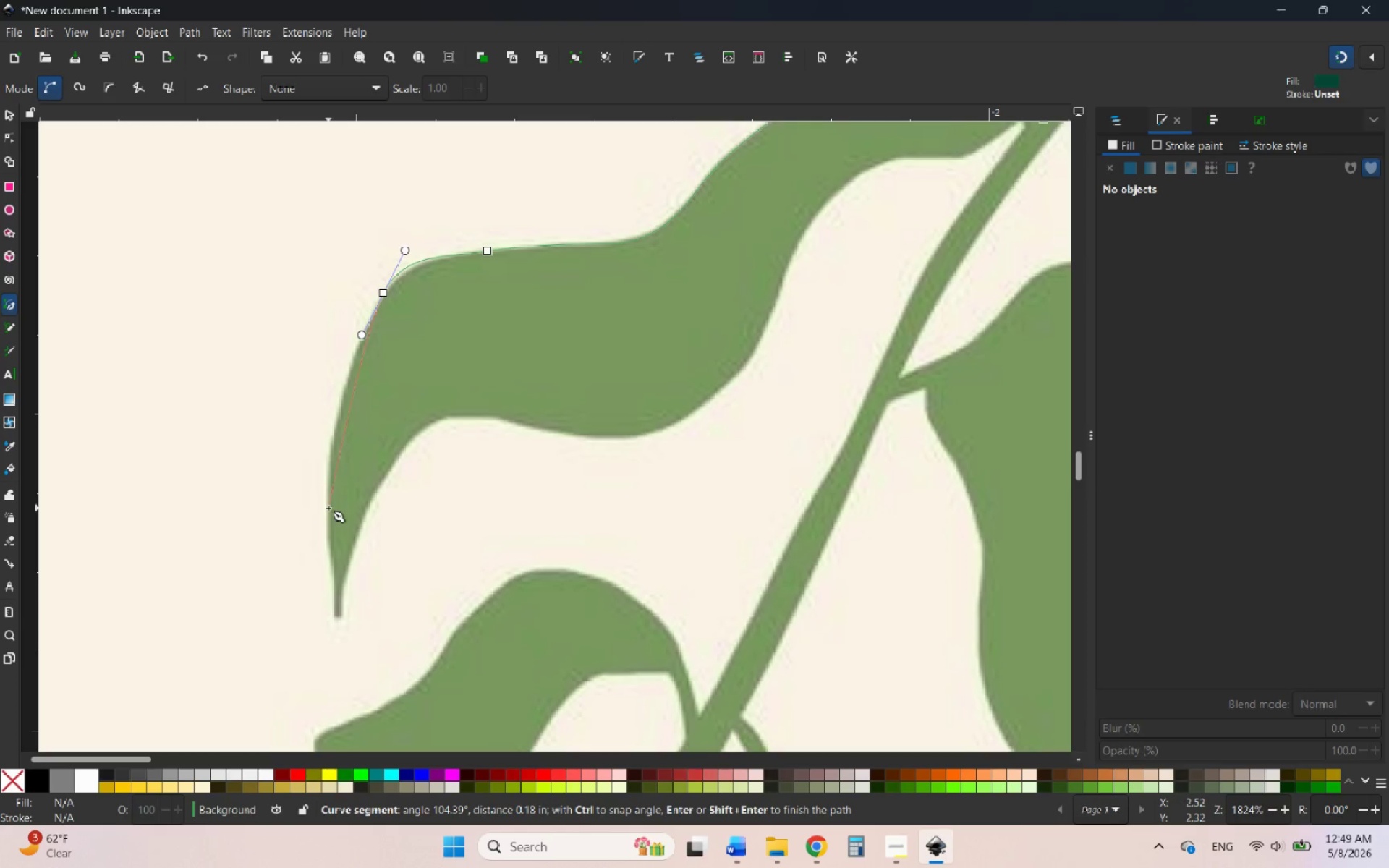 
wait(16.76)
 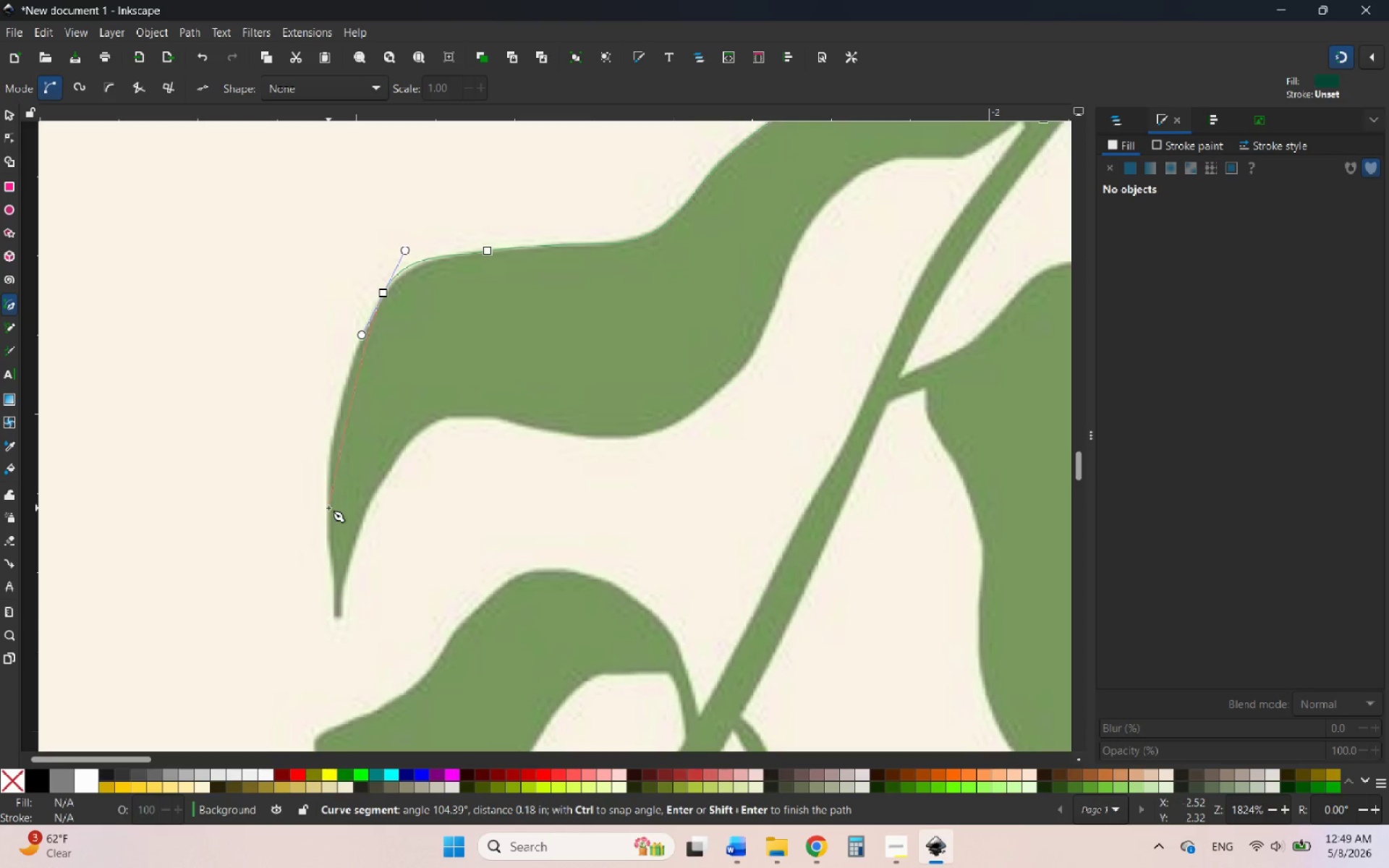 
left_click_drag(start_coordinate=[327, 506], to_coordinate=[326, 573])
 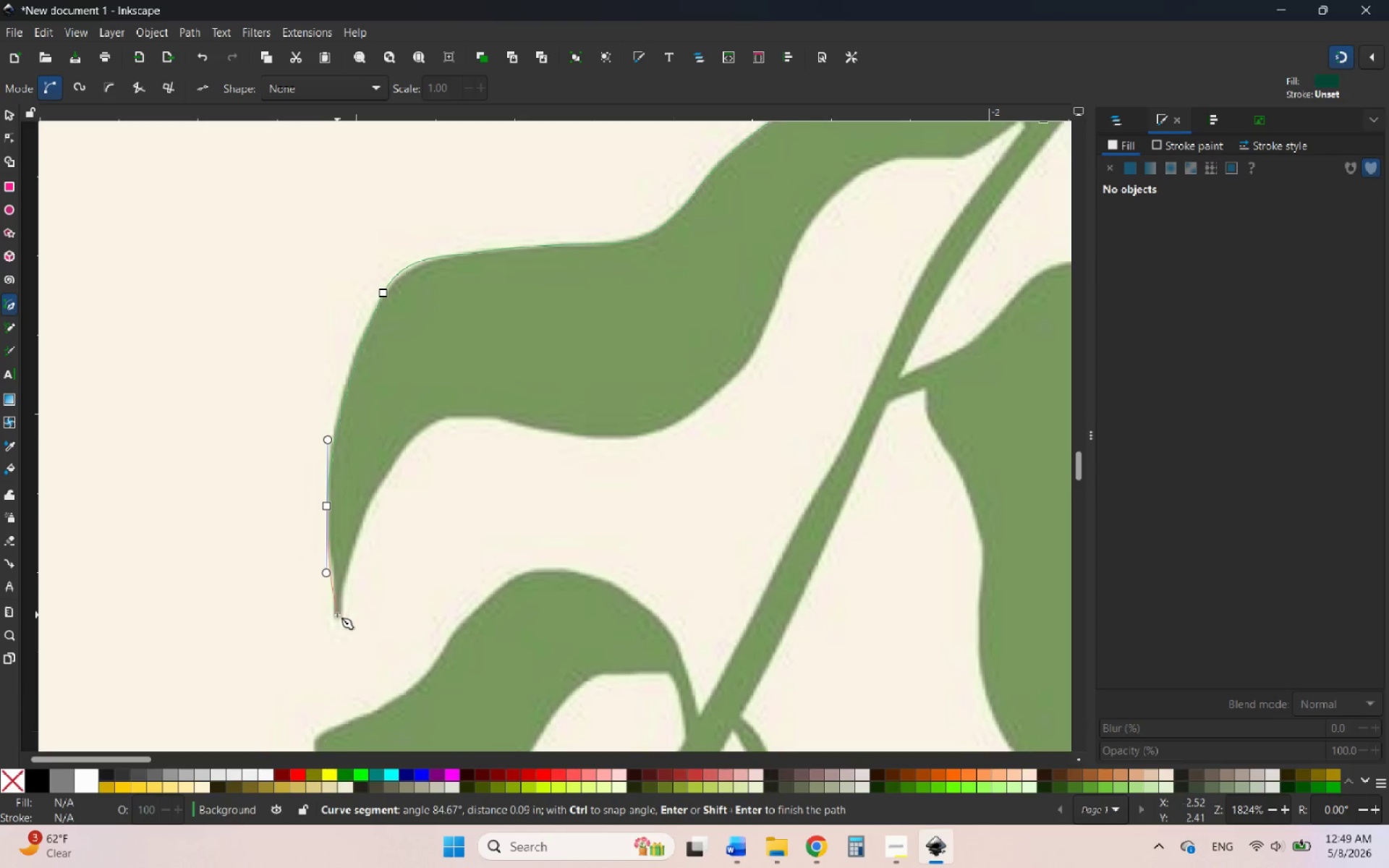 
left_click_drag(start_coordinate=[337, 615], to_coordinate=[341, 630])
 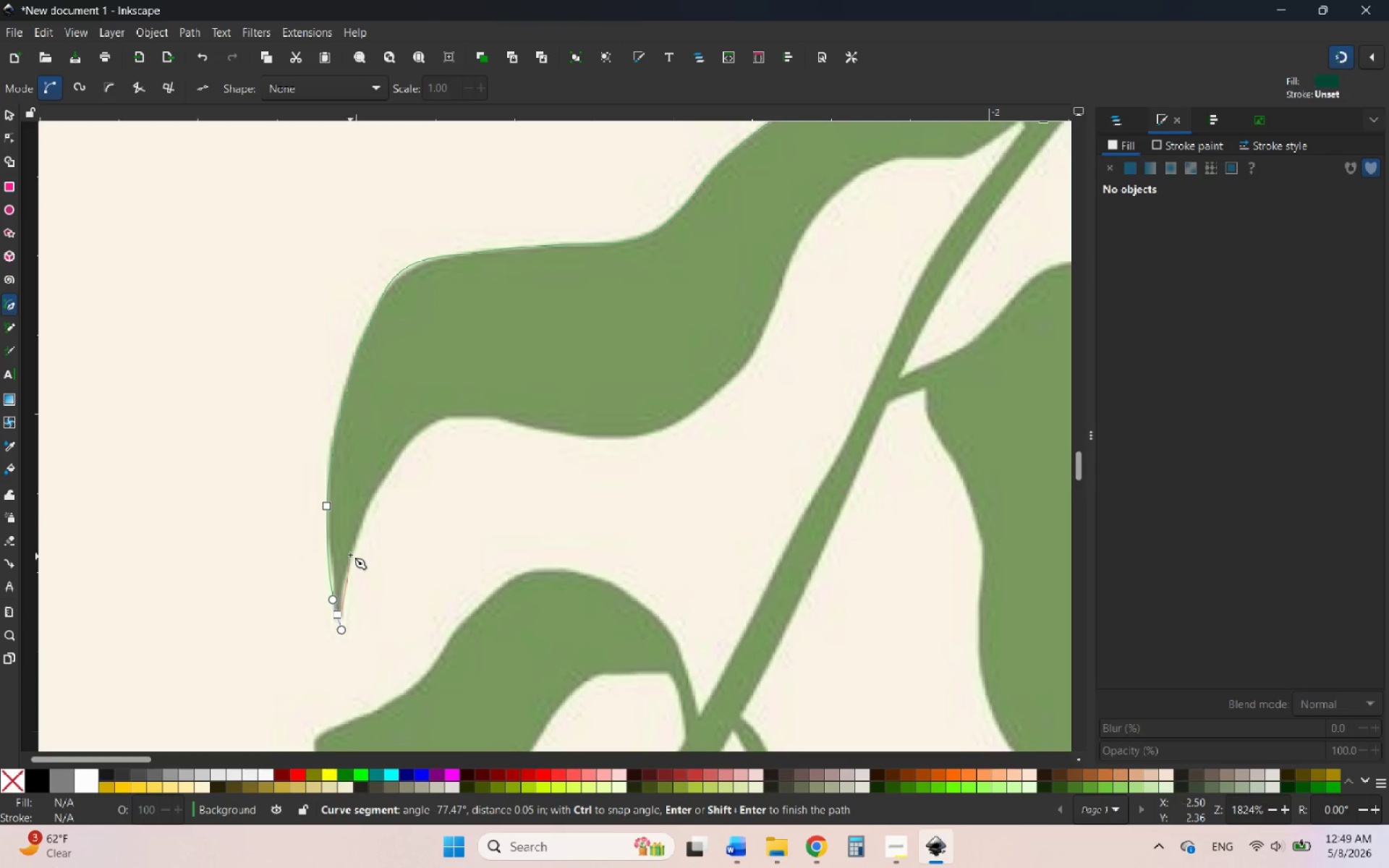 
left_click_drag(start_coordinate=[352, 553], to_coordinate=[357, 524])
 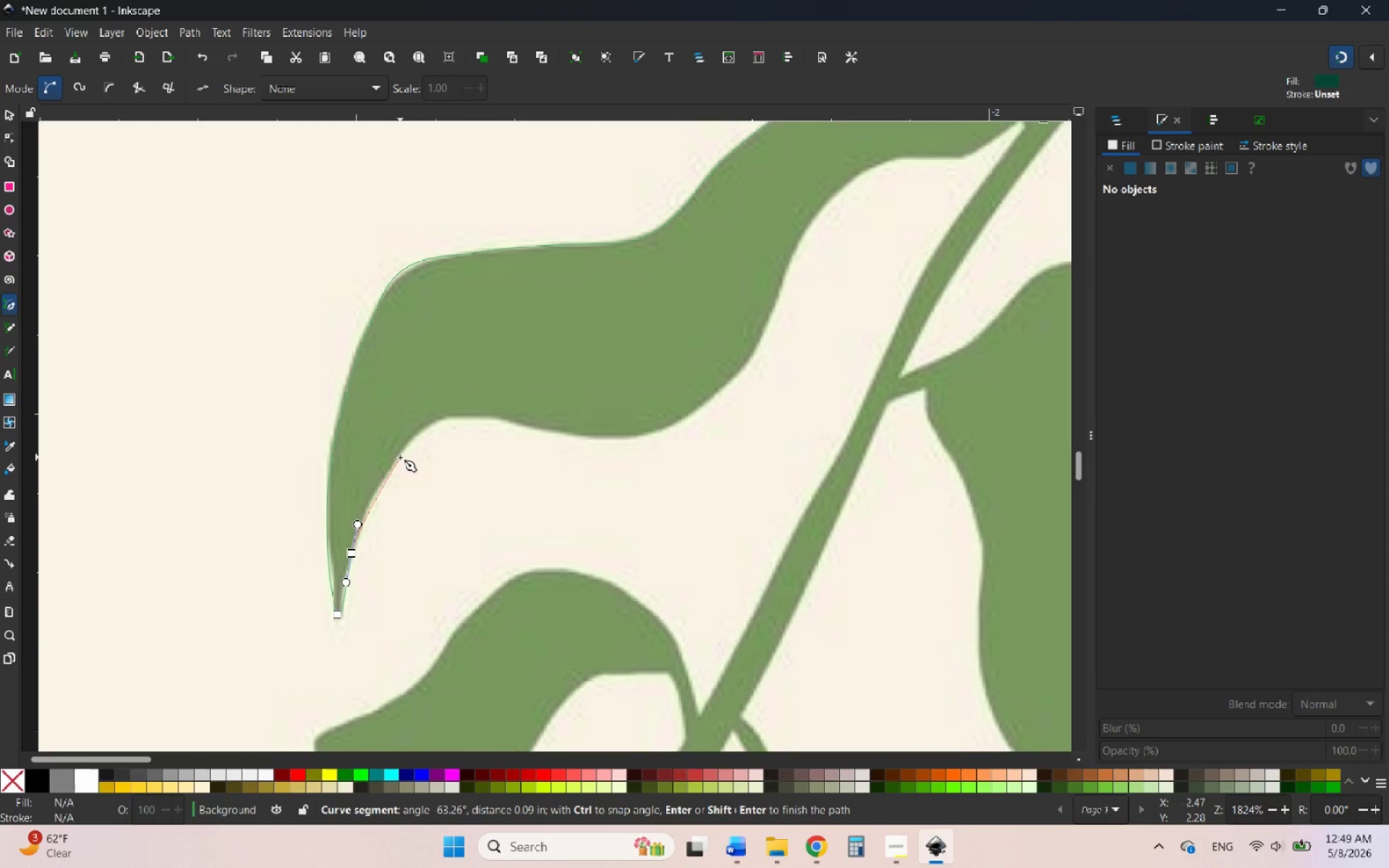 
left_click_drag(start_coordinate=[400, 453], to_coordinate=[418, 430])
 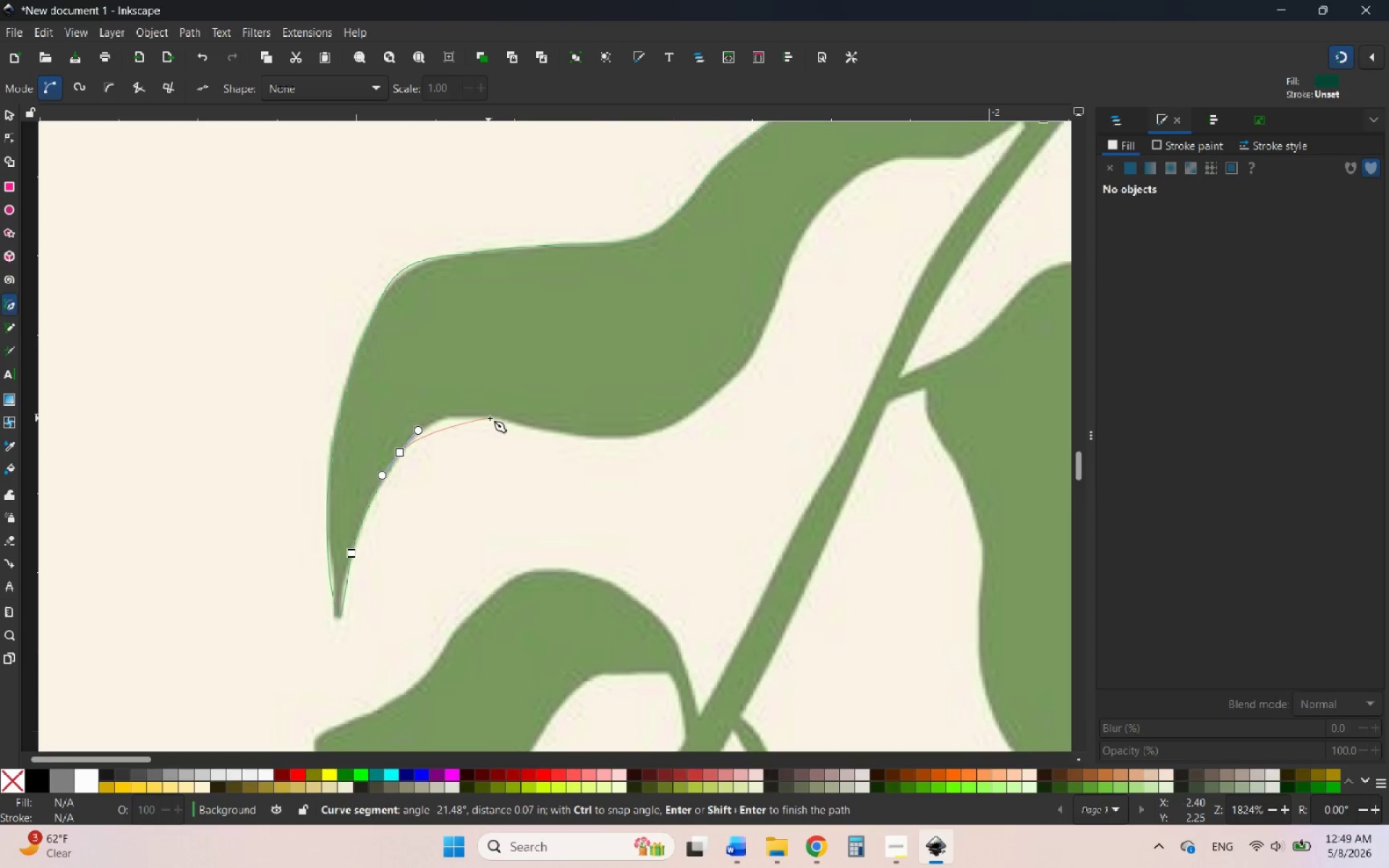 
left_click_drag(start_coordinate=[494, 418], to_coordinate=[561, 432])
 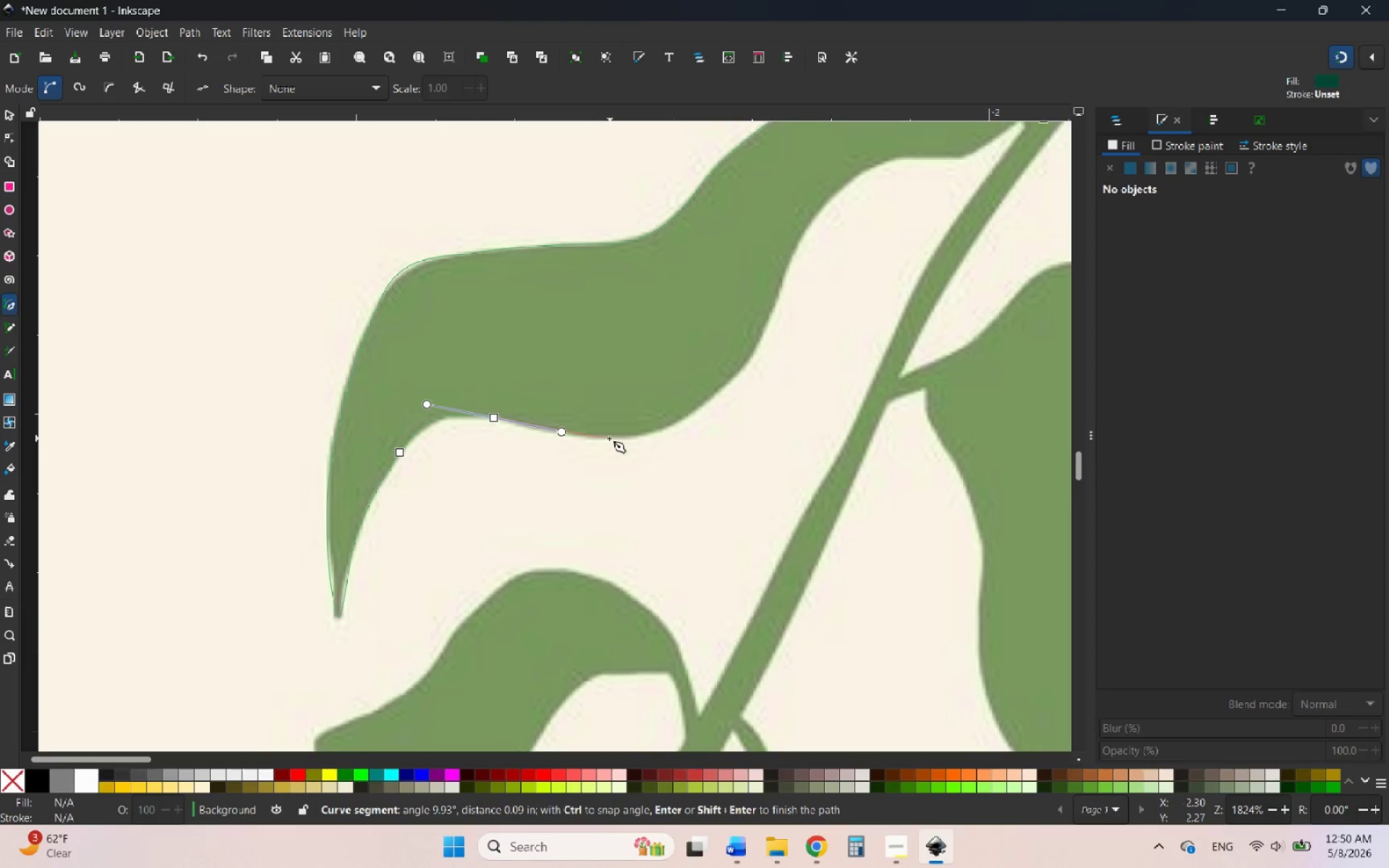 
left_click_drag(start_coordinate=[608, 438], to_coordinate=[637, 438])
 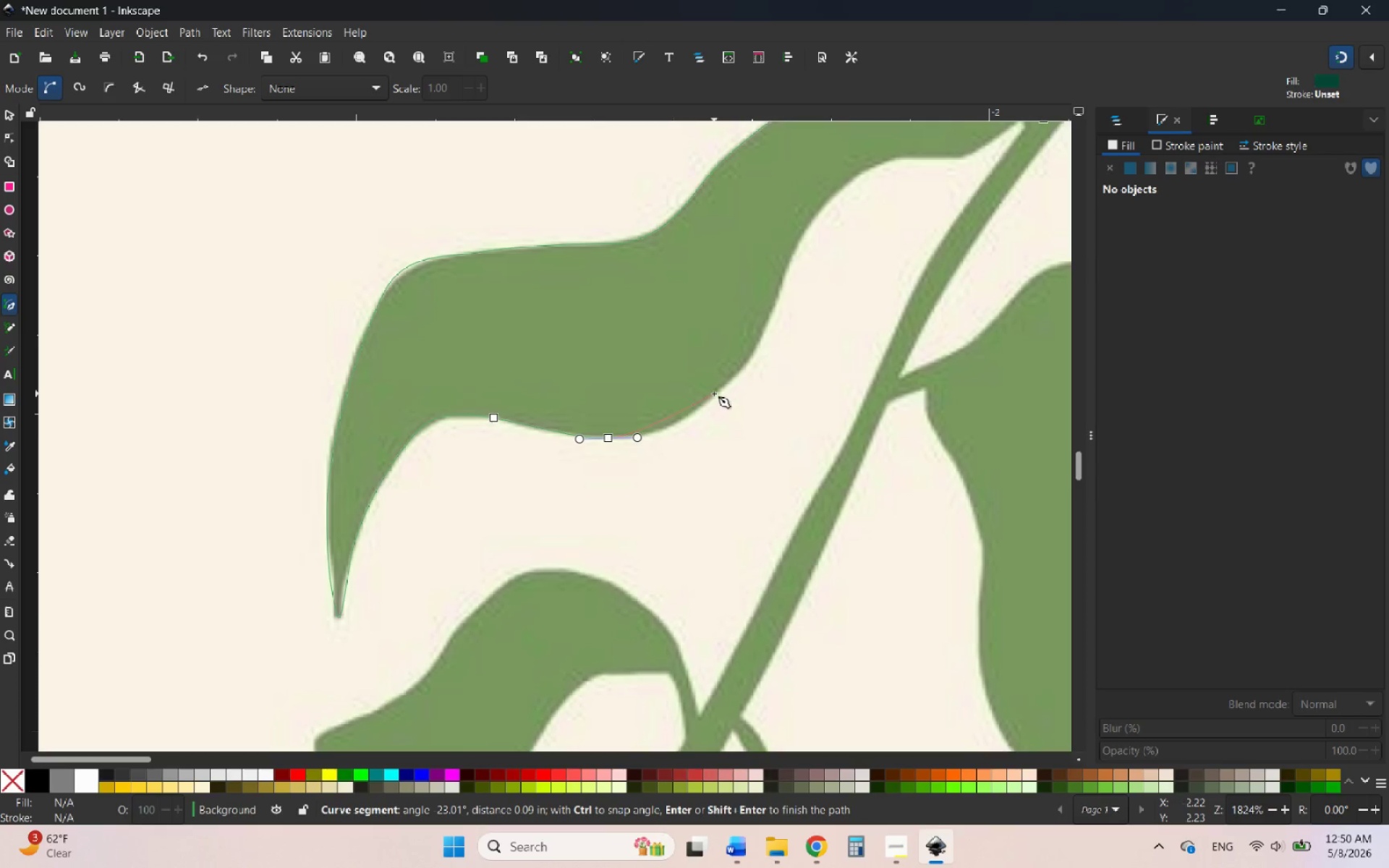 
left_click_drag(start_coordinate=[719, 392], to_coordinate=[736, 362])
 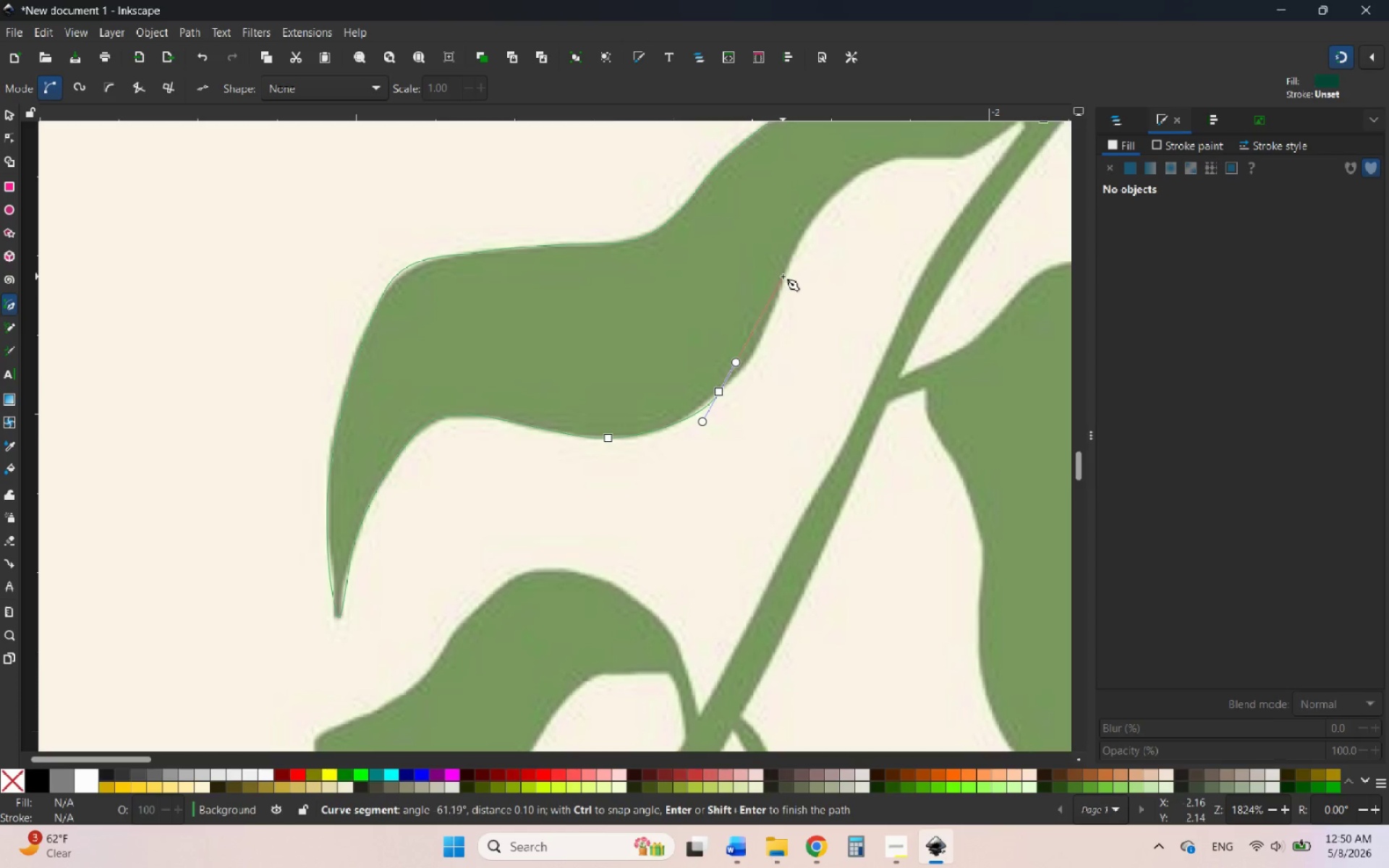 
left_click_drag(start_coordinate=[783, 276], to_coordinate=[804, 207])
 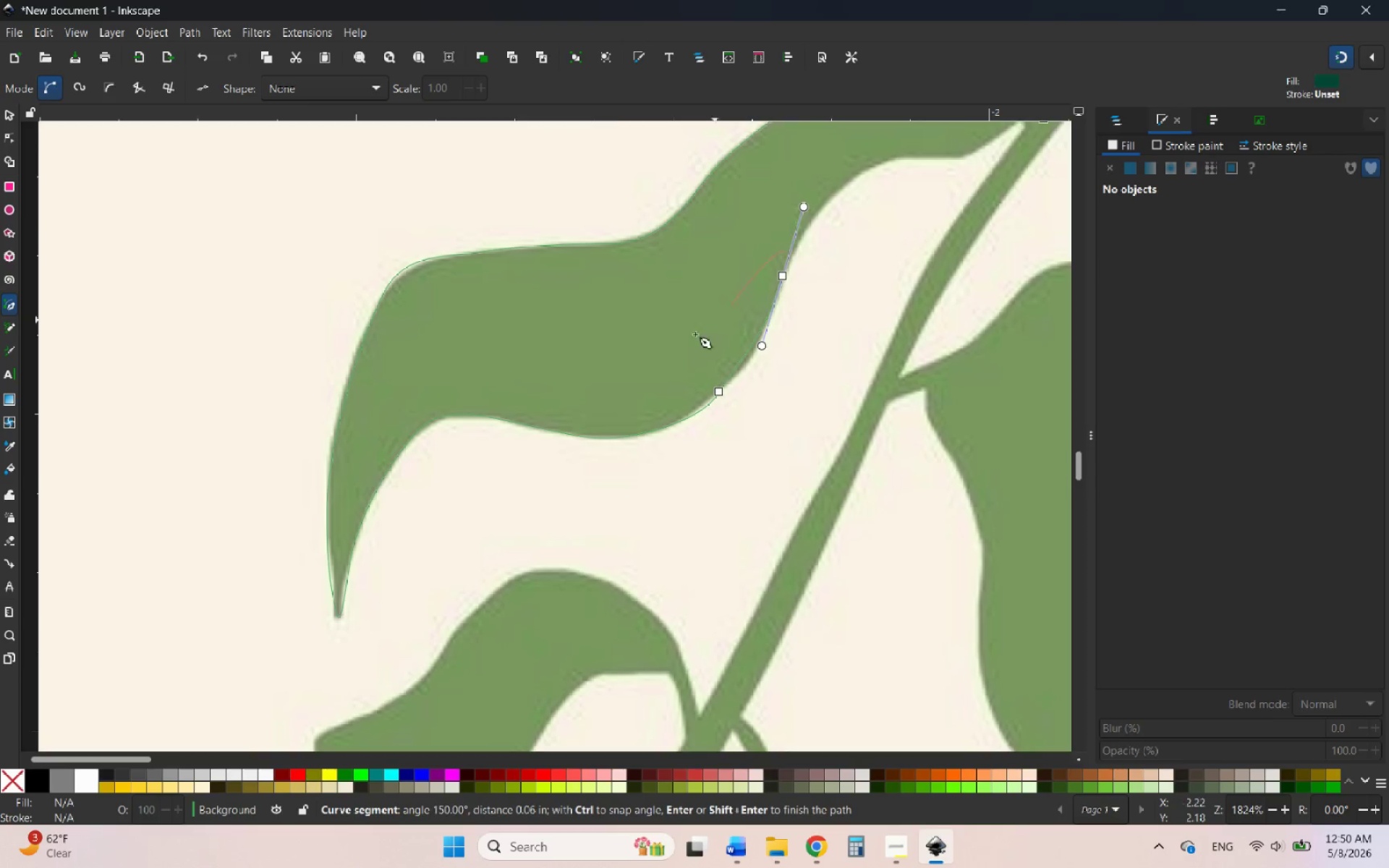 
hold_key(key=ControlLeft, duration=1.75)
scroll: coordinate [538, 421], scroll_direction: down, amount: 3.0
 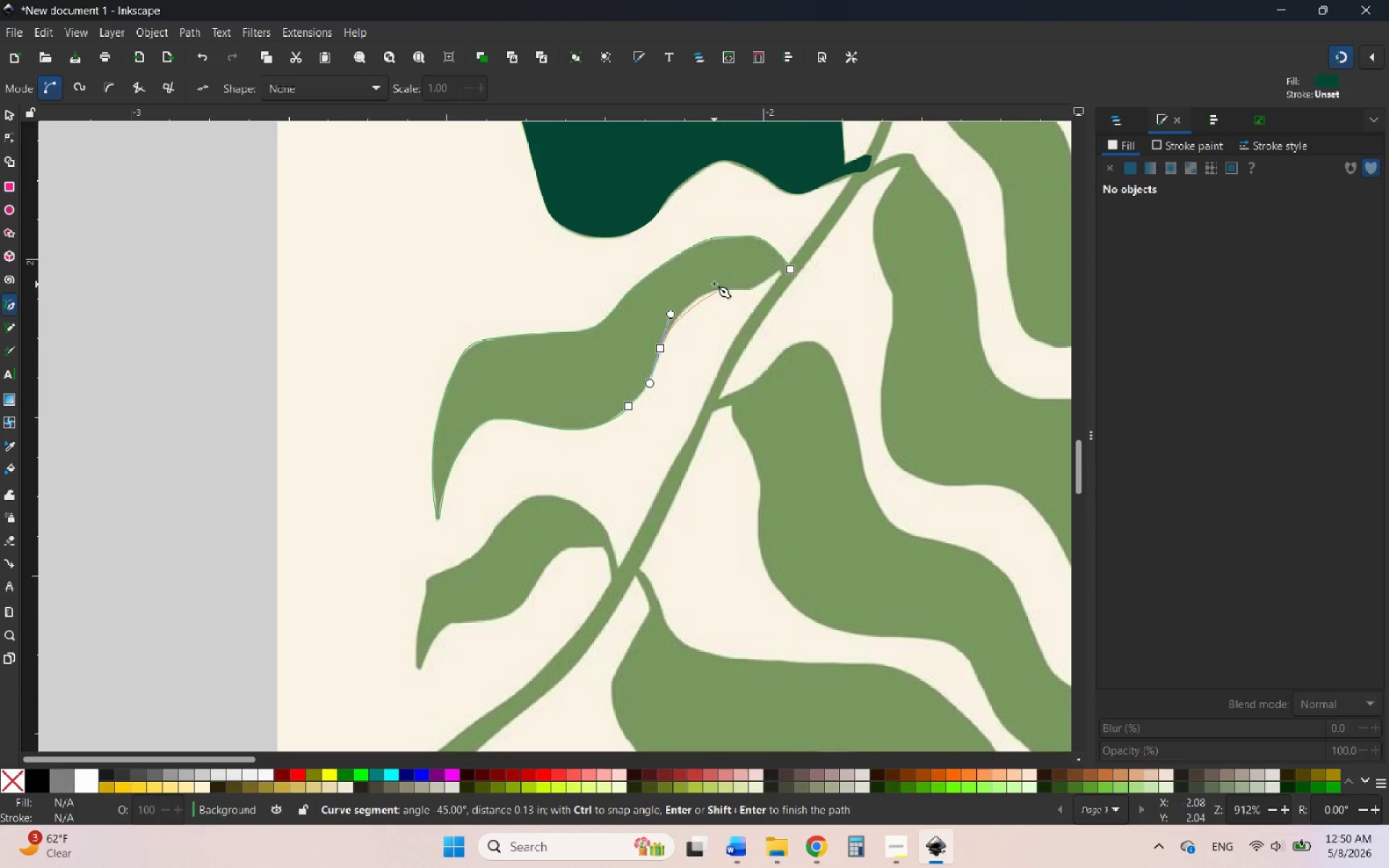 
scroll: coordinate [715, 283], scroll_direction: up, amount: 3.0
 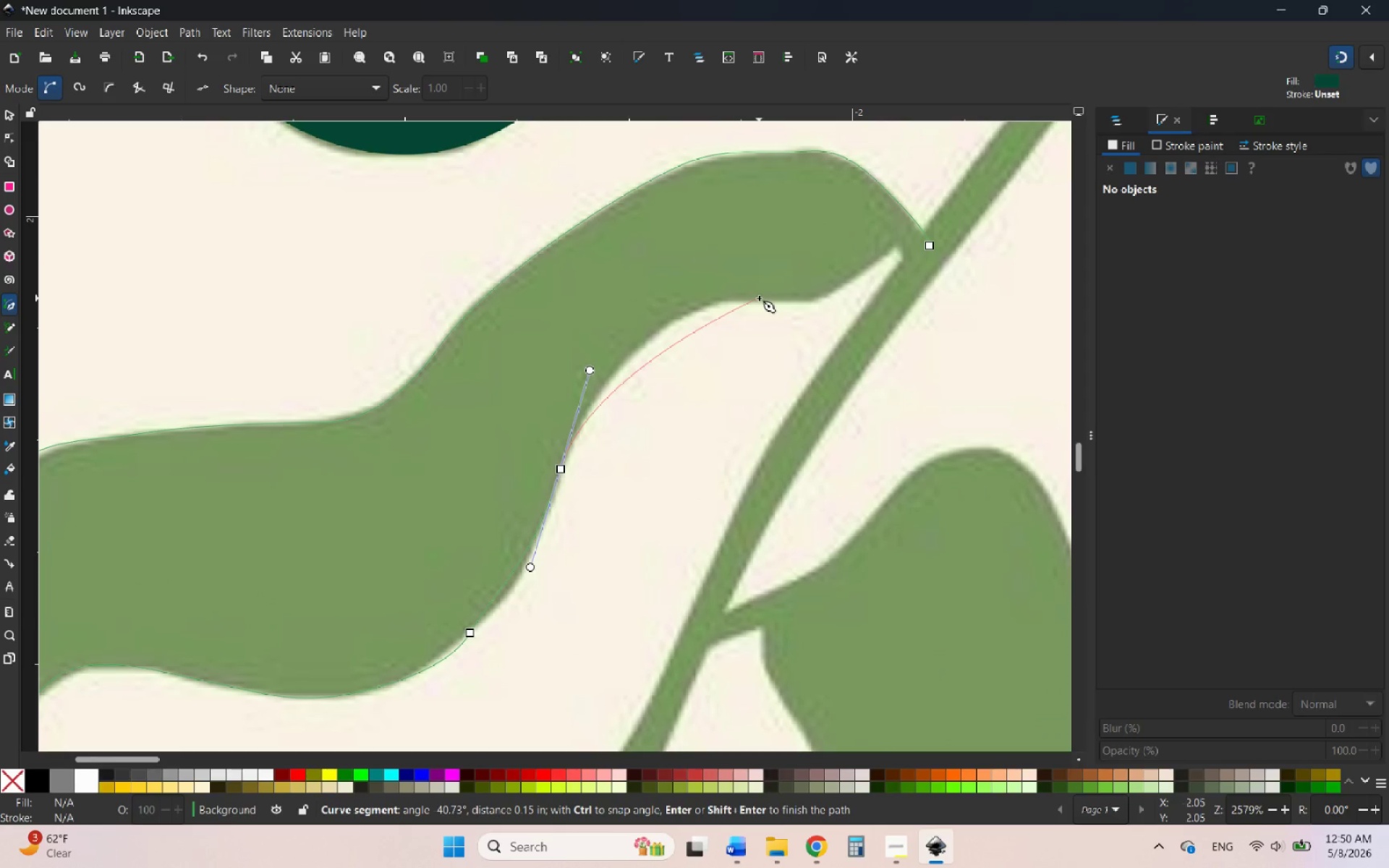 
left_click_drag(start_coordinate=[759, 298], to_coordinate=[838, 298])
 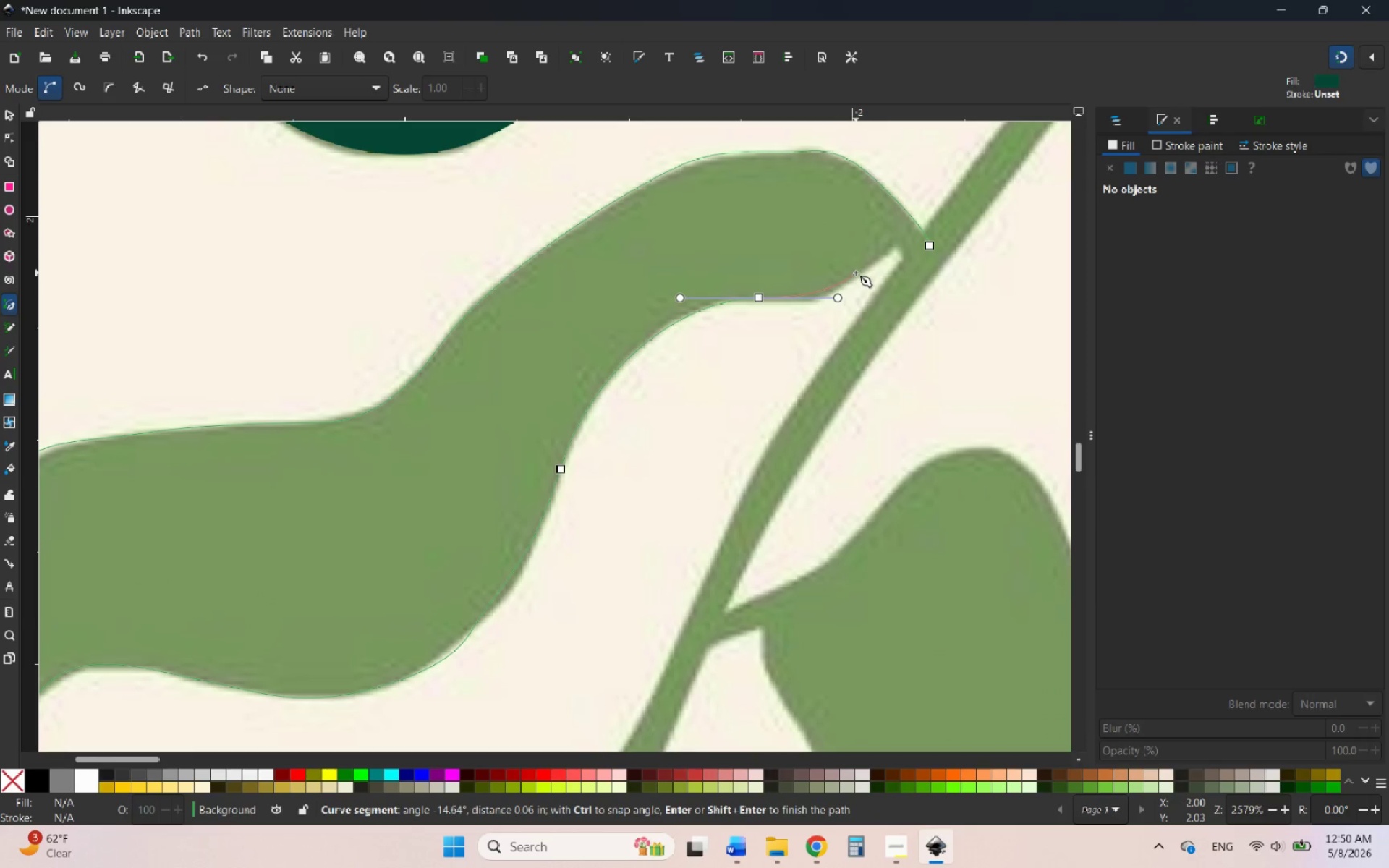 
left_click_drag(start_coordinate=[860, 272], to_coordinate=[885, 248])
 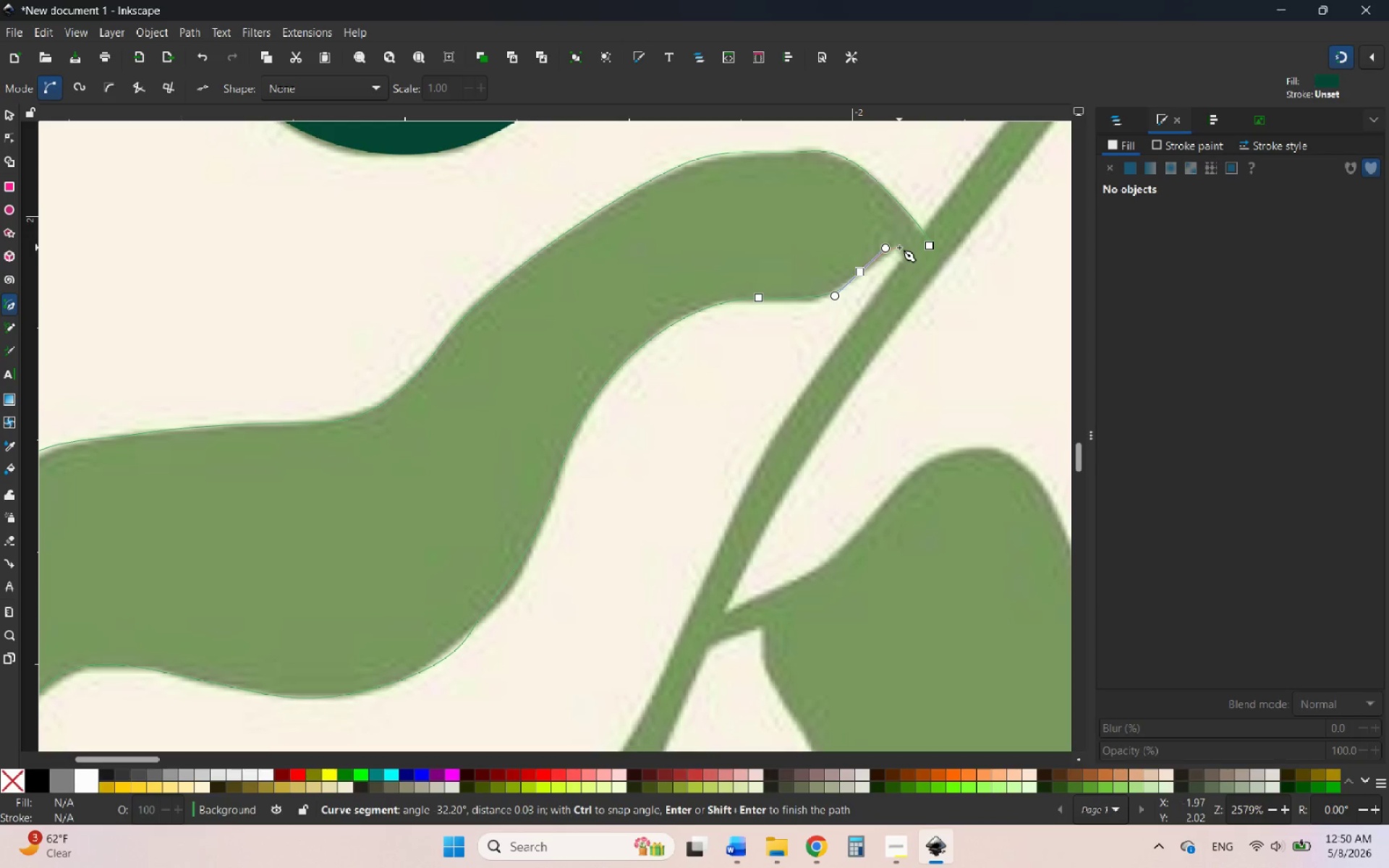 
left_click_drag(start_coordinate=[902, 246], to_coordinate=[910, 260])
 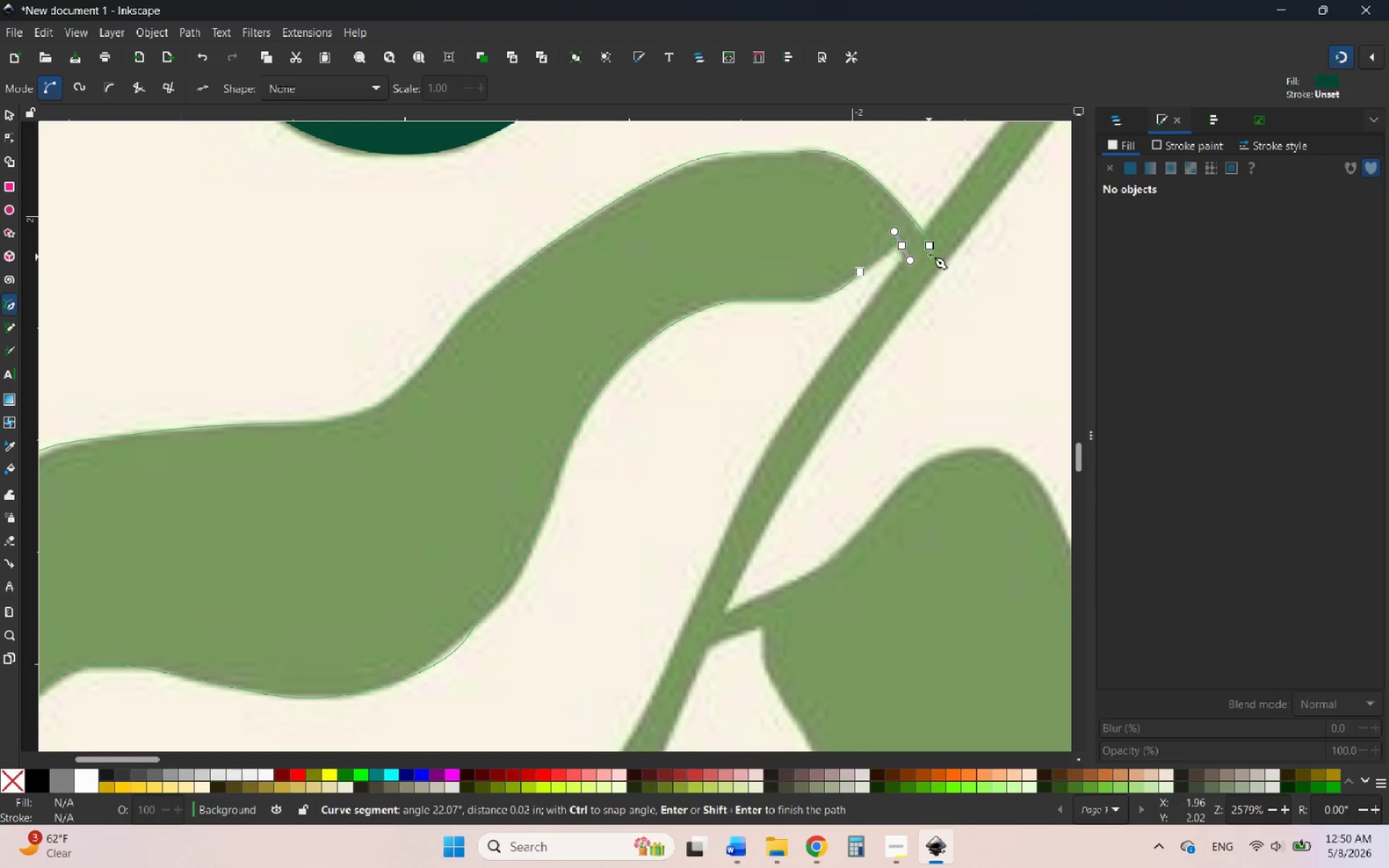 
left_click([930, 247])
 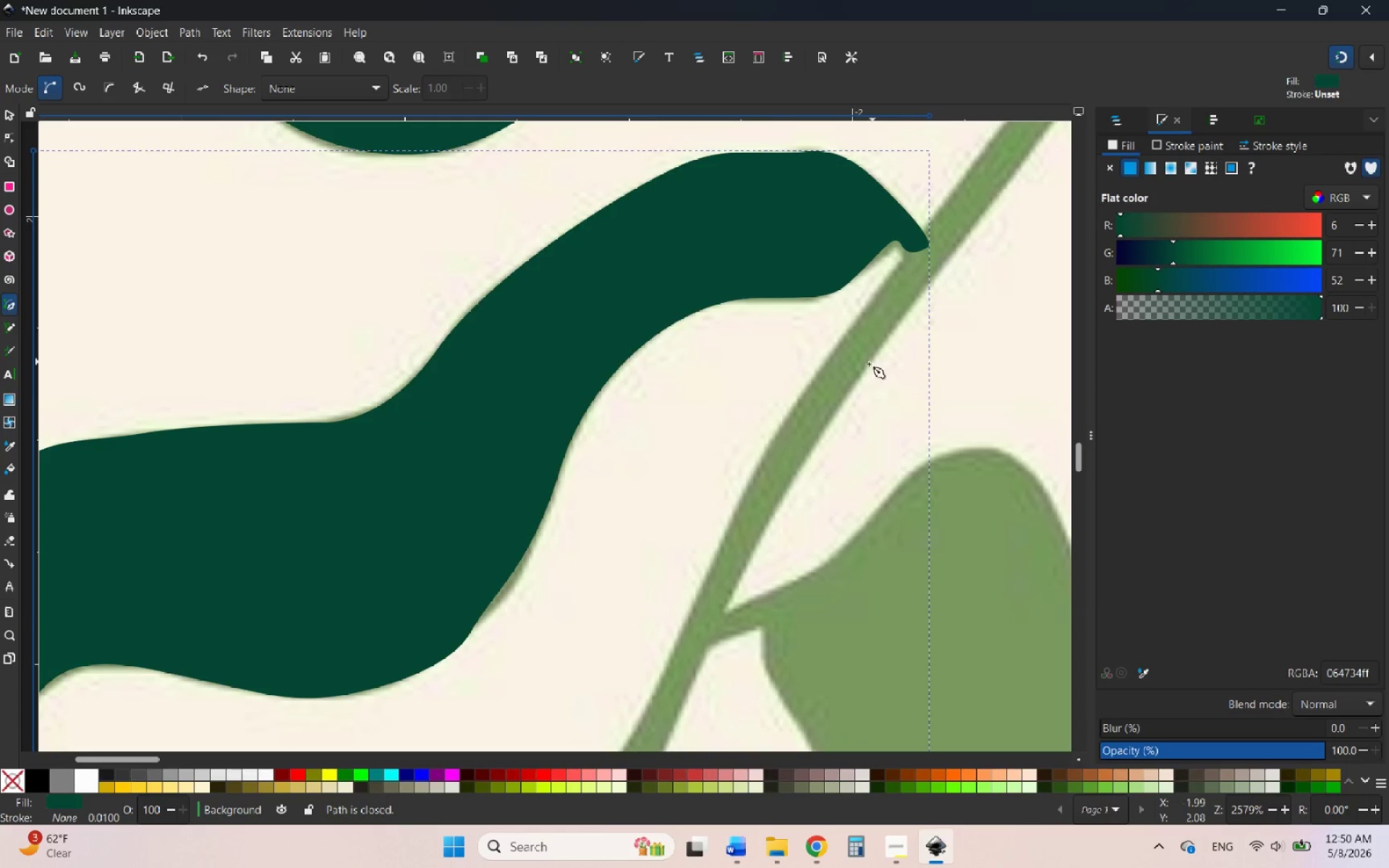 
hold_key(key=ControlLeft, duration=1.3)
scroll: coordinate [725, 414], scroll_direction: down, amount: 6.0
 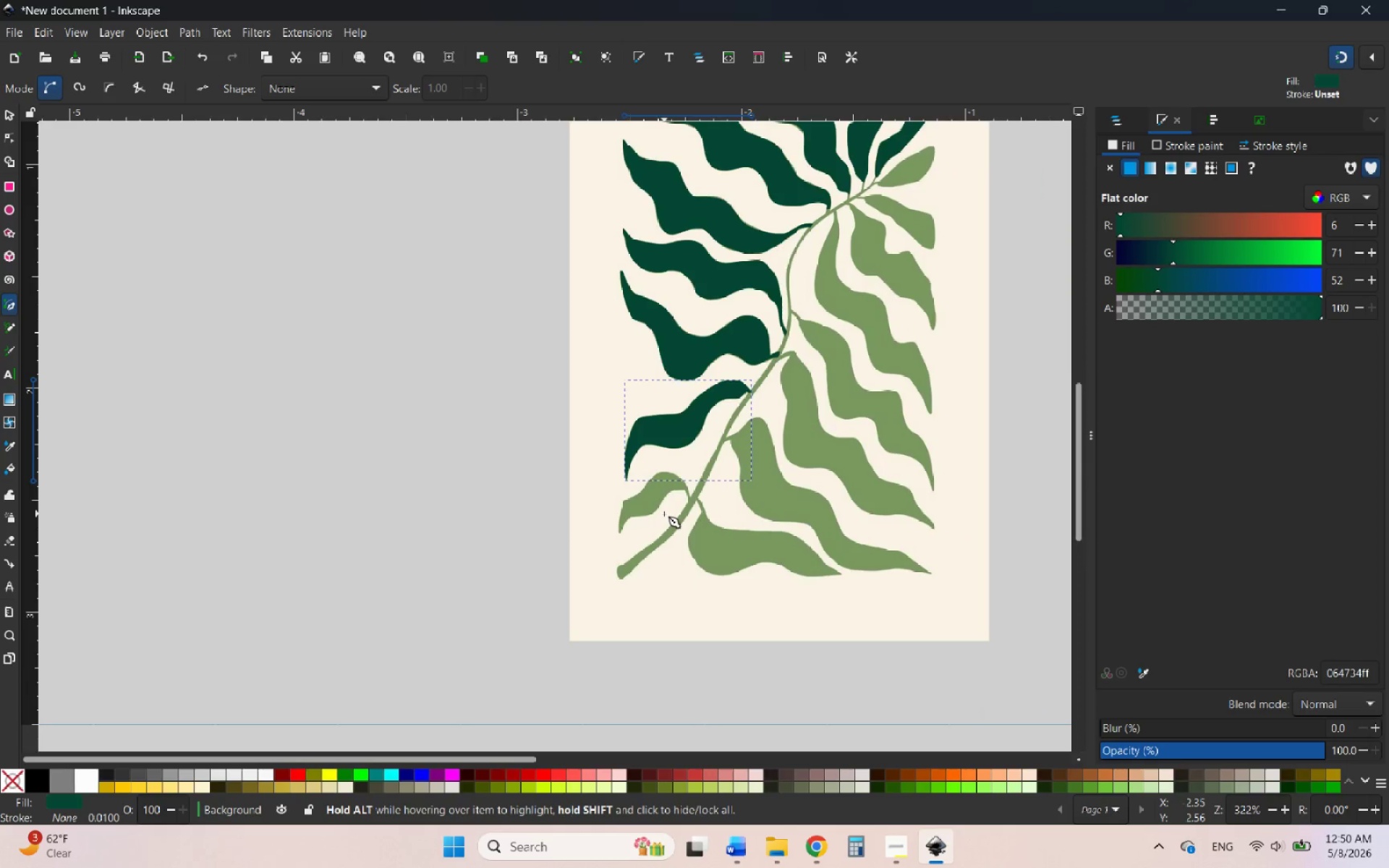 
wait(8.87)
 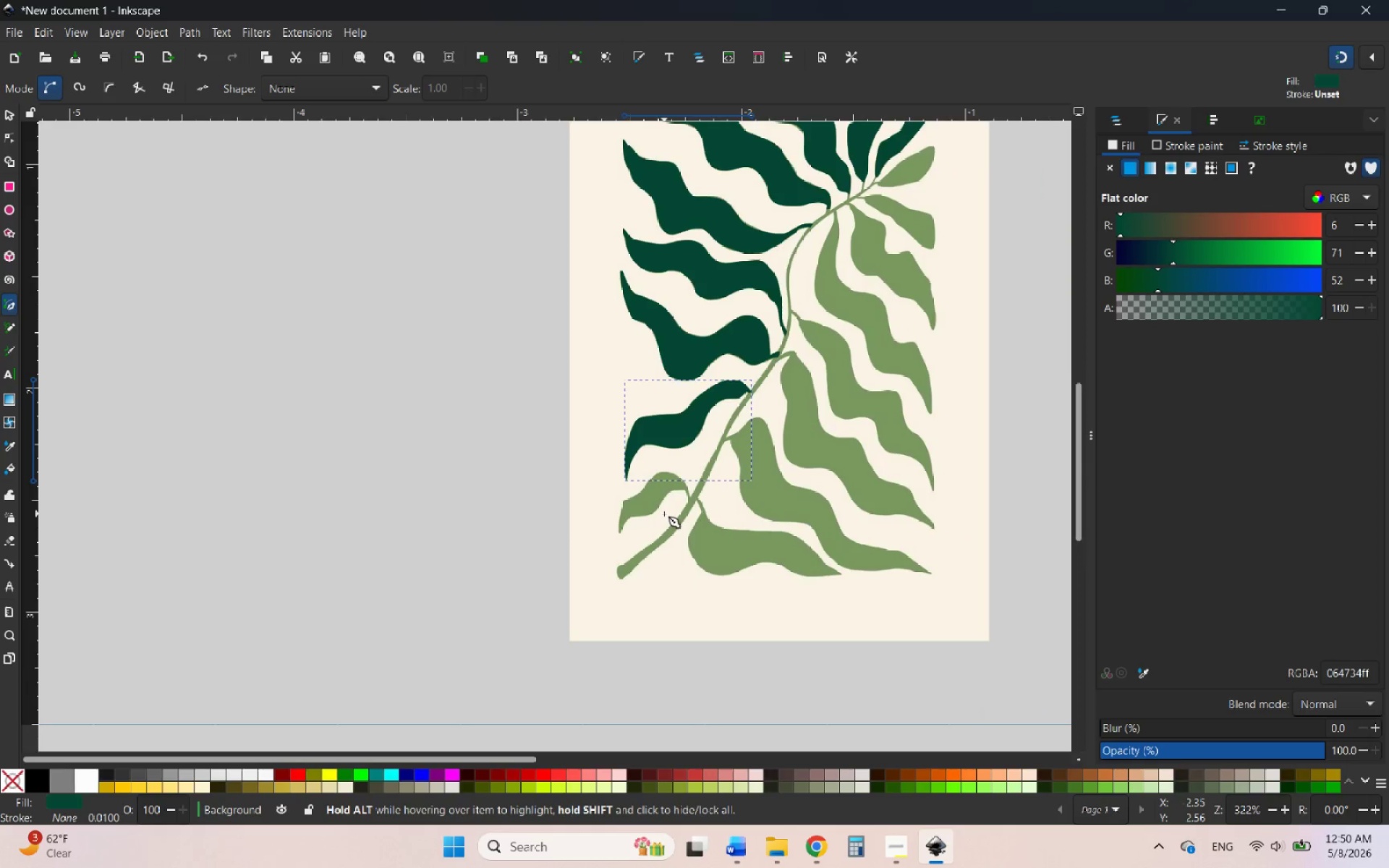 
hold_key(key=ControlLeft, duration=3.06)
scroll: coordinate [688, 561], scroll_direction: up, amount: 4.0
 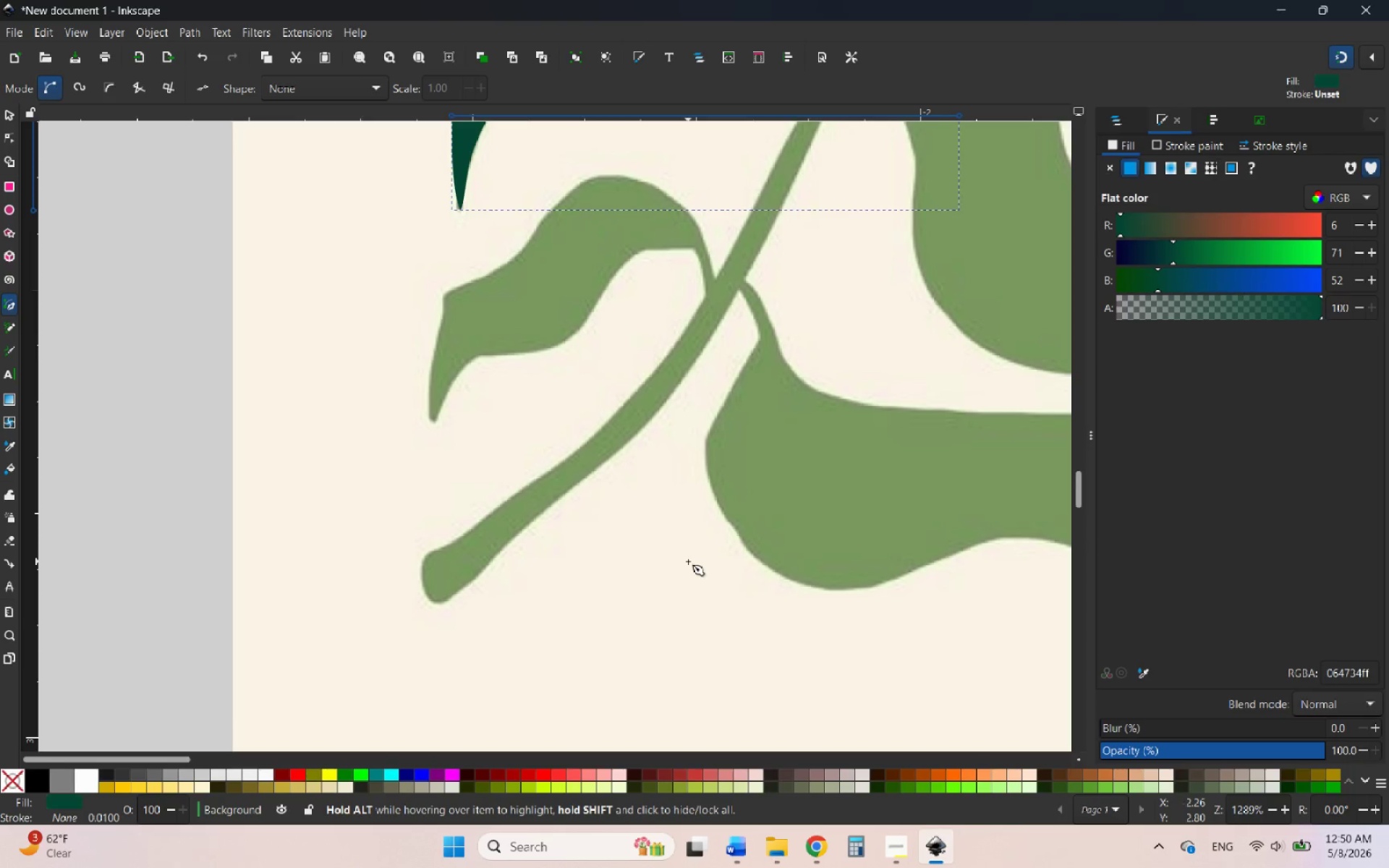 
wait(10.39)
 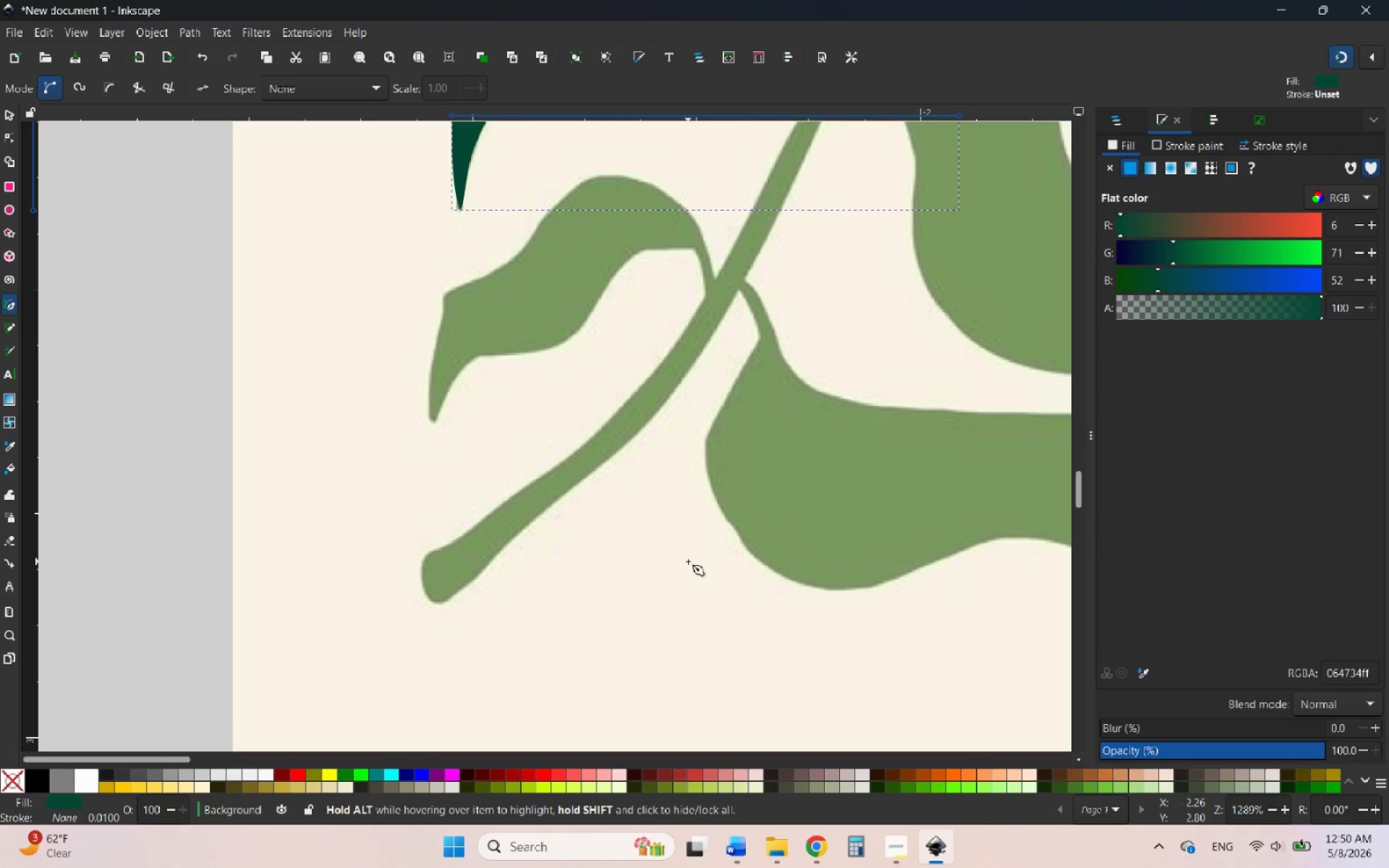 
hold_key(key=ControlLeft, duration=1.64)
scroll: coordinate [599, 639], scroll_direction: down, amount: 2.0
 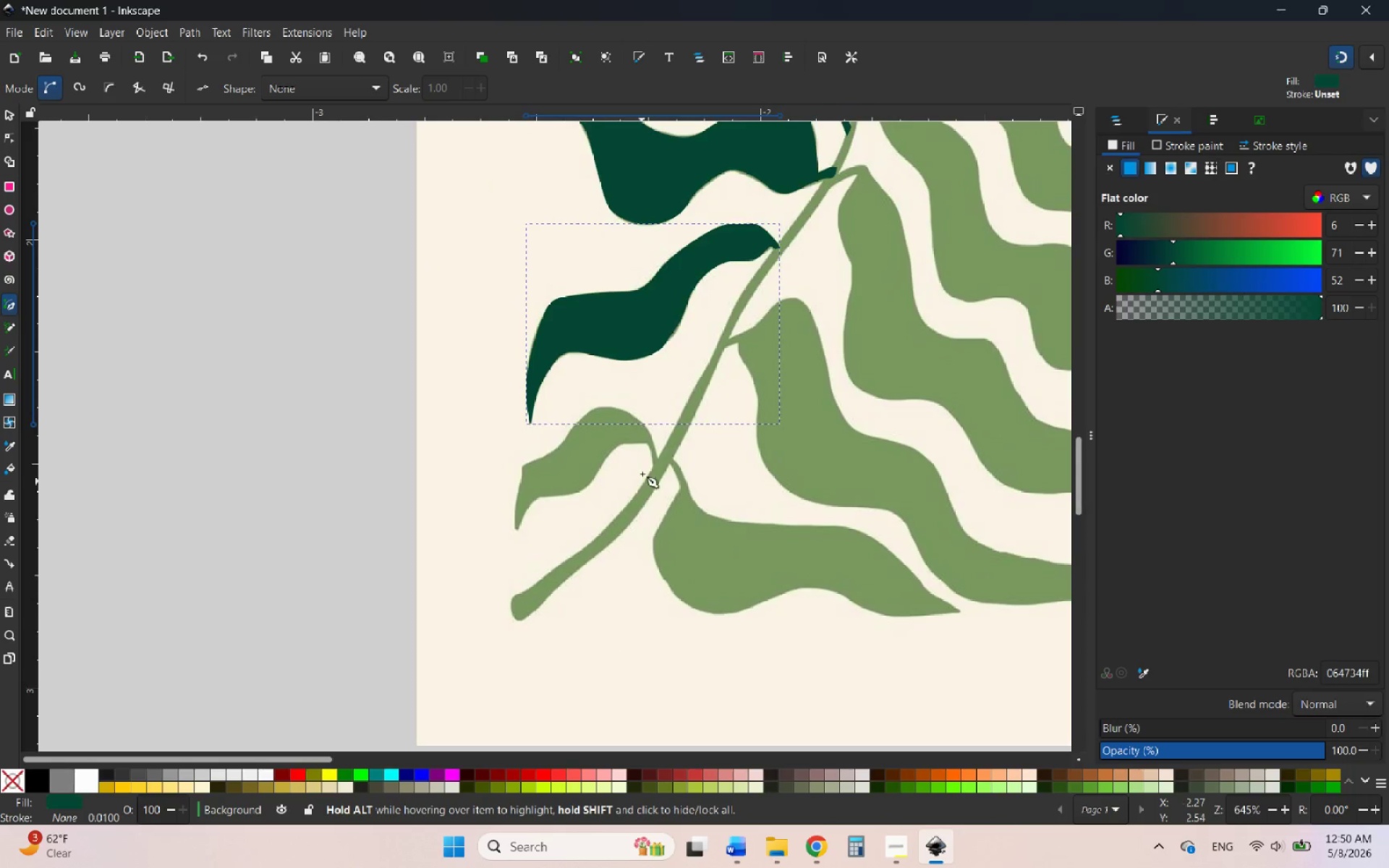 
scroll: coordinate [648, 436], scroll_direction: up, amount: 3.0
 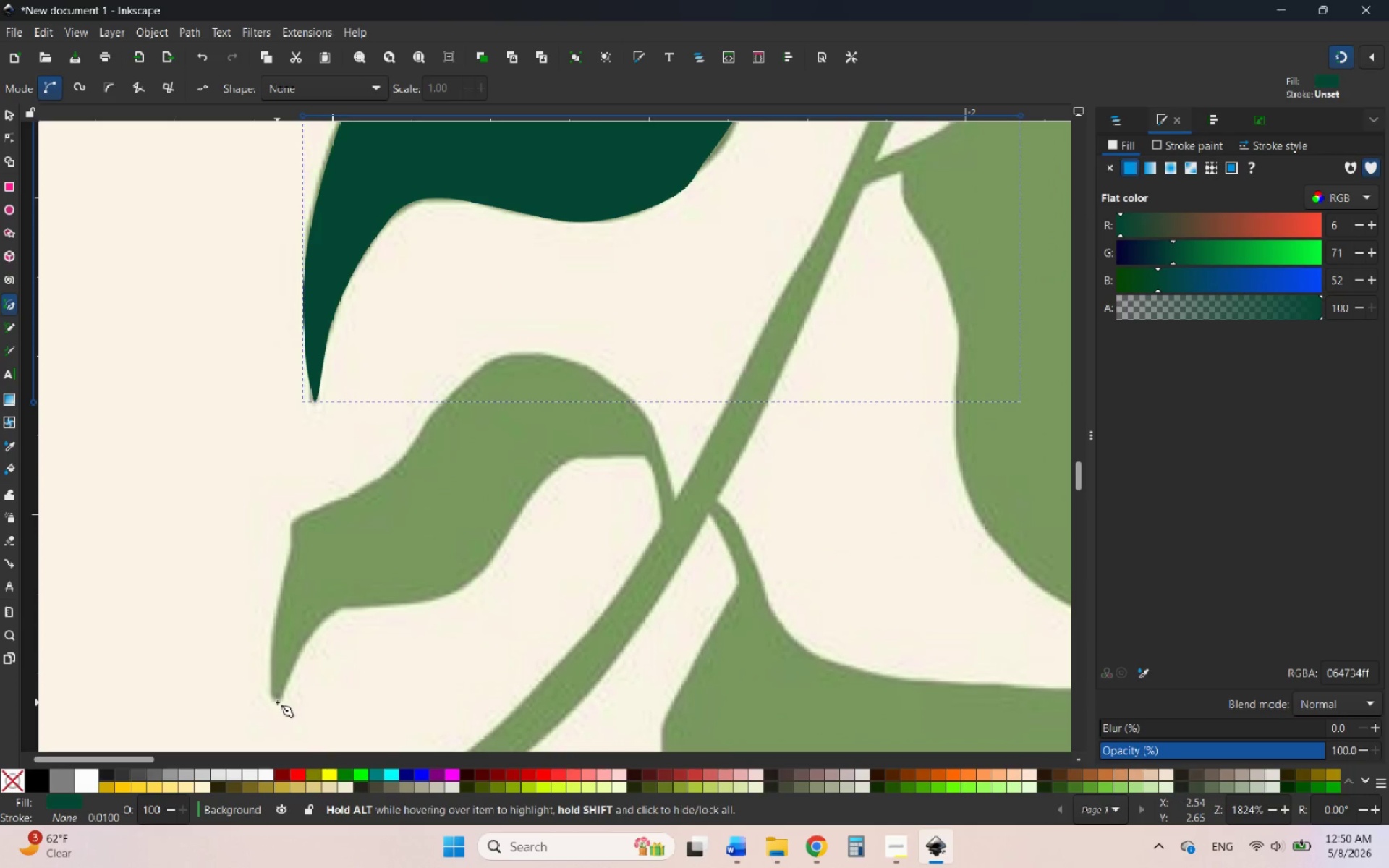 
left_click([277, 702])
 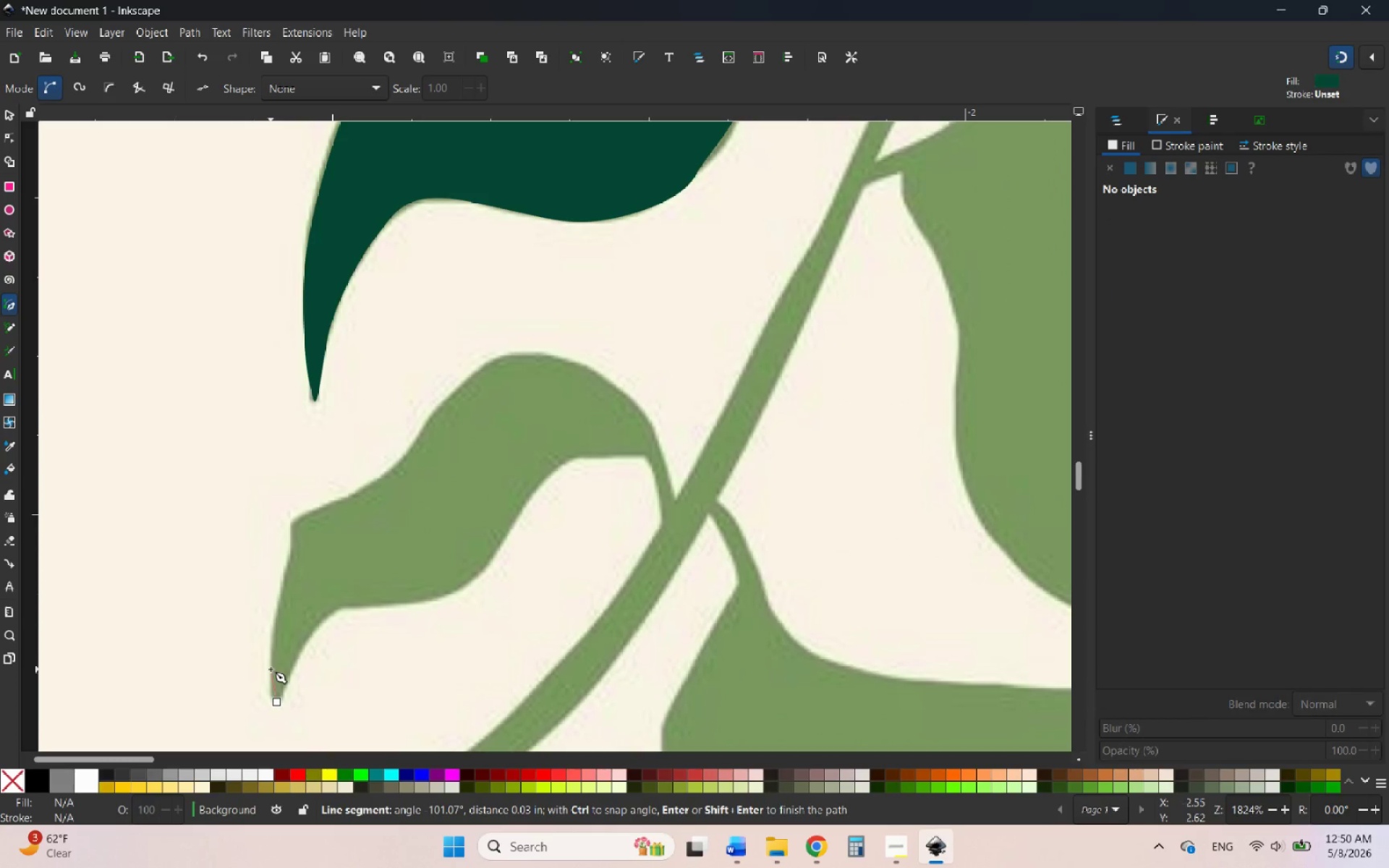 
left_click_drag(start_coordinate=[271, 669], to_coordinate=[269, 649])
 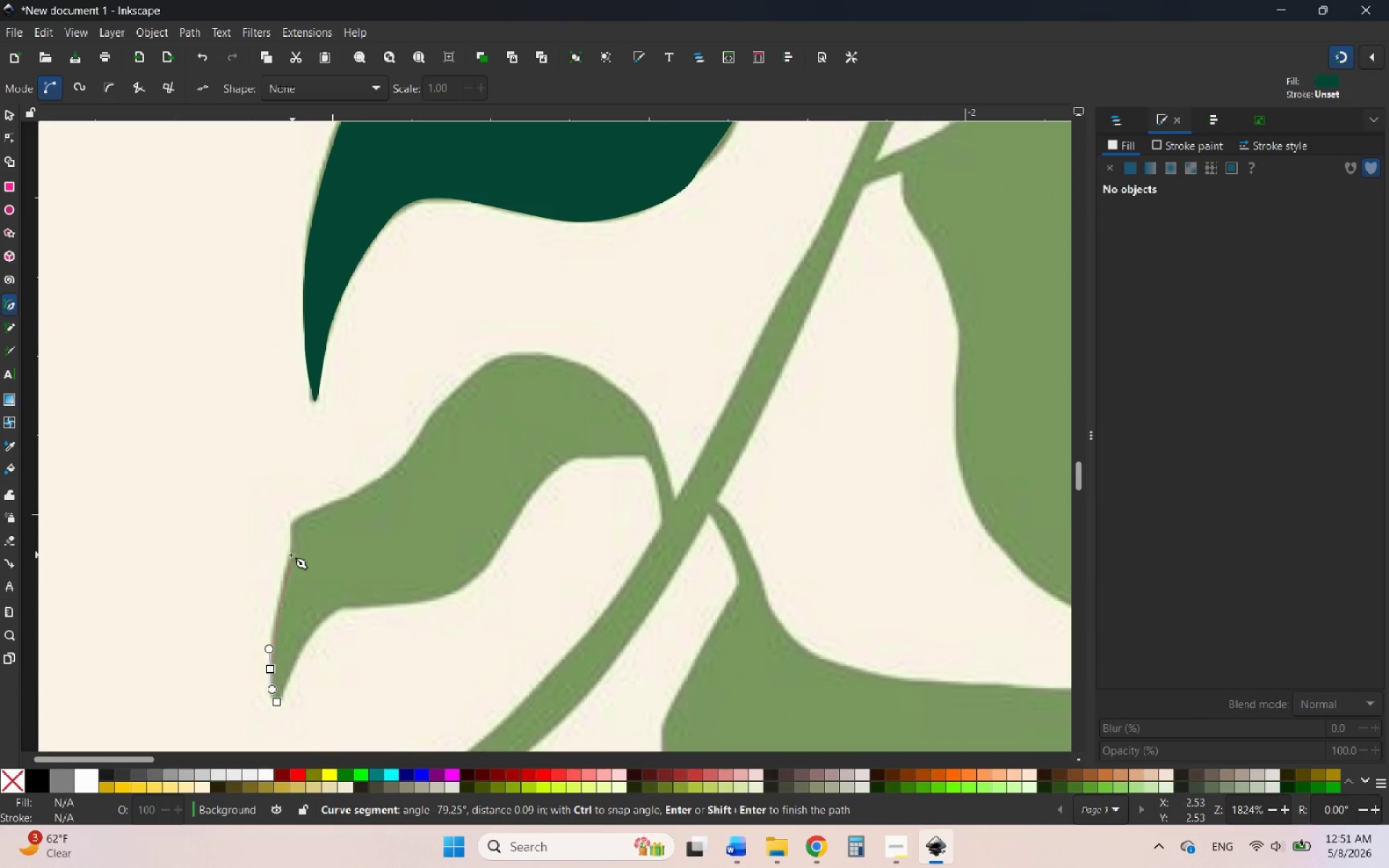 
left_click_drag(start_coordinate=[290, 553], to_coordinate=[291, 521])
 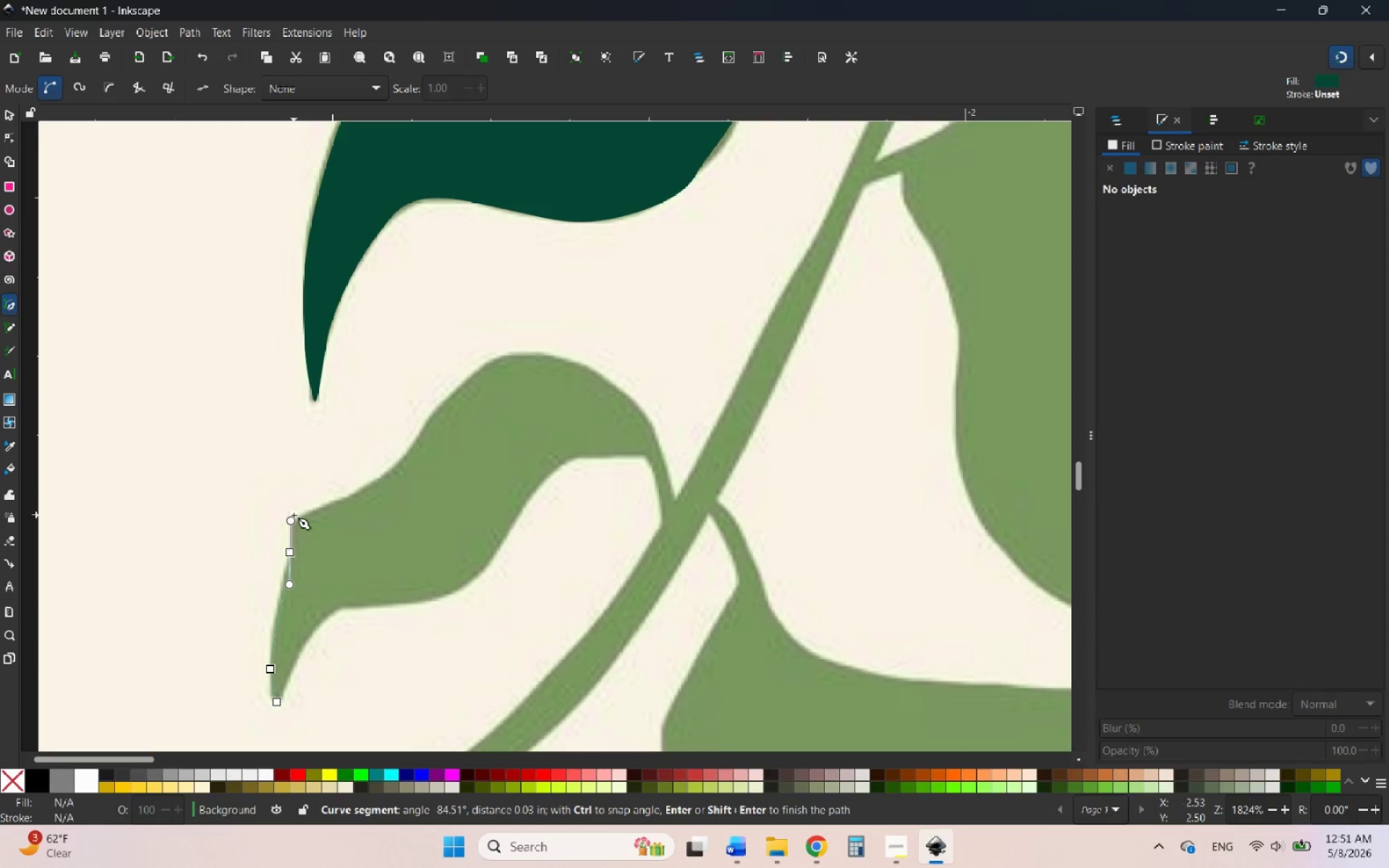 
hold_key(key=ControlLeft, duration=0.8)
scroll: coordinate [293, 519], scroll_direction: up, amount: 5.0
 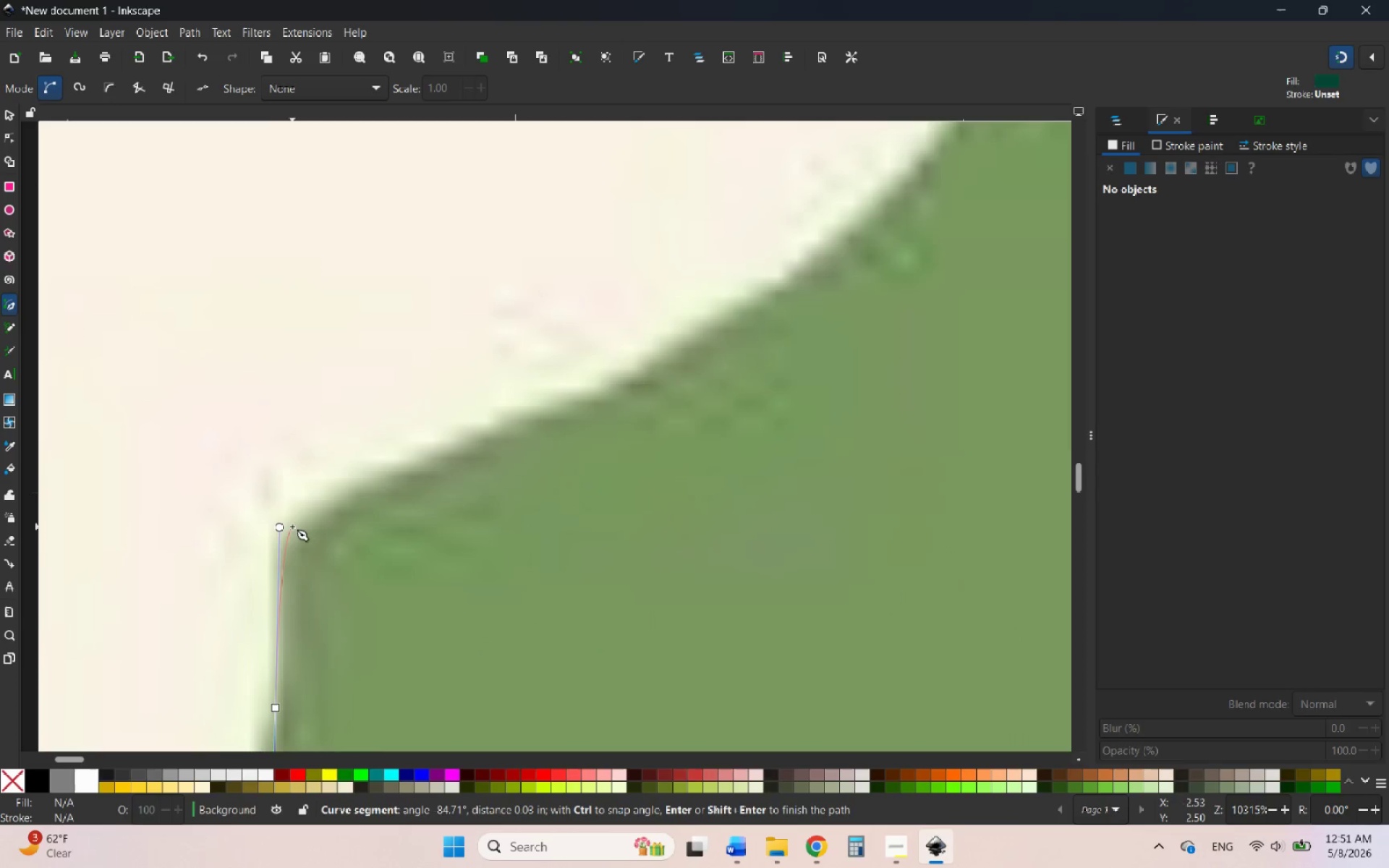 
left_click_drag(start_coordinate=[294, 525], to_coordinate=[307, 478])
 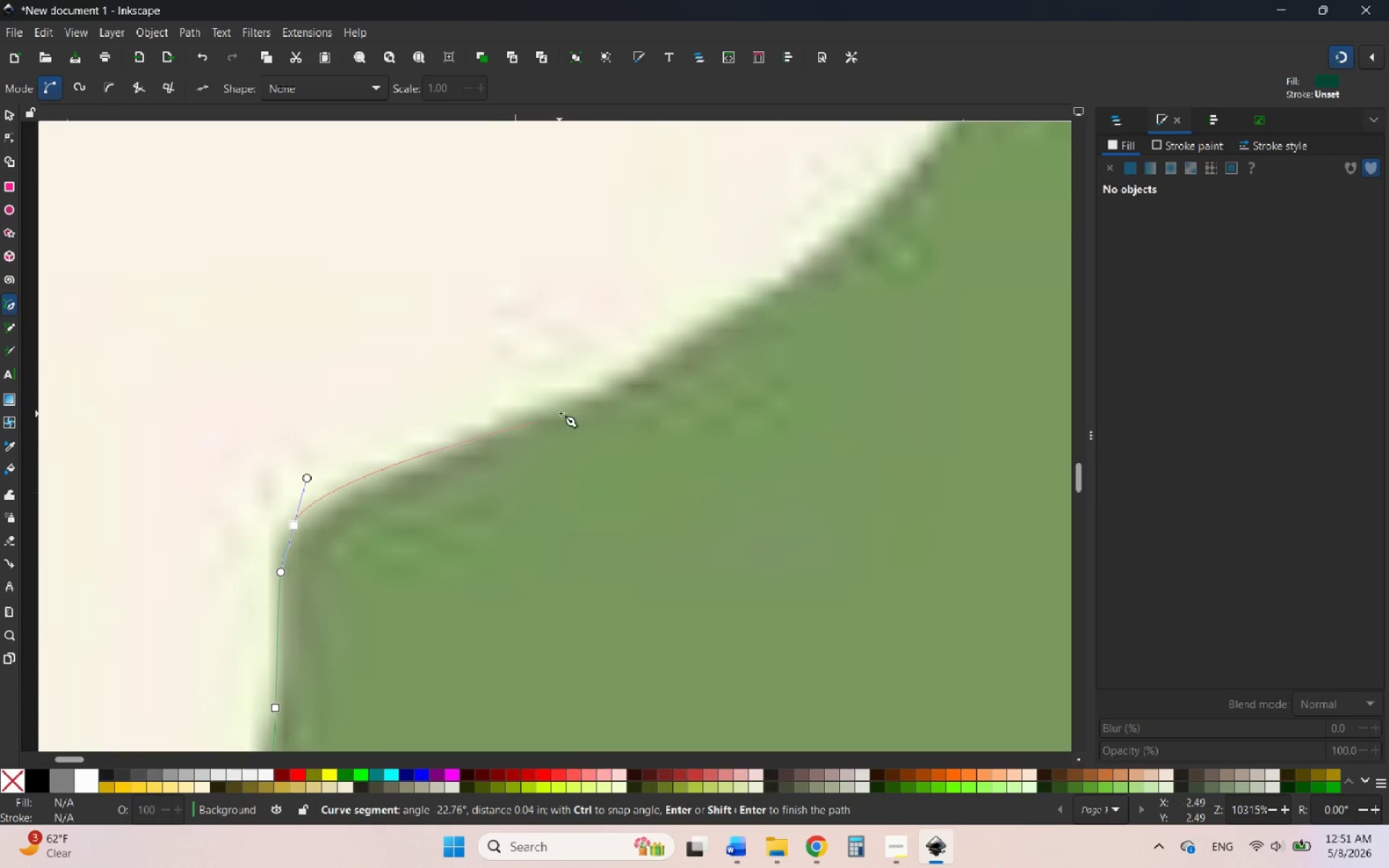 
key(Control+ControlLeft)
 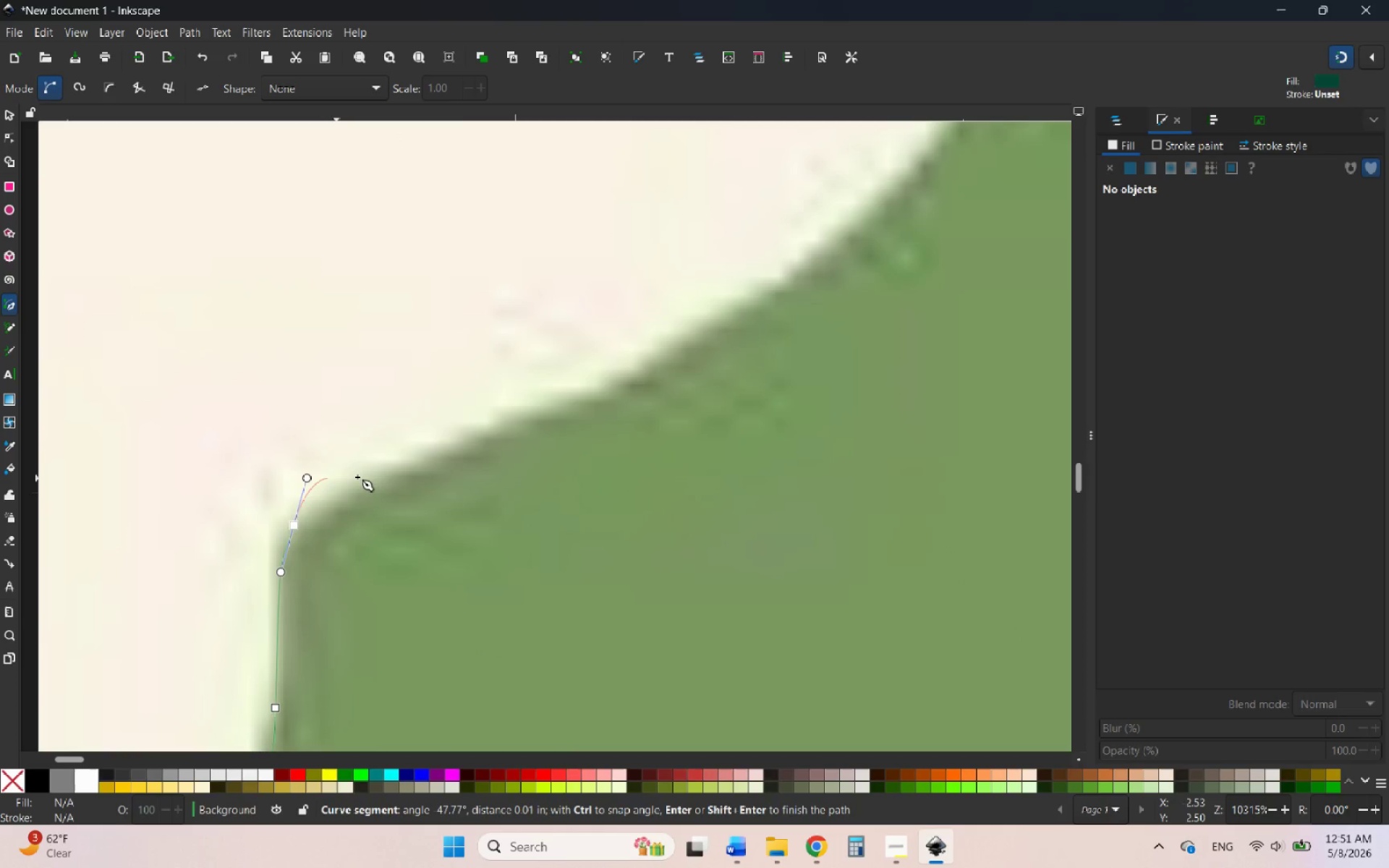 
left_click_drag(start_coordinate=[615, 382], to_coordinate=[718, 312])
 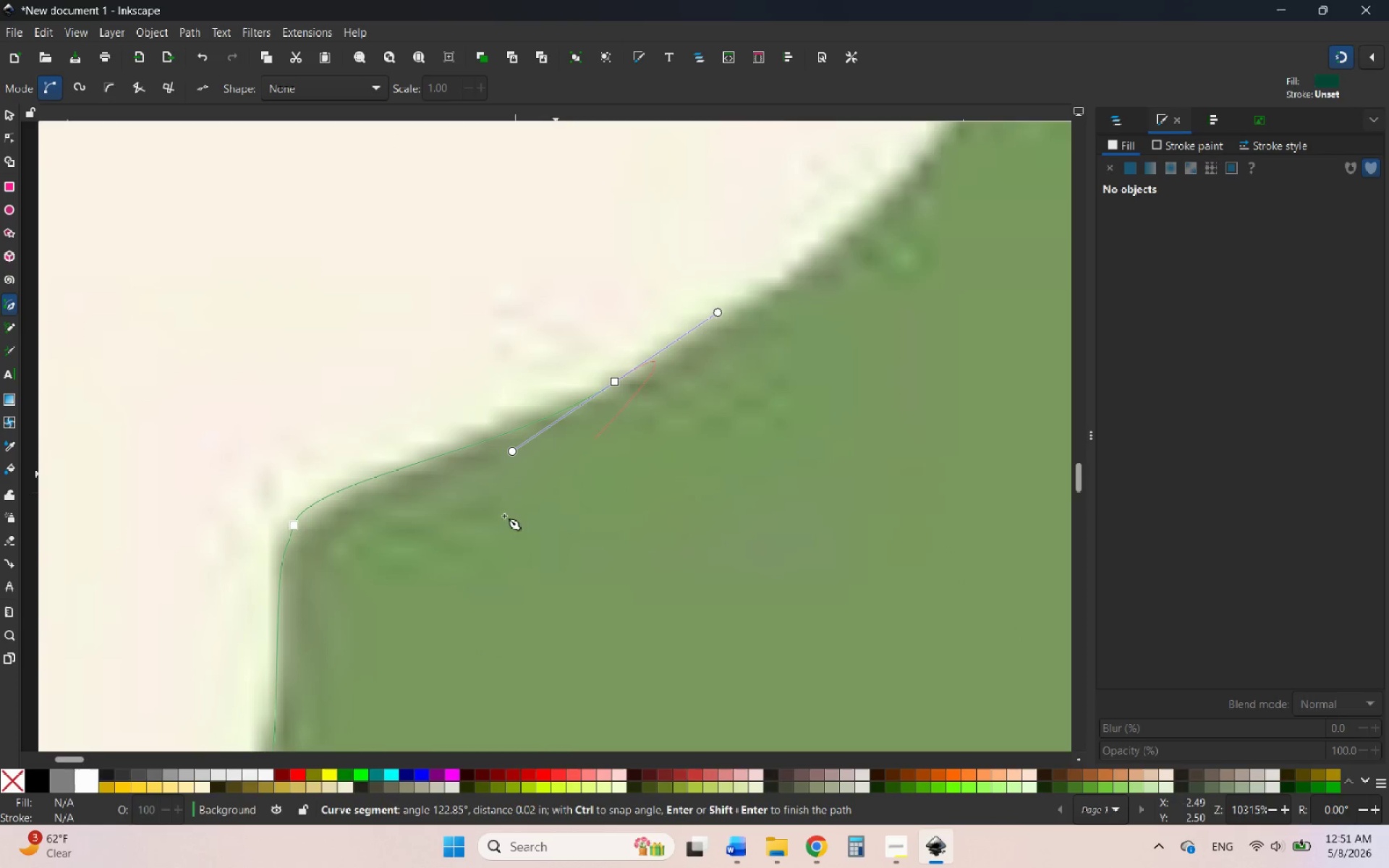 
hold_key(key=ControlLeft, duration=1.27)
scroll: coordinate [370, 629], scroll_direction: down, amount: 7.0
 